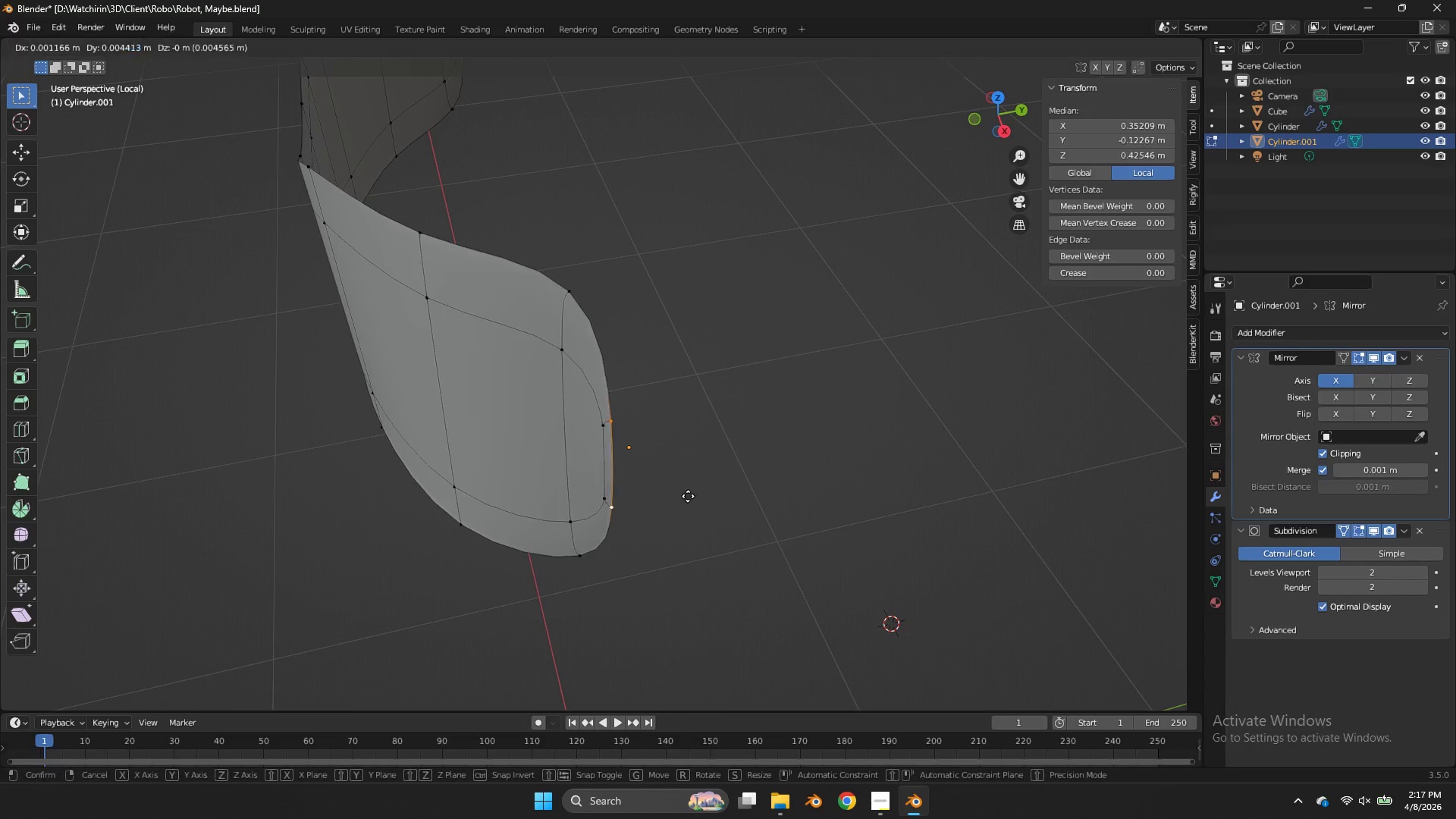 
hold_key(key=ShiftLeft, duration=0.8)
left_click([814, 513])
 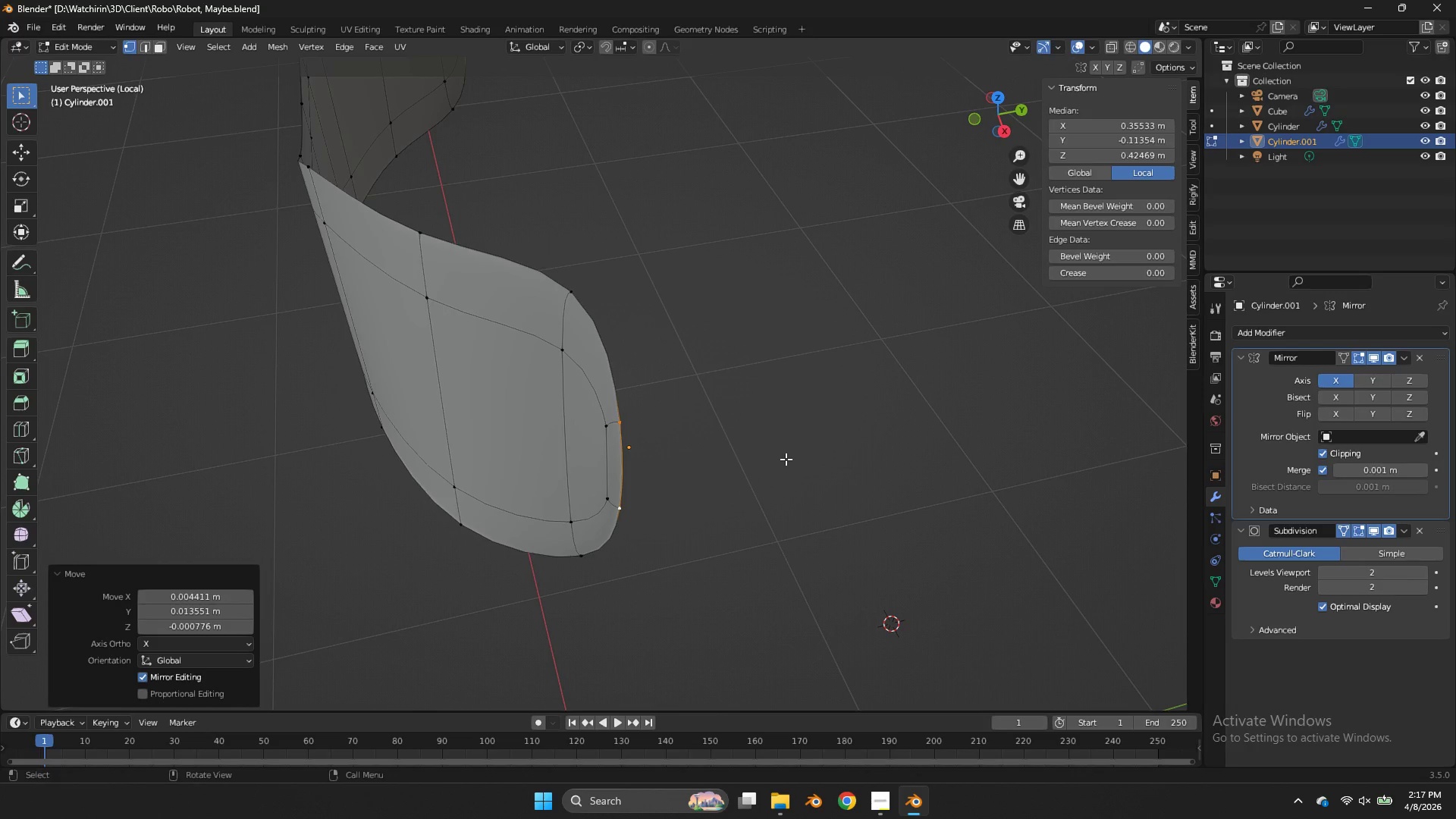 
key(Control+ControlLeft)
 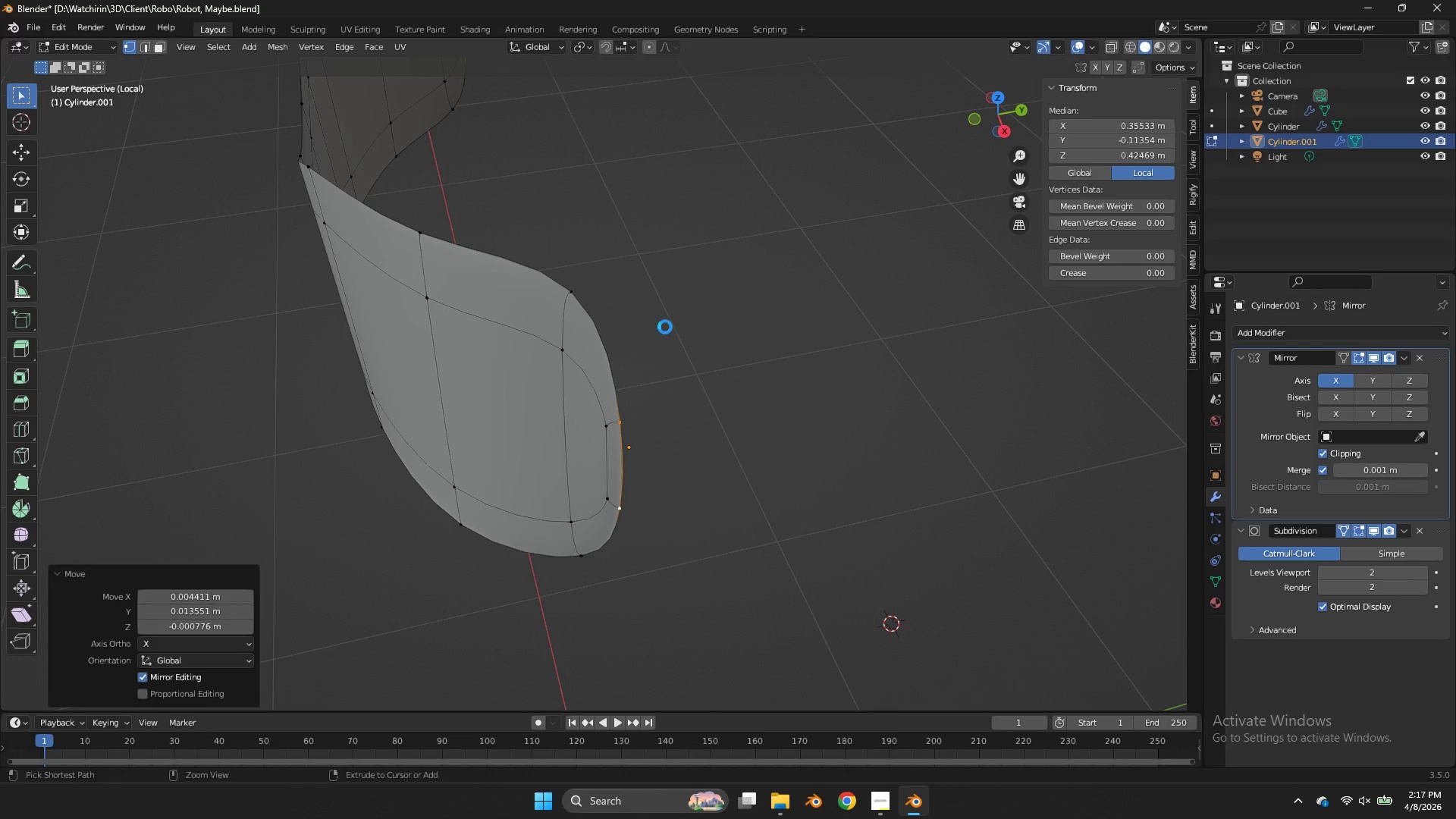 
key(Control+S)
 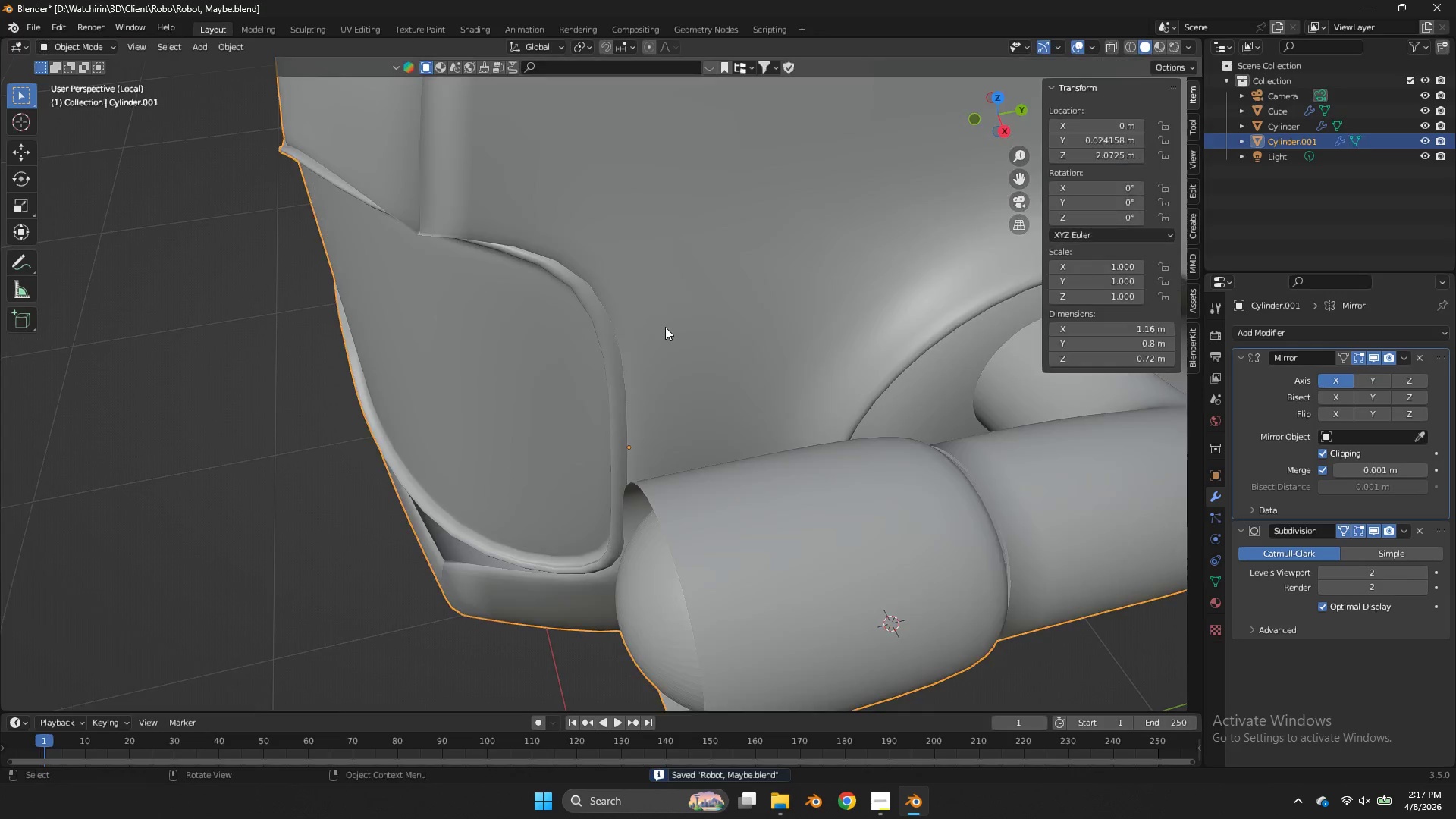 
key(Tab)
 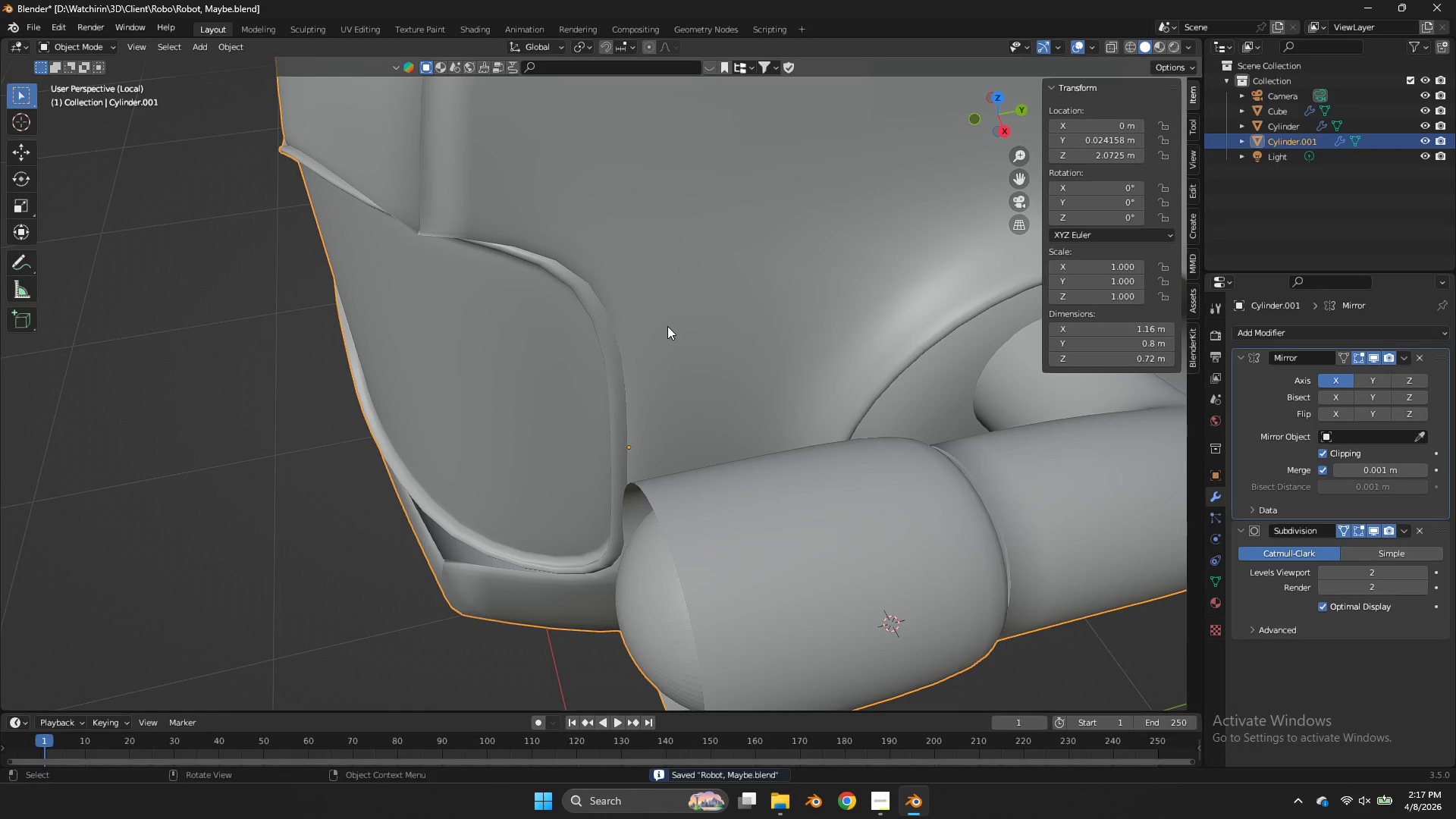 
scroll: coordinate [668, 326], scroll_direction: down, amount: 2.0
 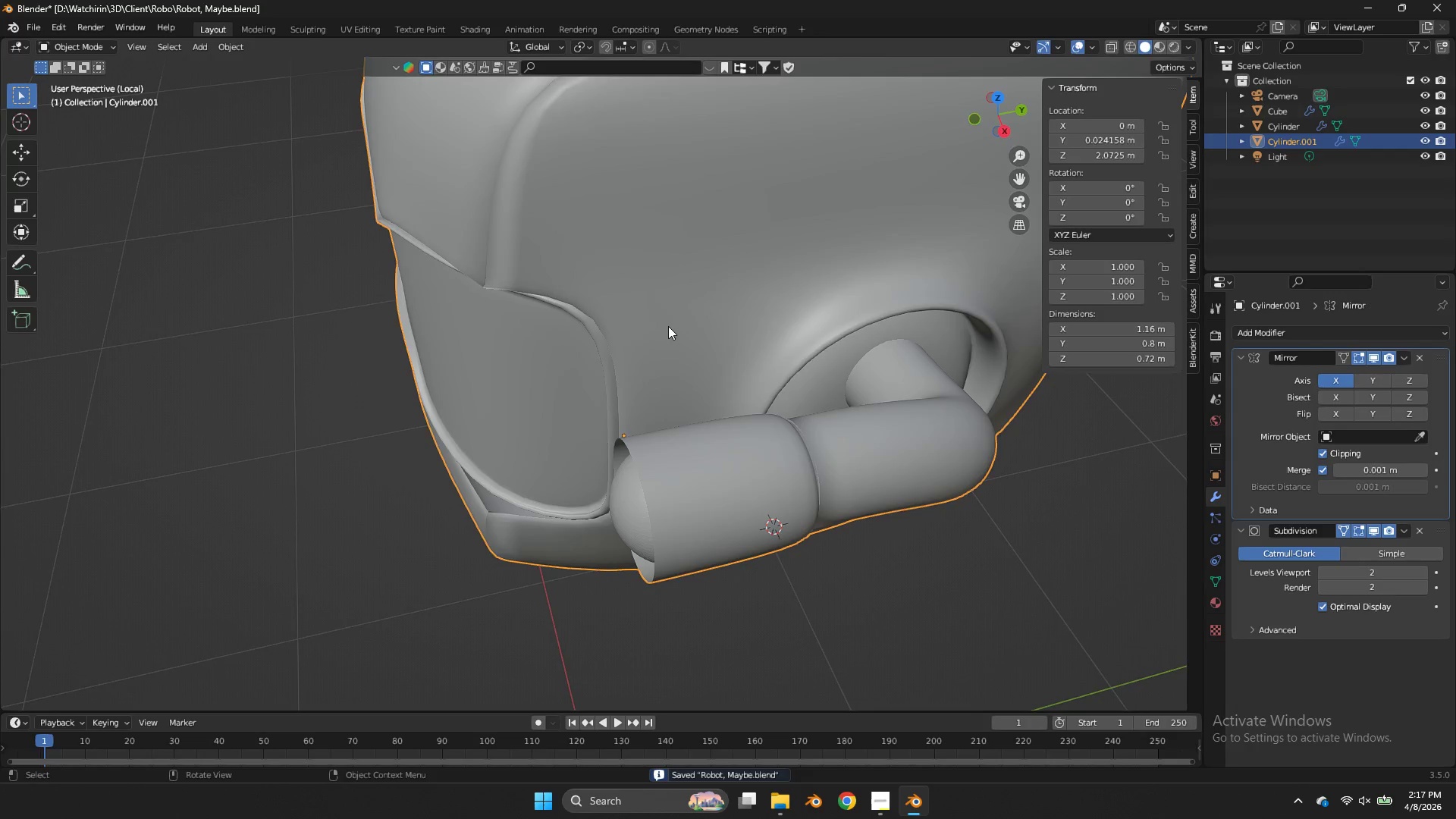 
key(Tab)
 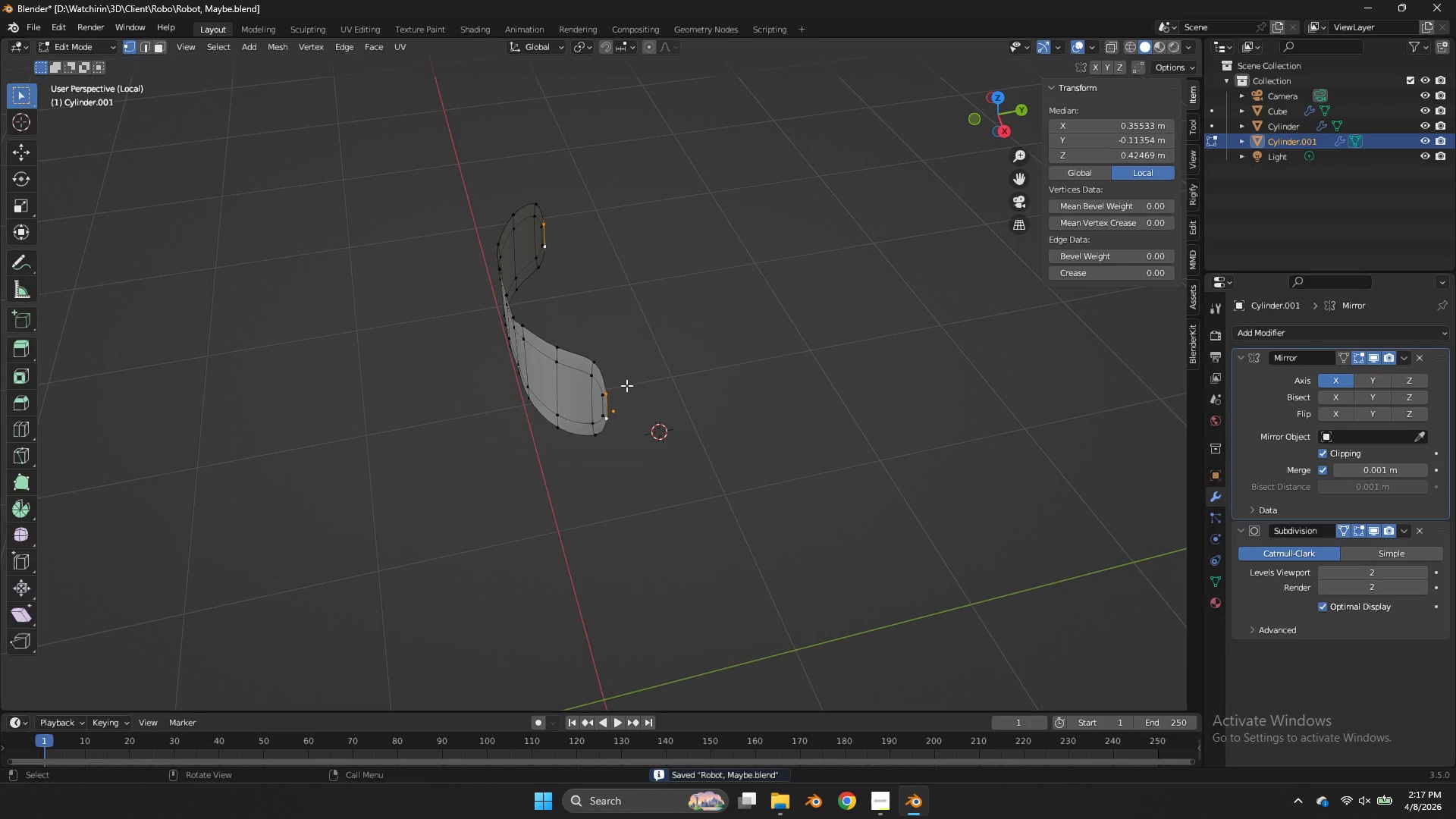 
scroll: coordinate [670, 325], scroll_direction: down, amount: 5.0
 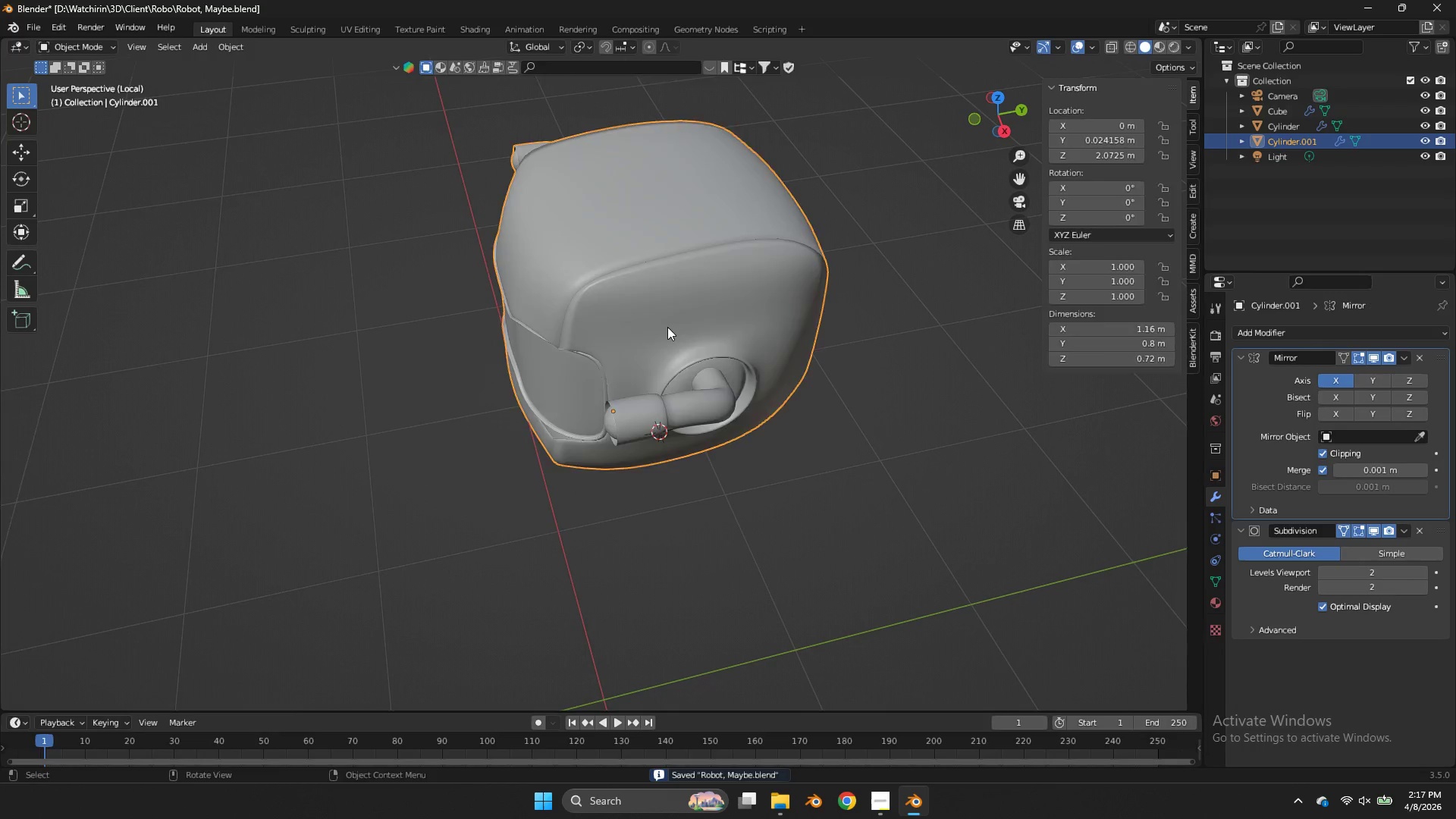 
key(Tab)
 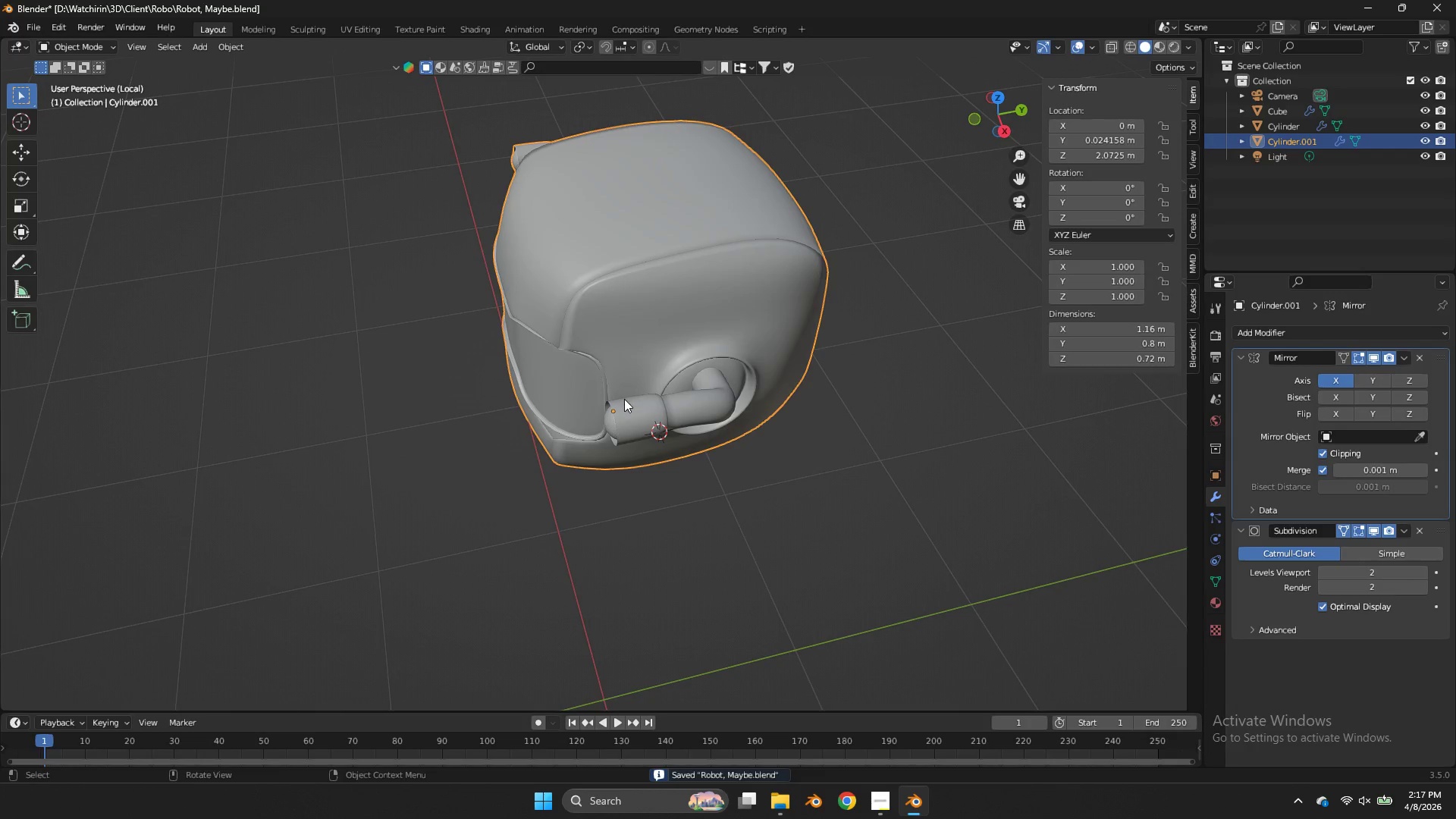 
scroll: coordinate [617, 403], scroll_direction: up, amount: 4.0
 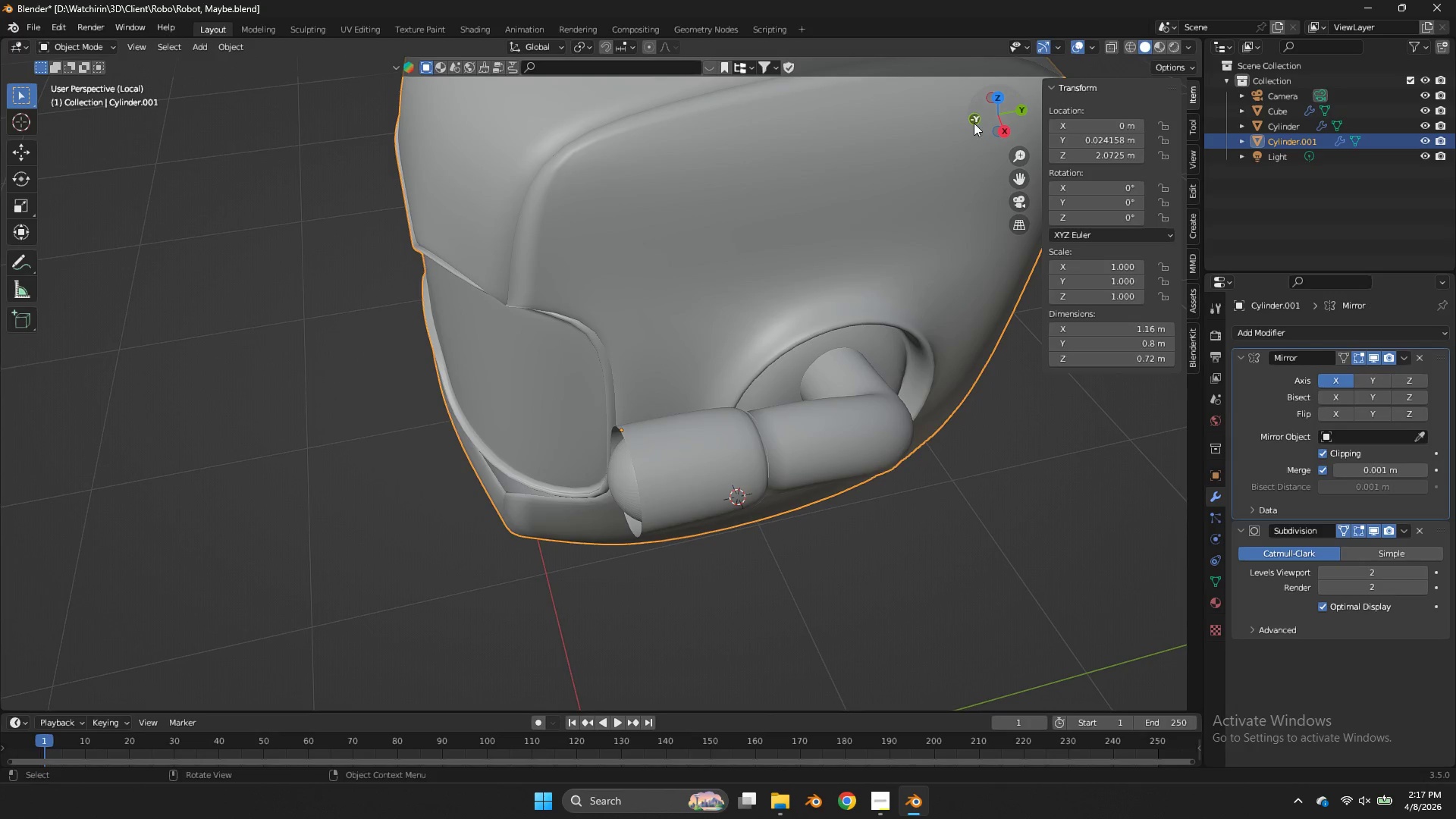 
left_click_drag(start_coordinate=[977, 121], to_coordinate=[1172, 131])
 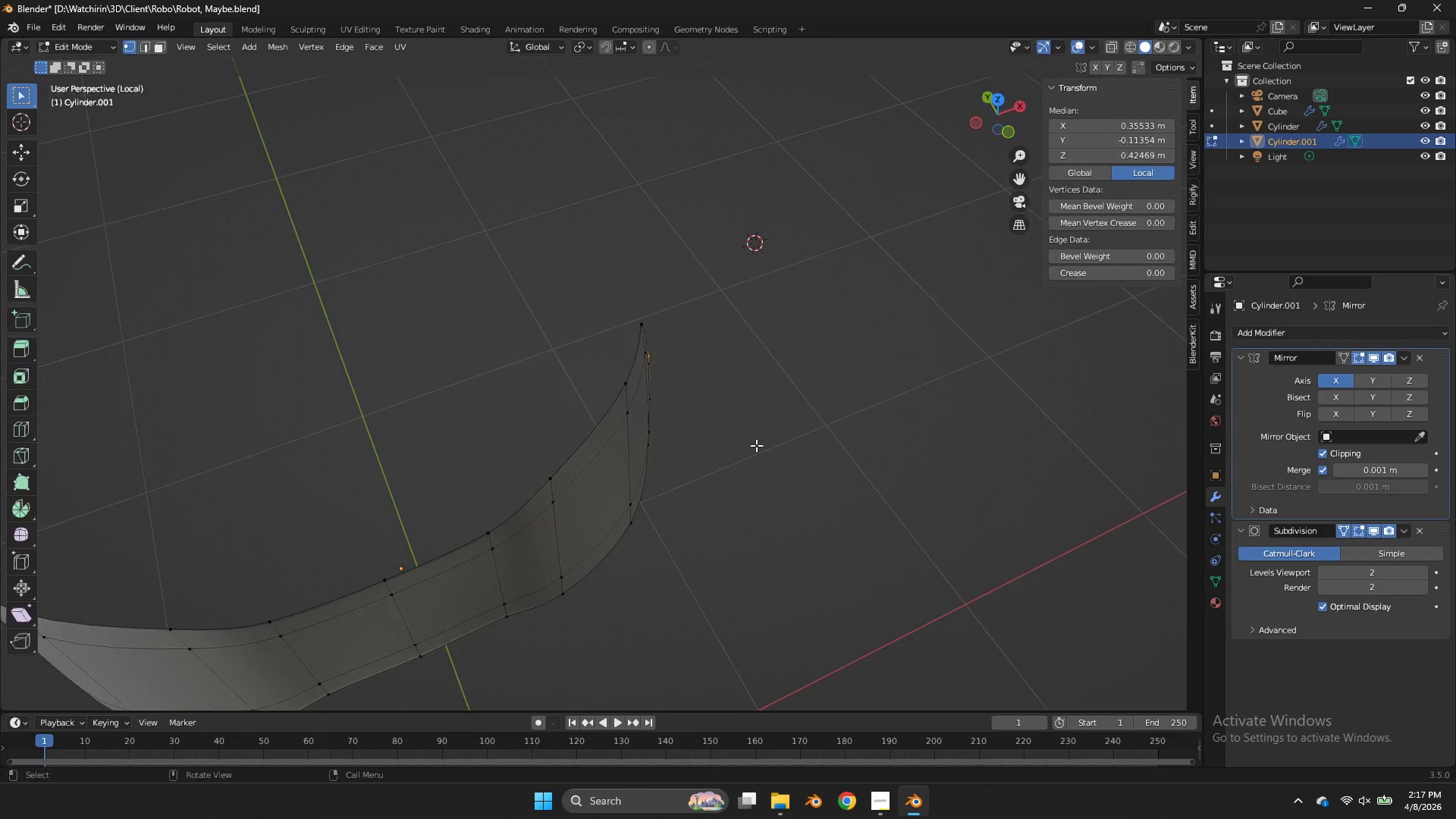 
key(Tab)
 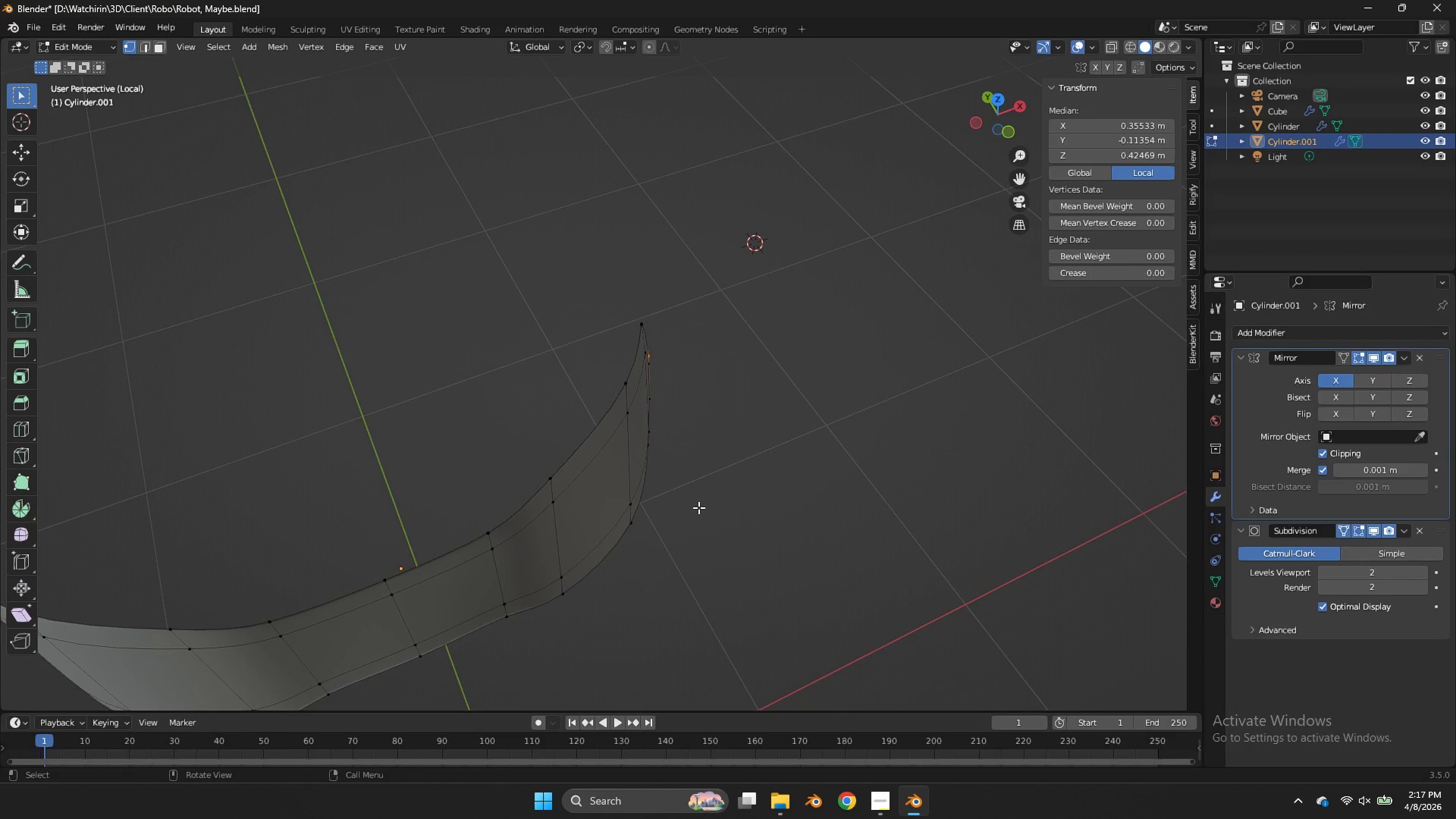 
key(Tab)
 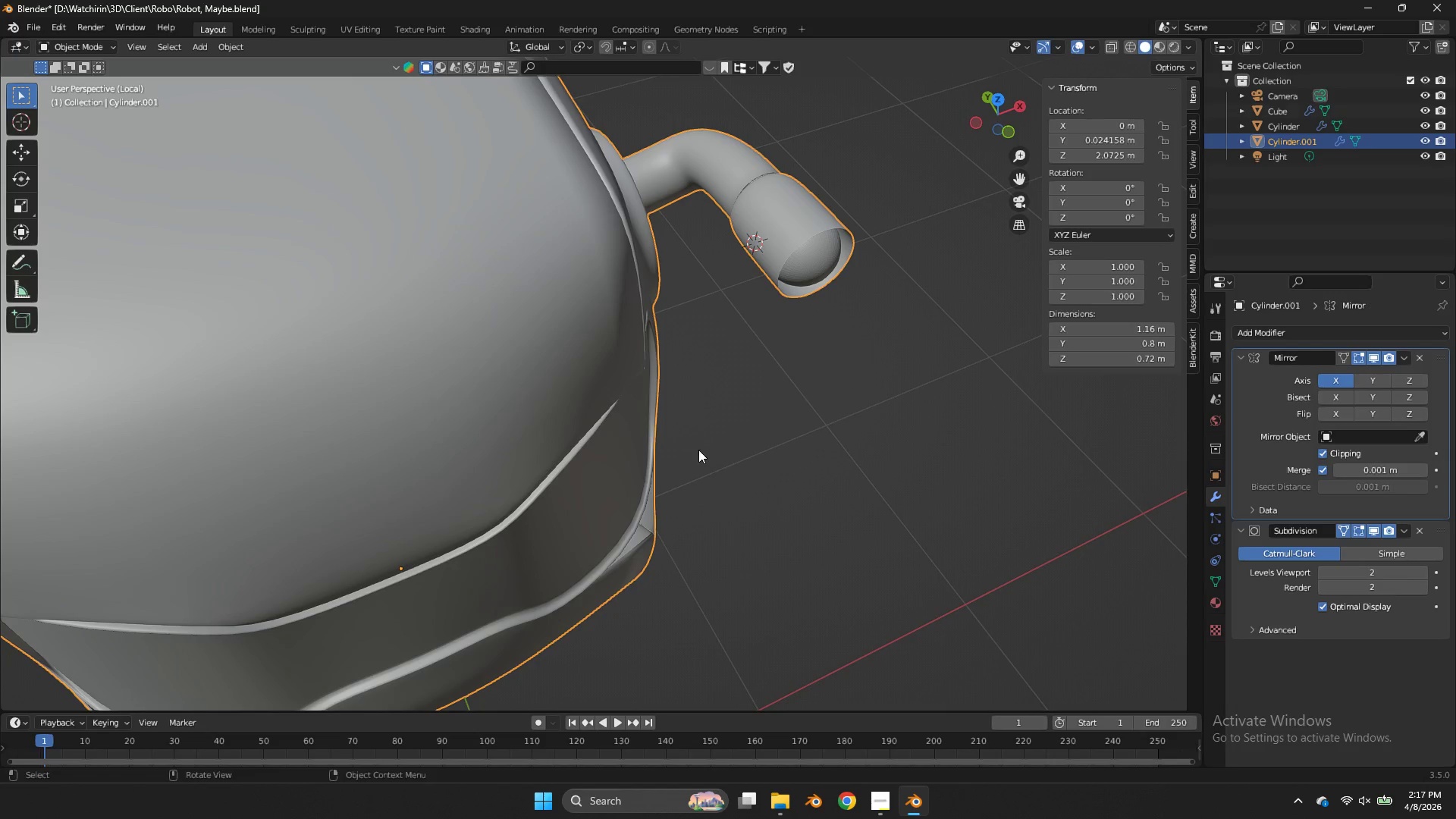 
key(Tab)
 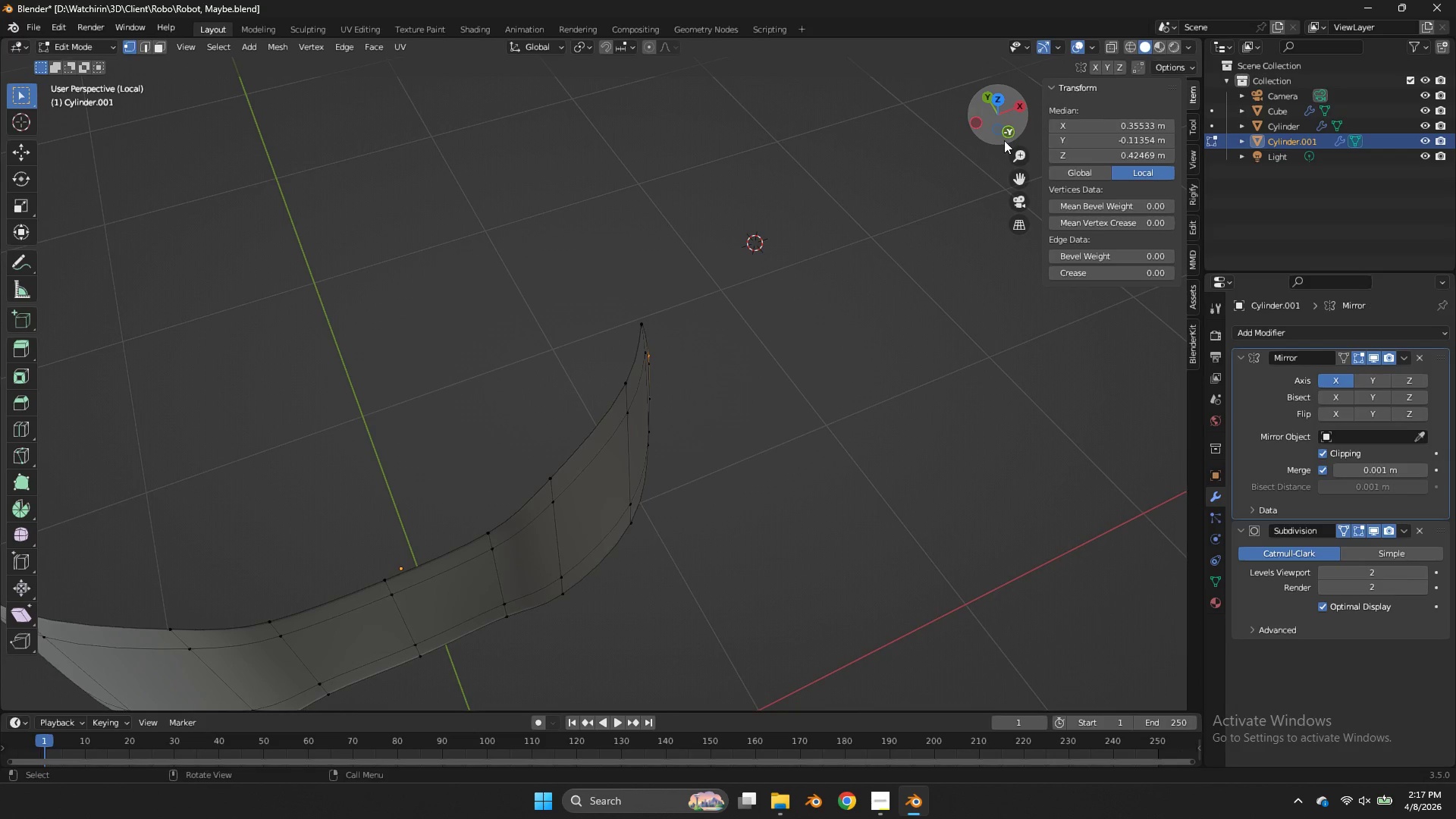 
left_click_drag(start_coordinate=[1007, 124], to_coordinate=[899, 60])
 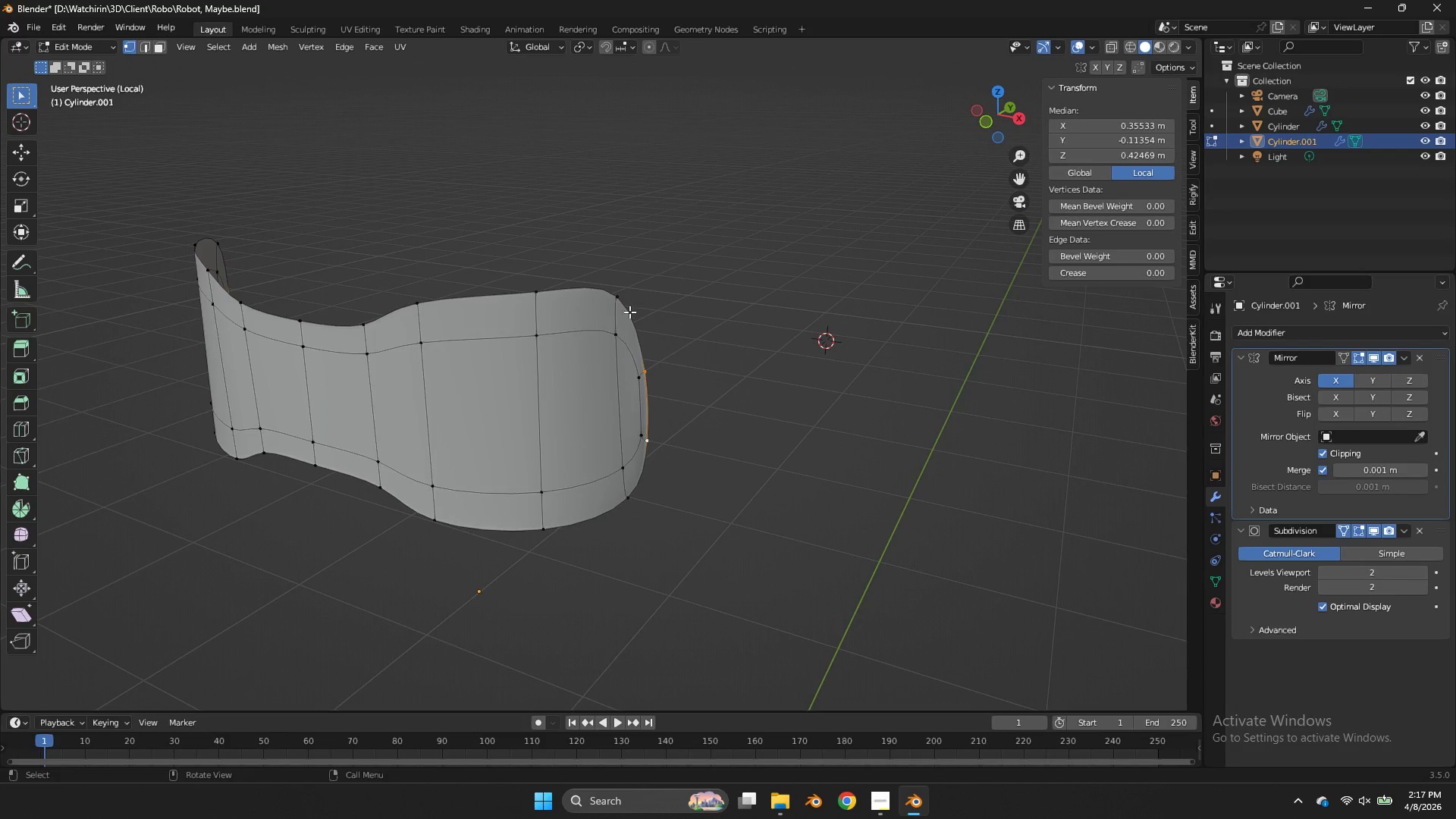 
hold_key(key=AltLeft, duration=1.92)
left_click([579, 334])
 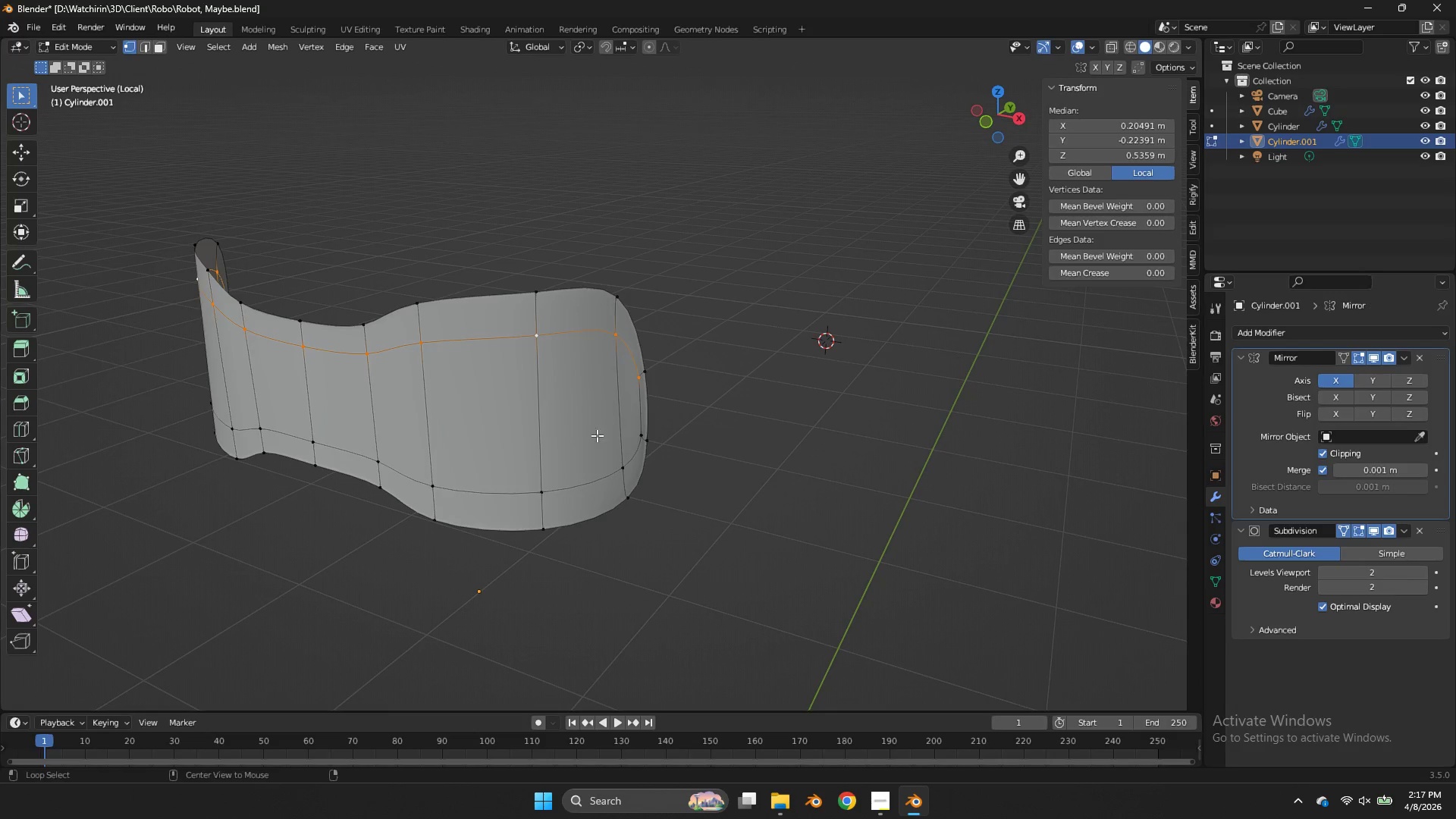 
hold_key(key=ShiftLeft, duration=1.05)
 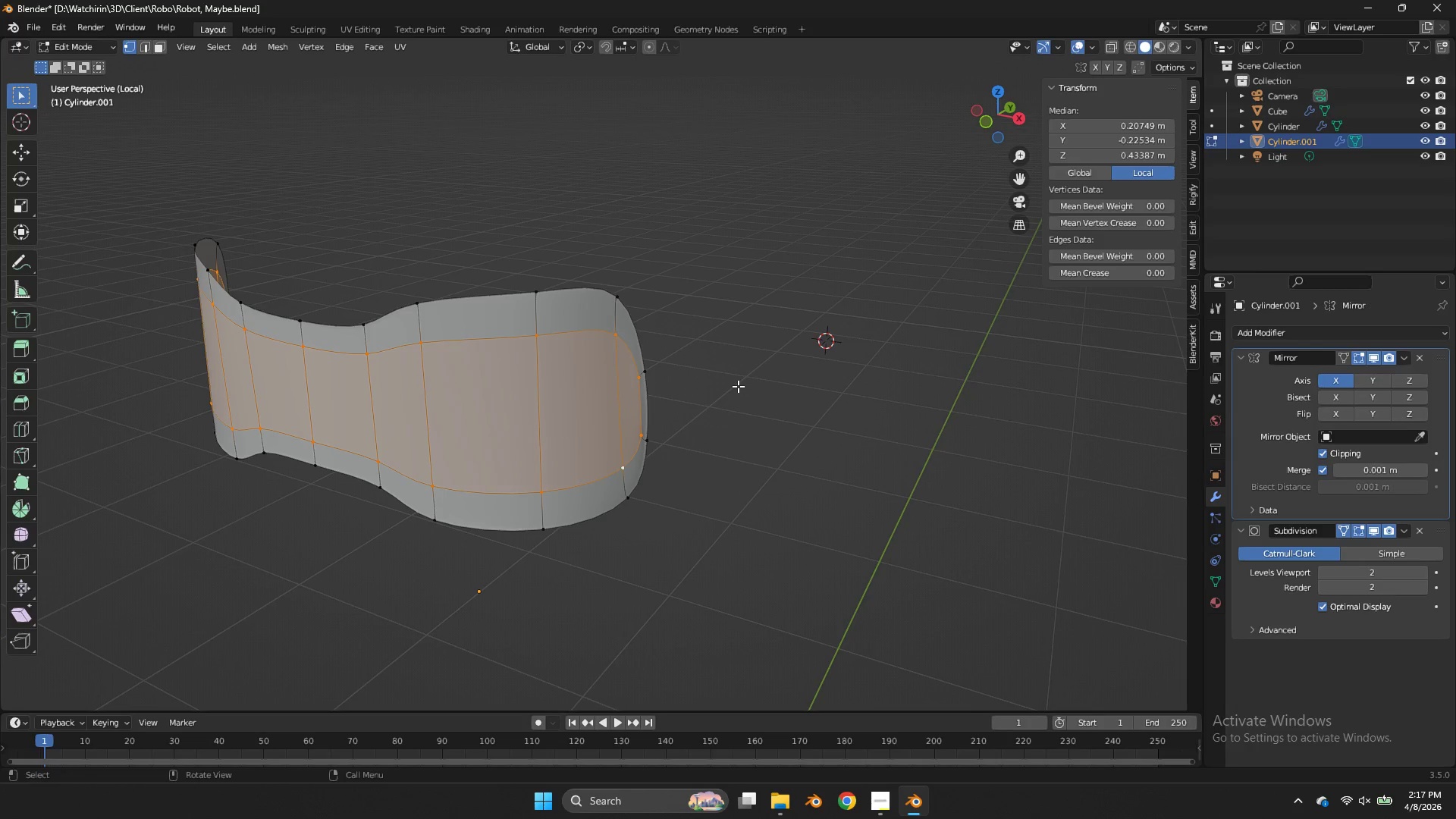 
key(I)
 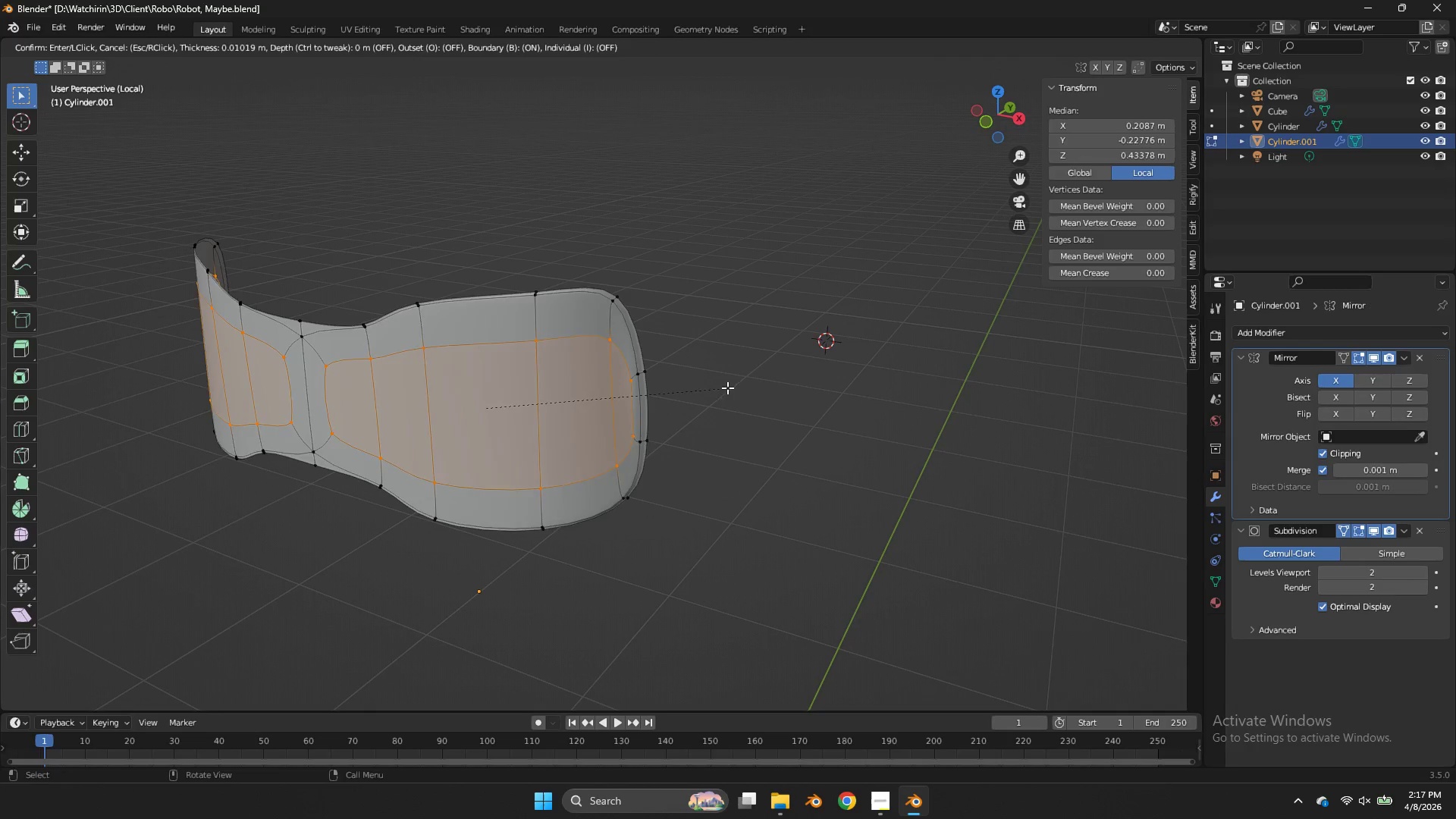 
hold_key(key=ShiftLeft, duration=2.73)
left_click([1040, 366])
 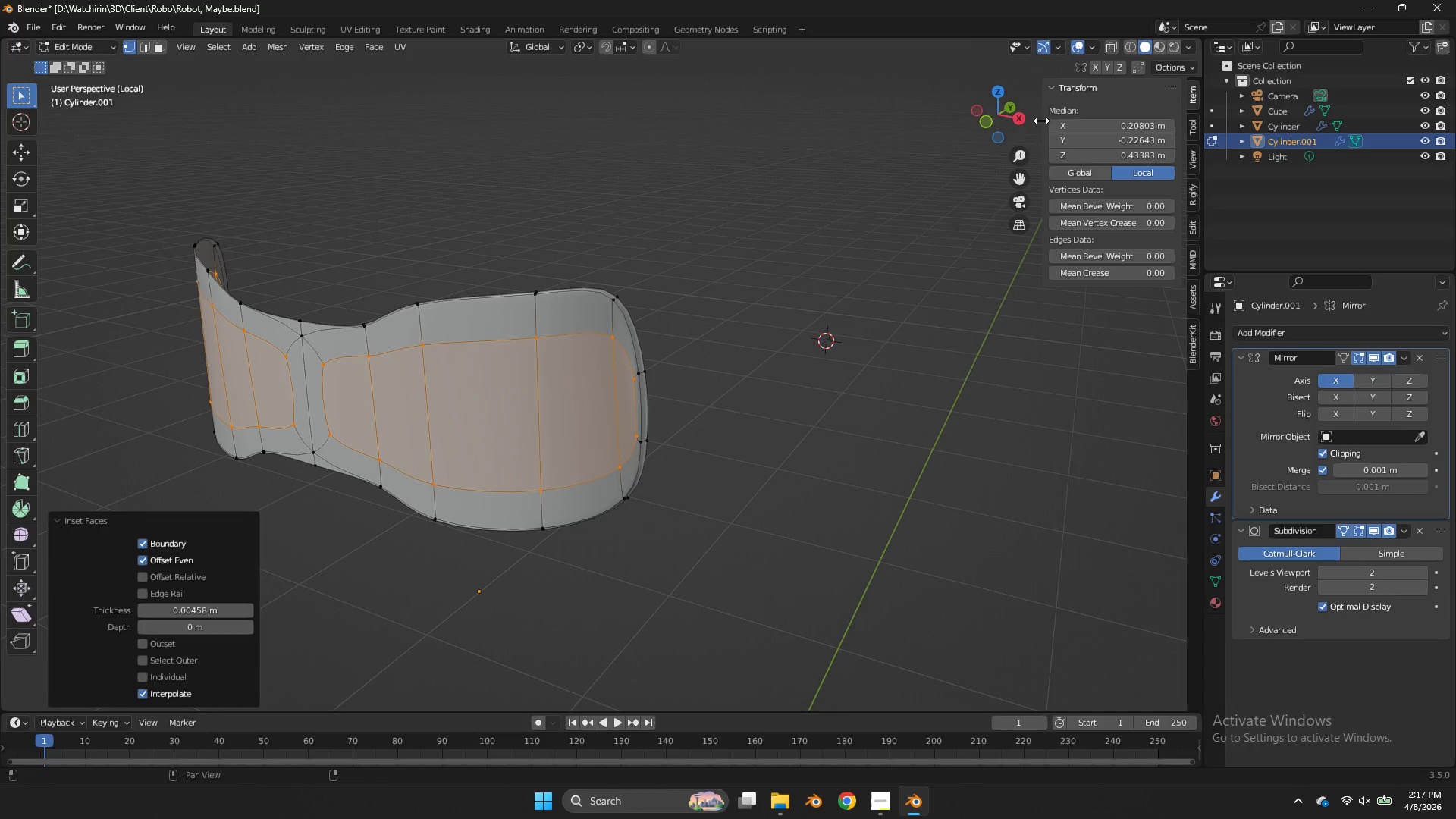 
left_click_drag(start_coordinate=[1002, 119], to_coordinate=[1078, 119])
 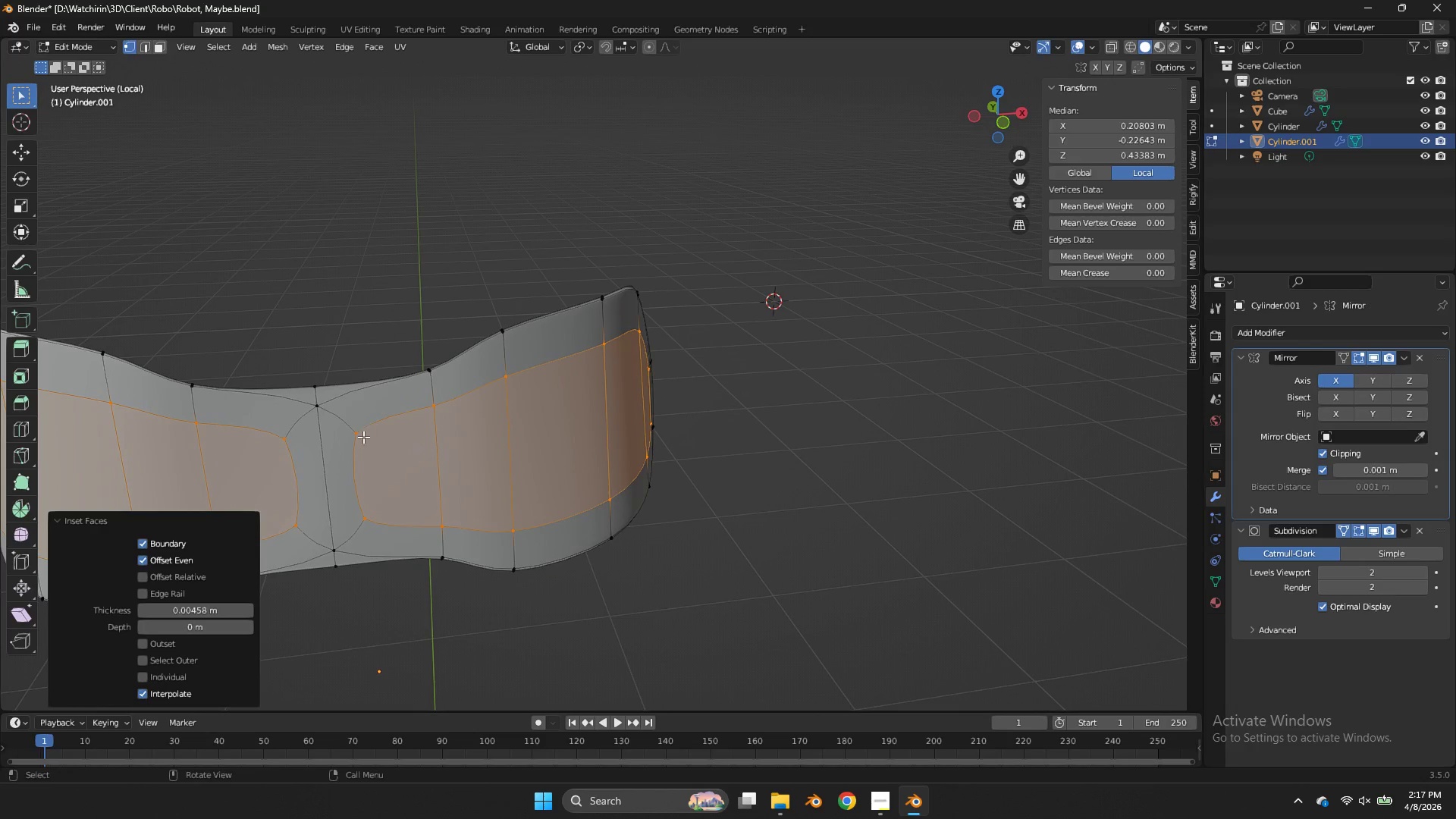 
left_click([363, 437])
 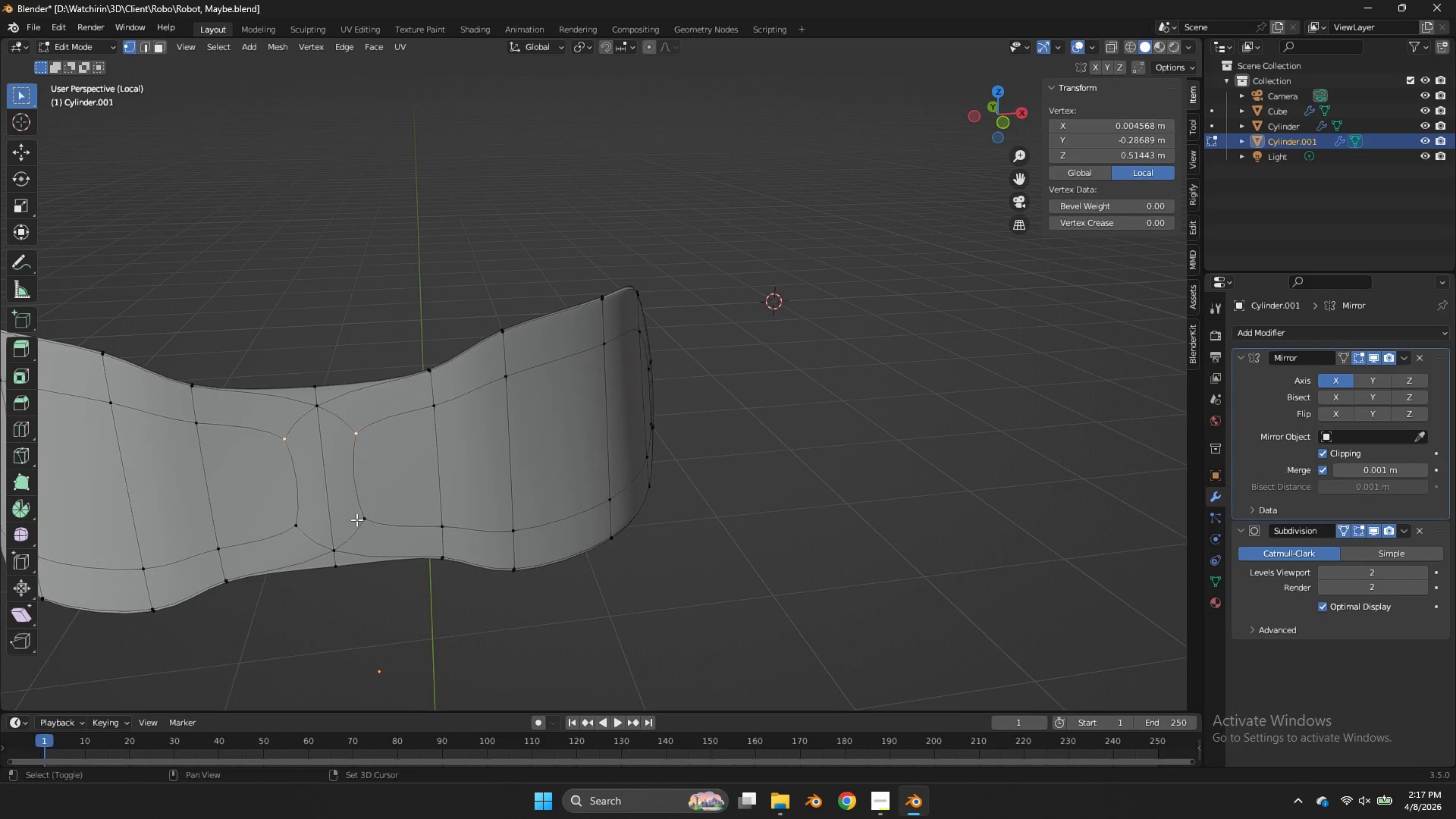 
hold_key(key=ShiftLeft, duration=0.38)
 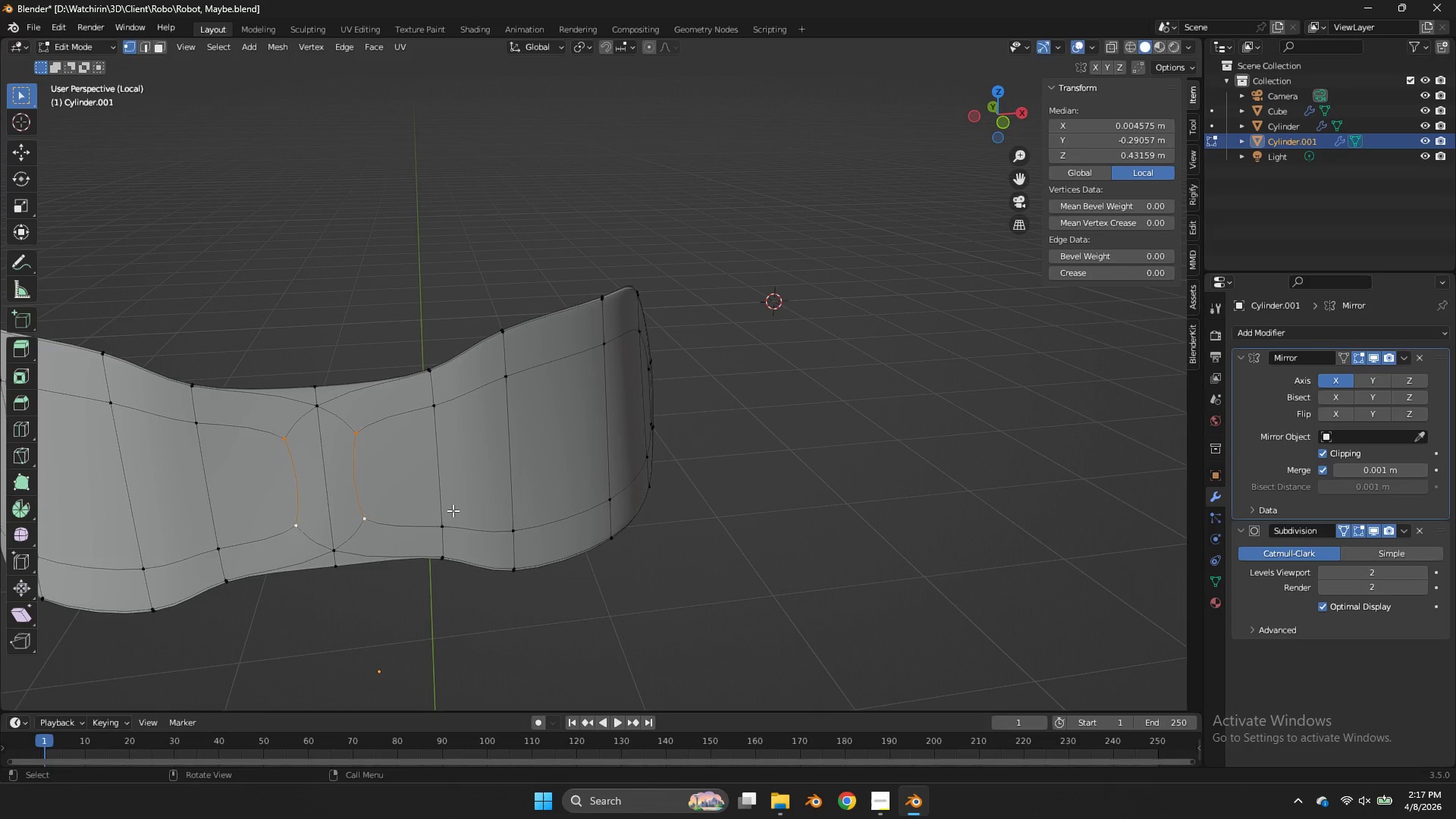 
type(gx)
 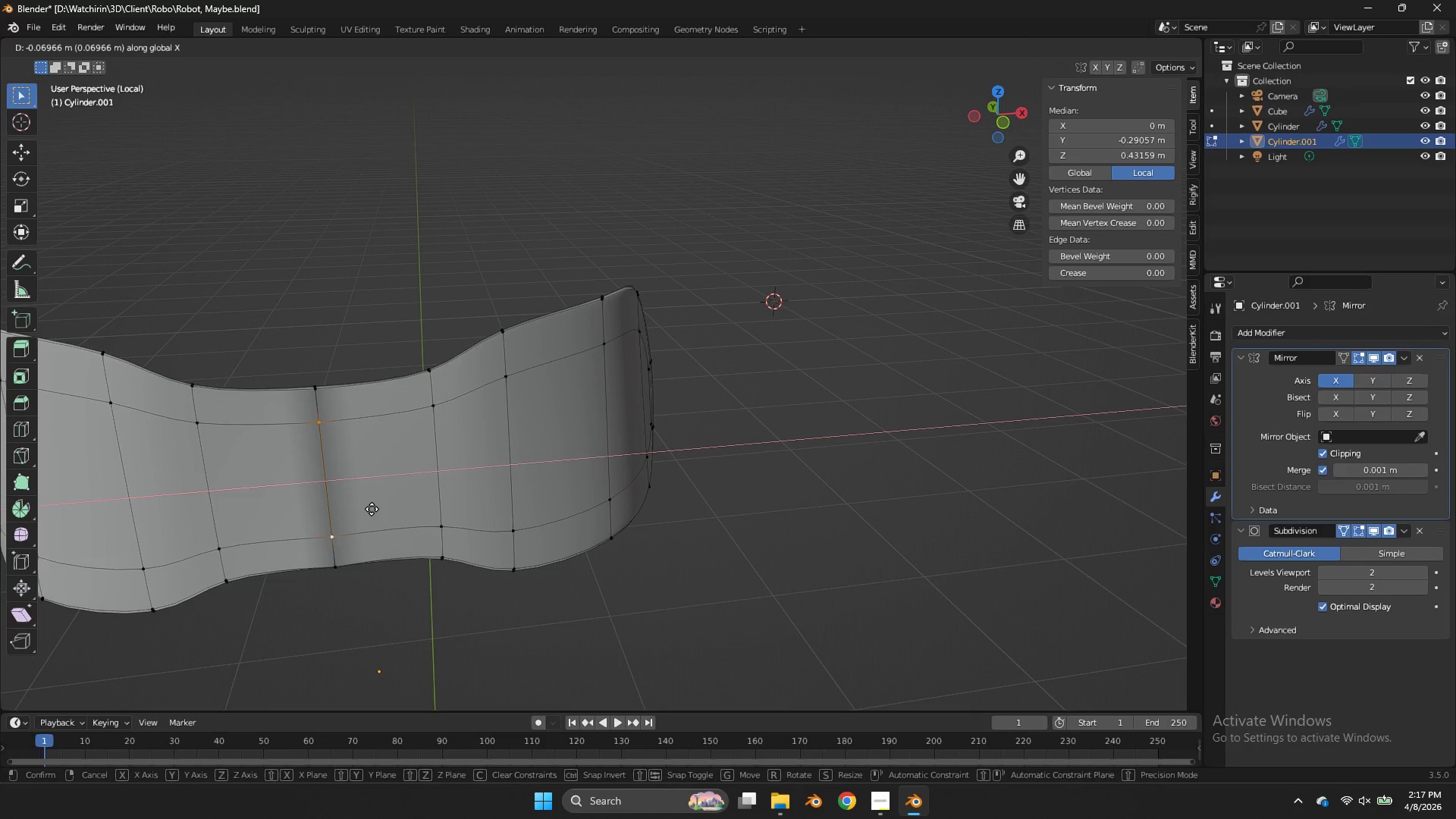 
left_click([357, 509])
 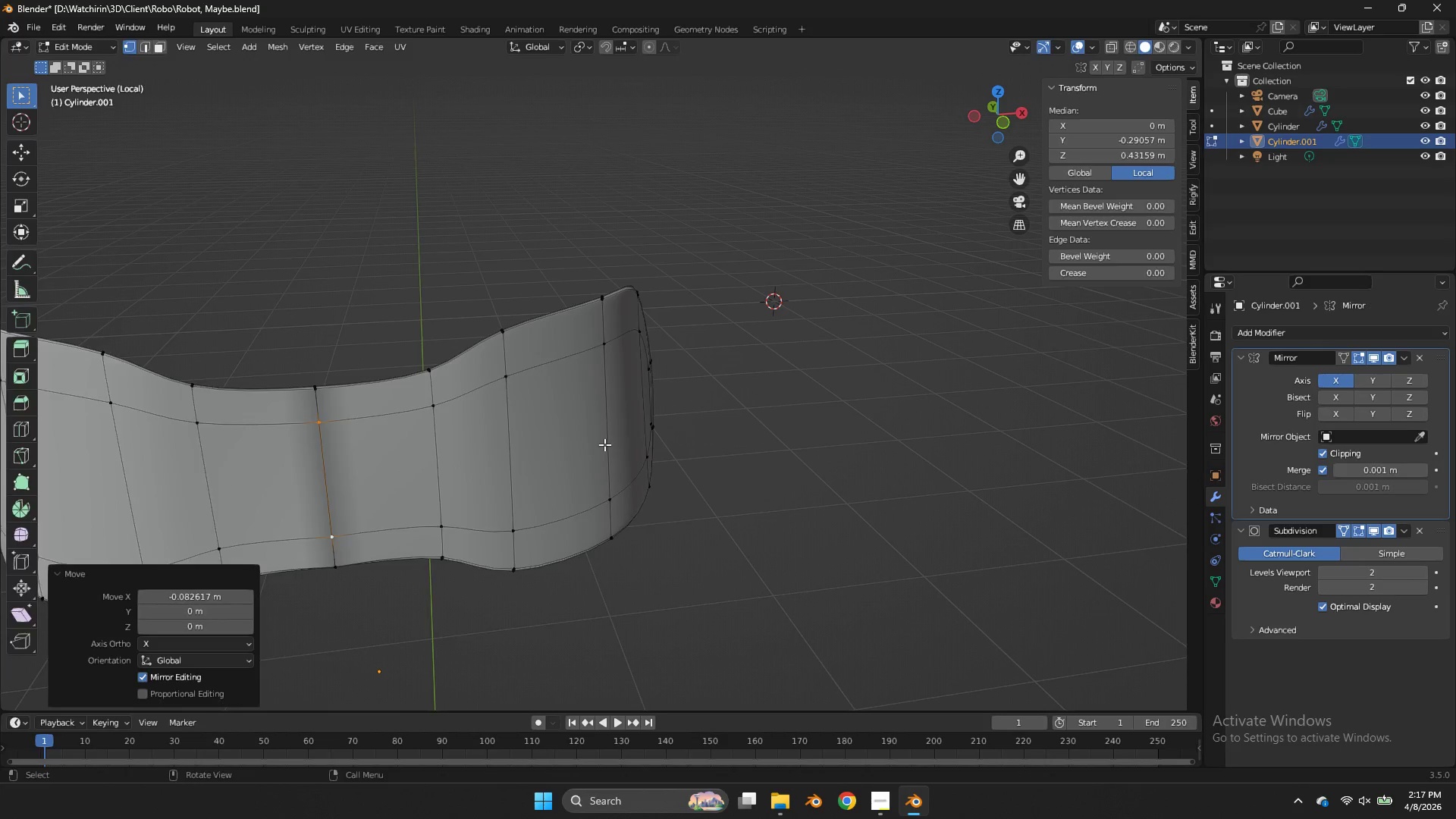 
key(Tab)
key(Tab)
type(zx)
 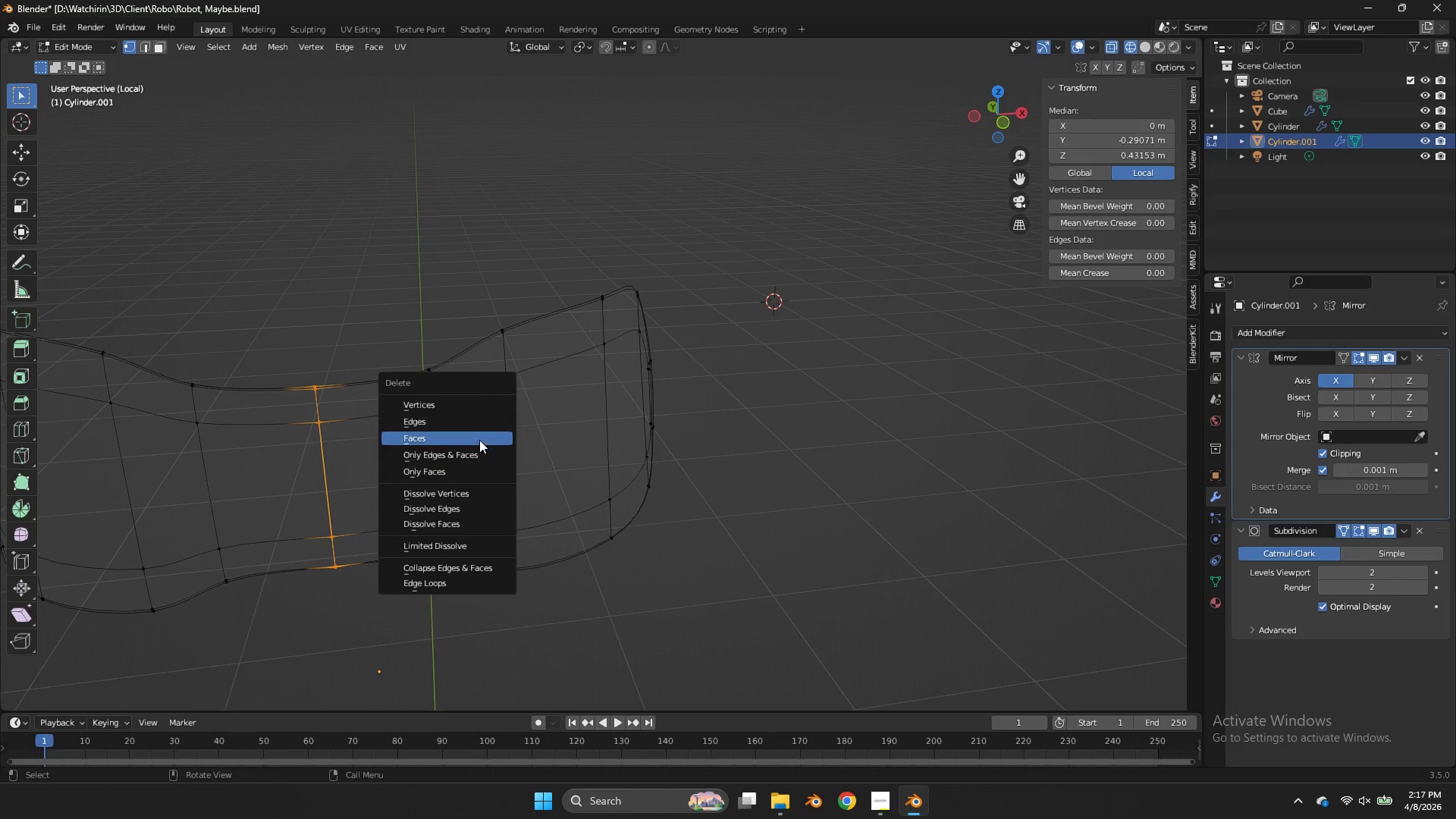 
left_click_drag(start_coordinate=[373, 344], to_coordinate=[265, 657])
 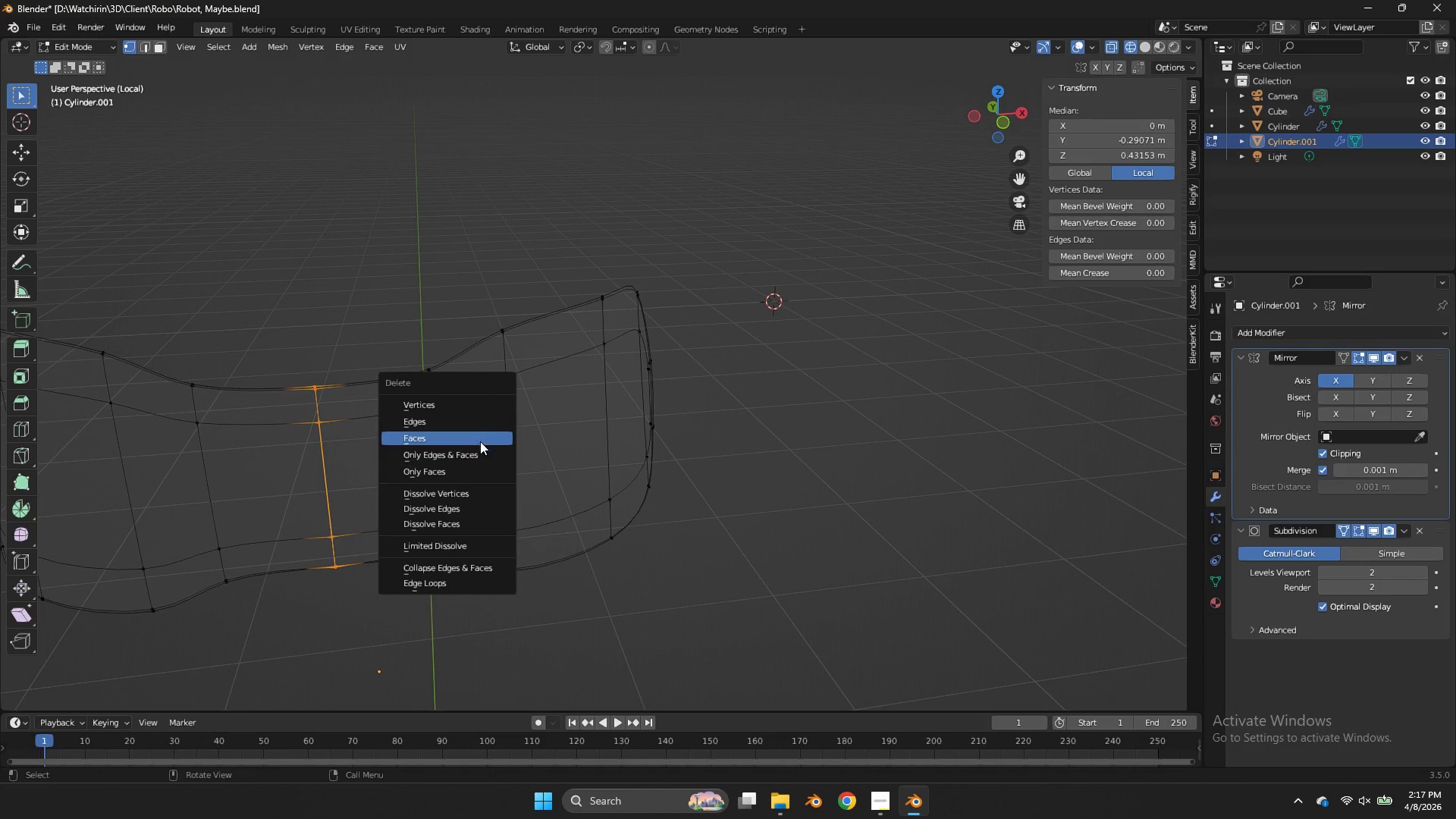 
left_click([479, 439])
 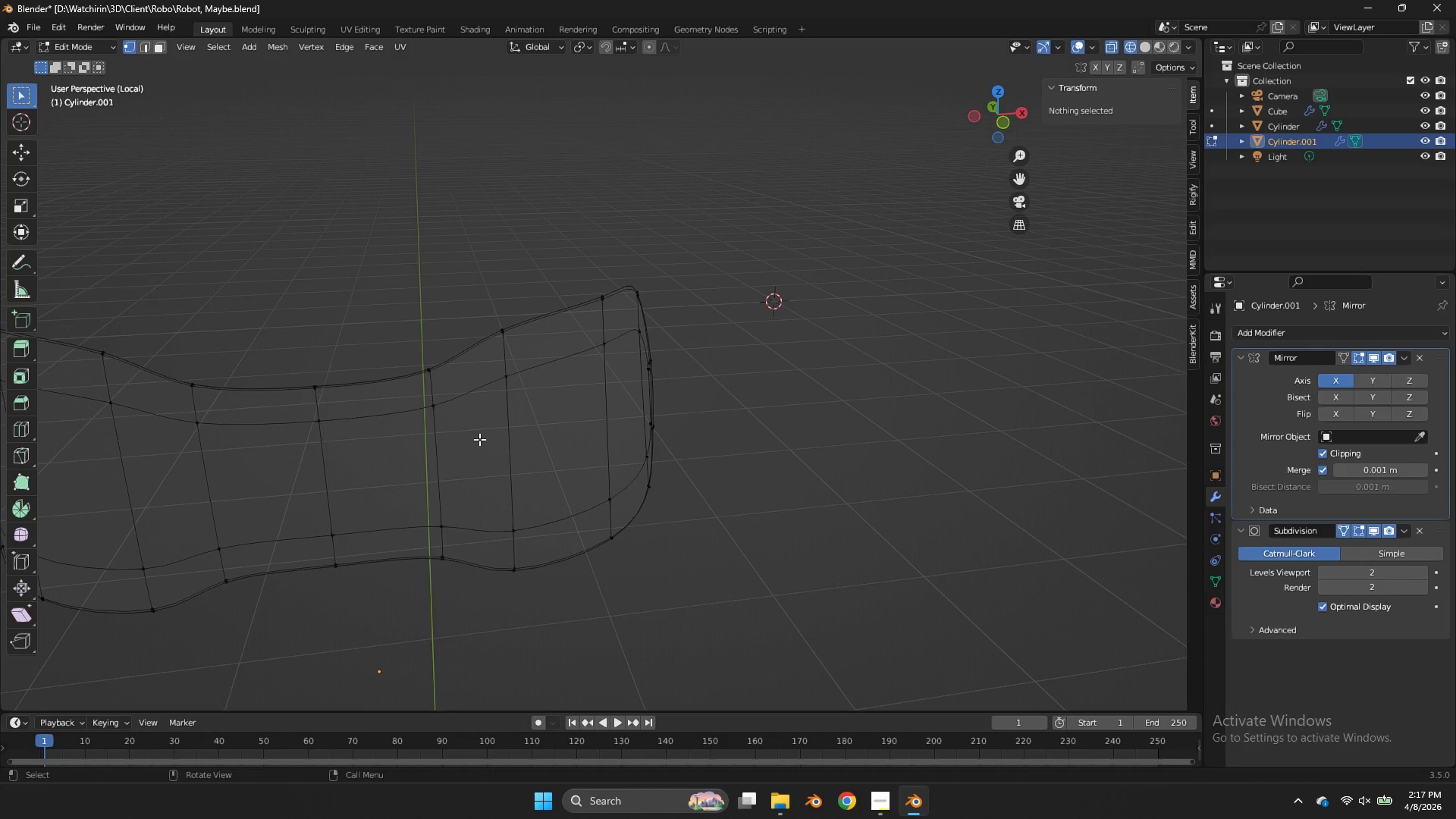 
key(Z)
 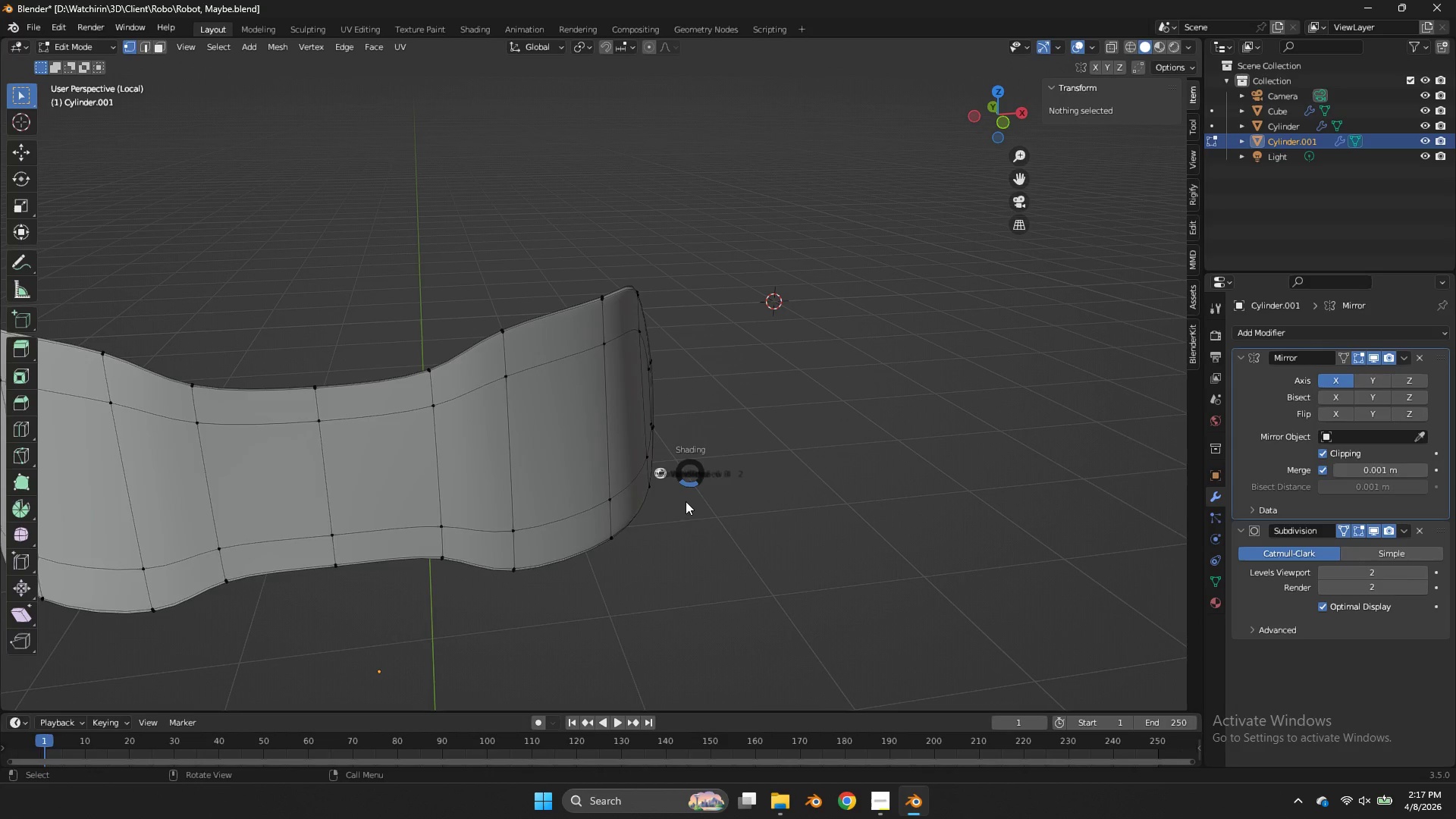 
key(Z)
 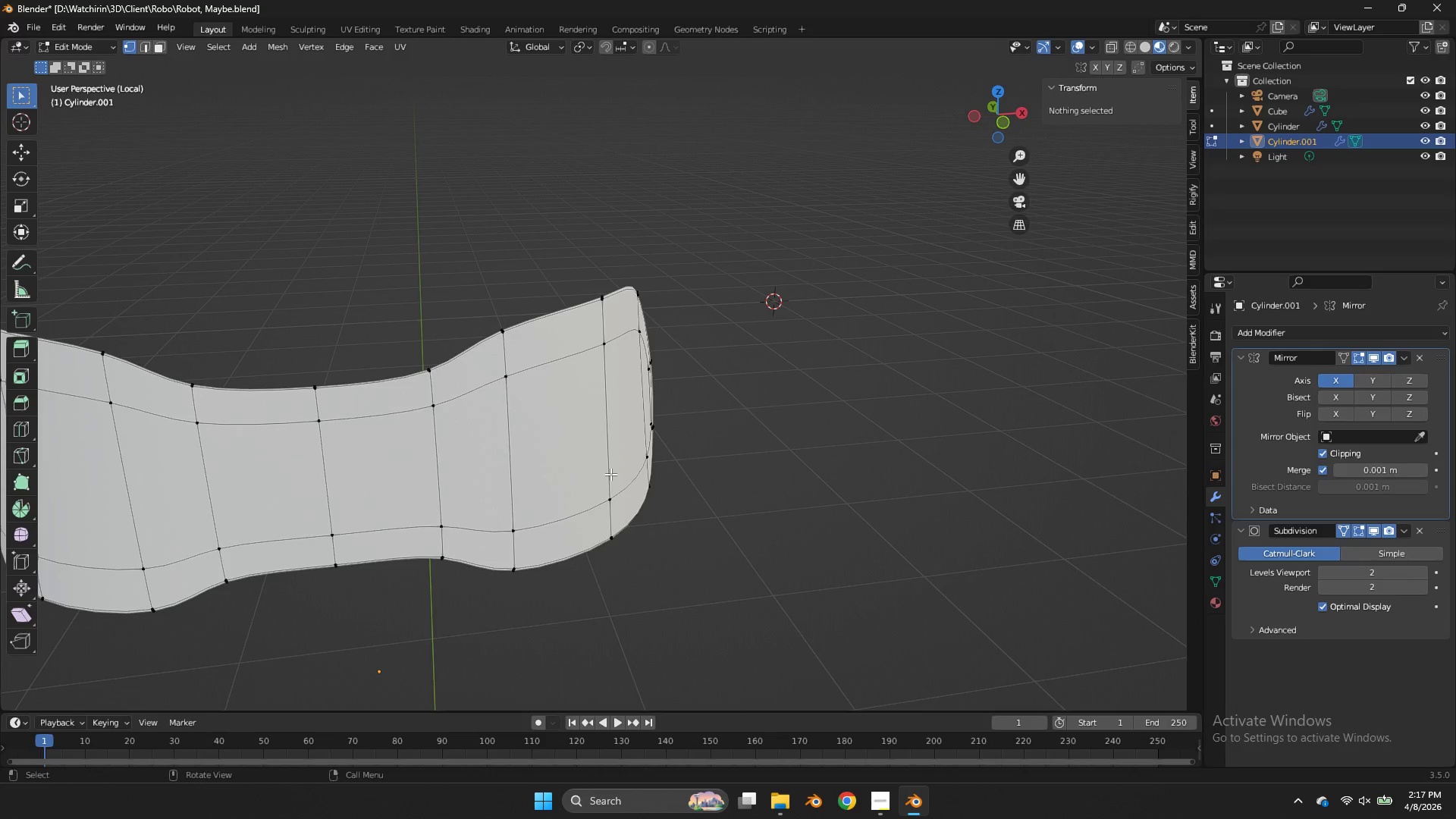 
key(Tab)
 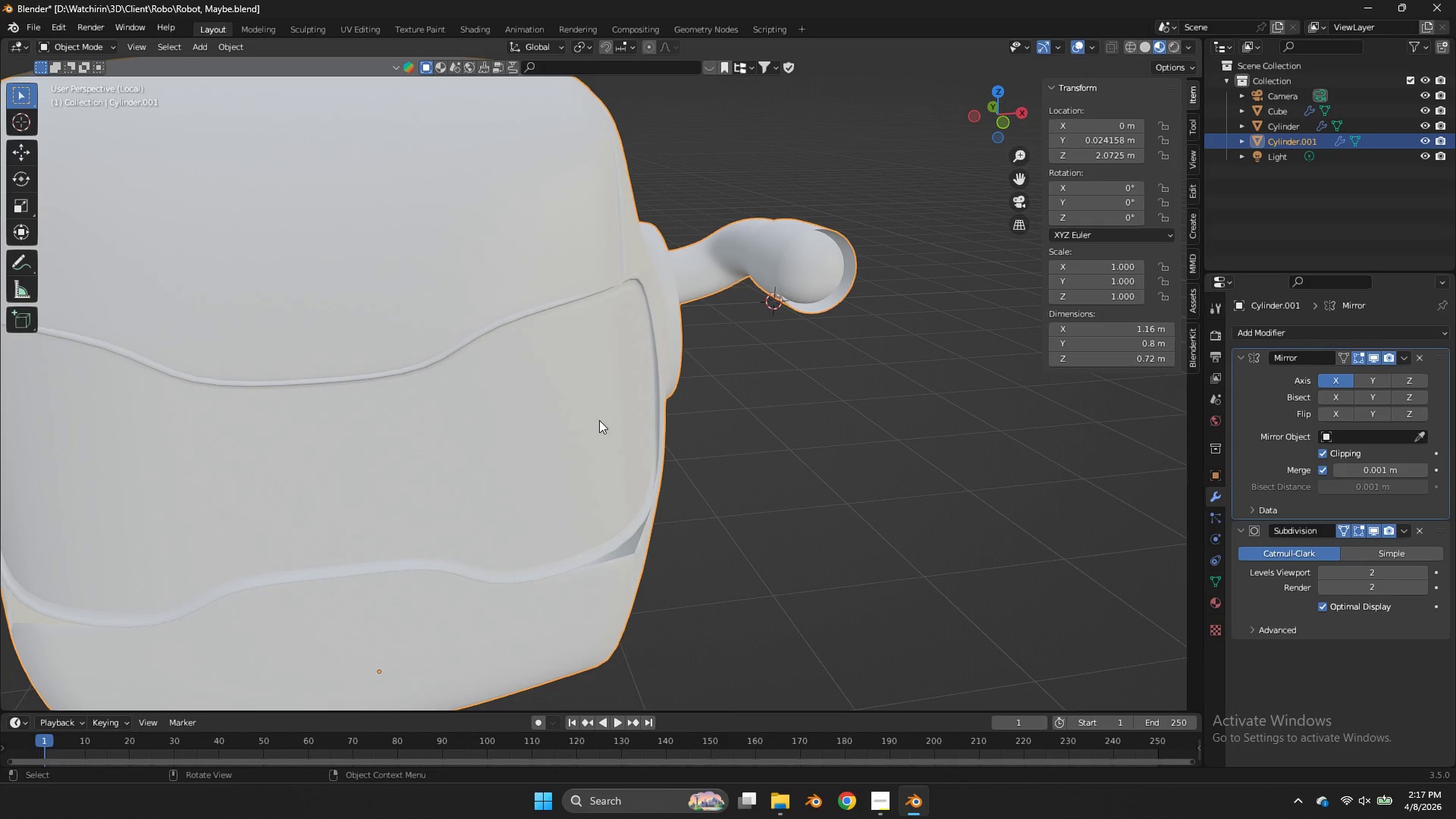 
key(Z)
 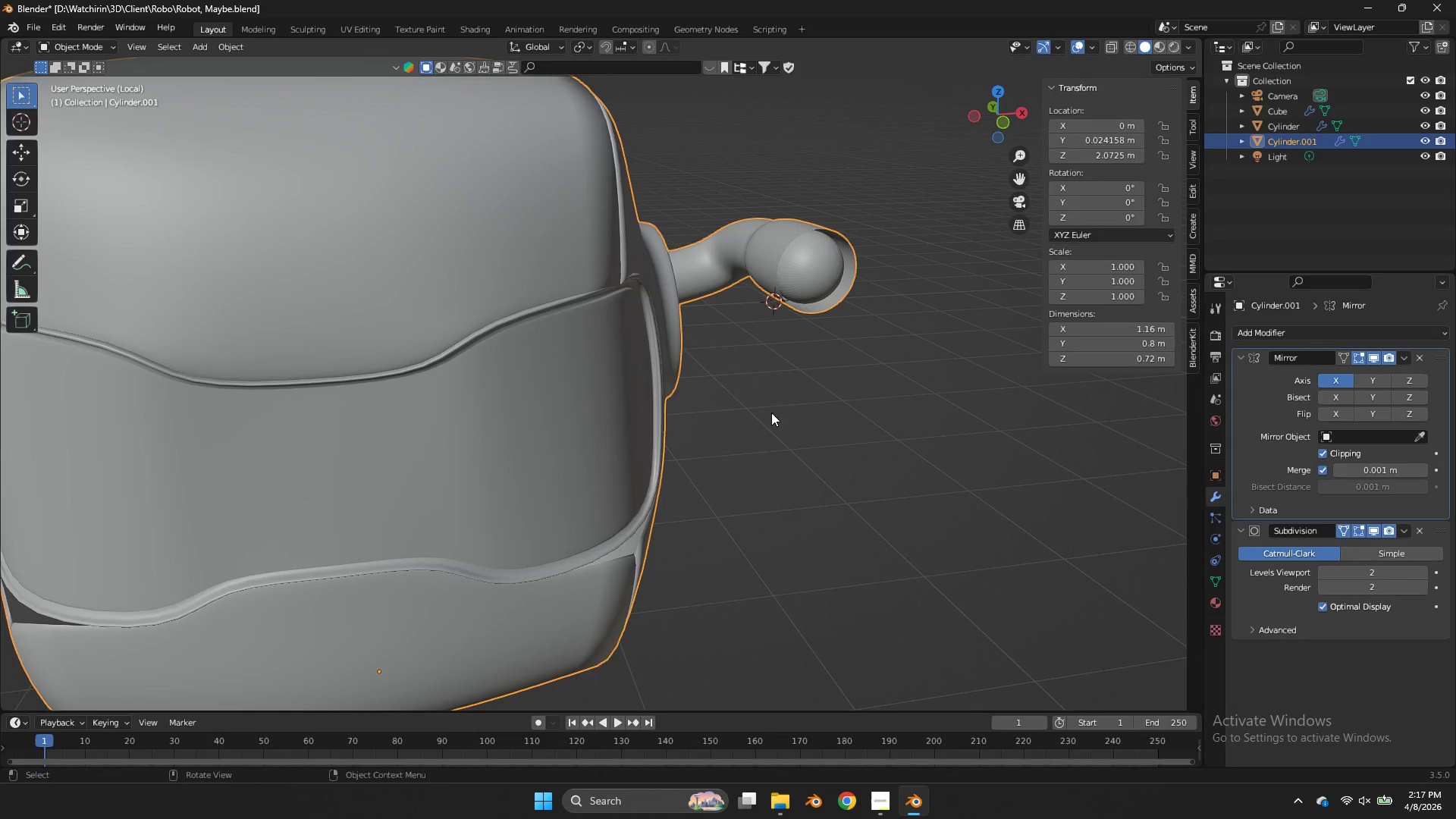 
key(Tab)
 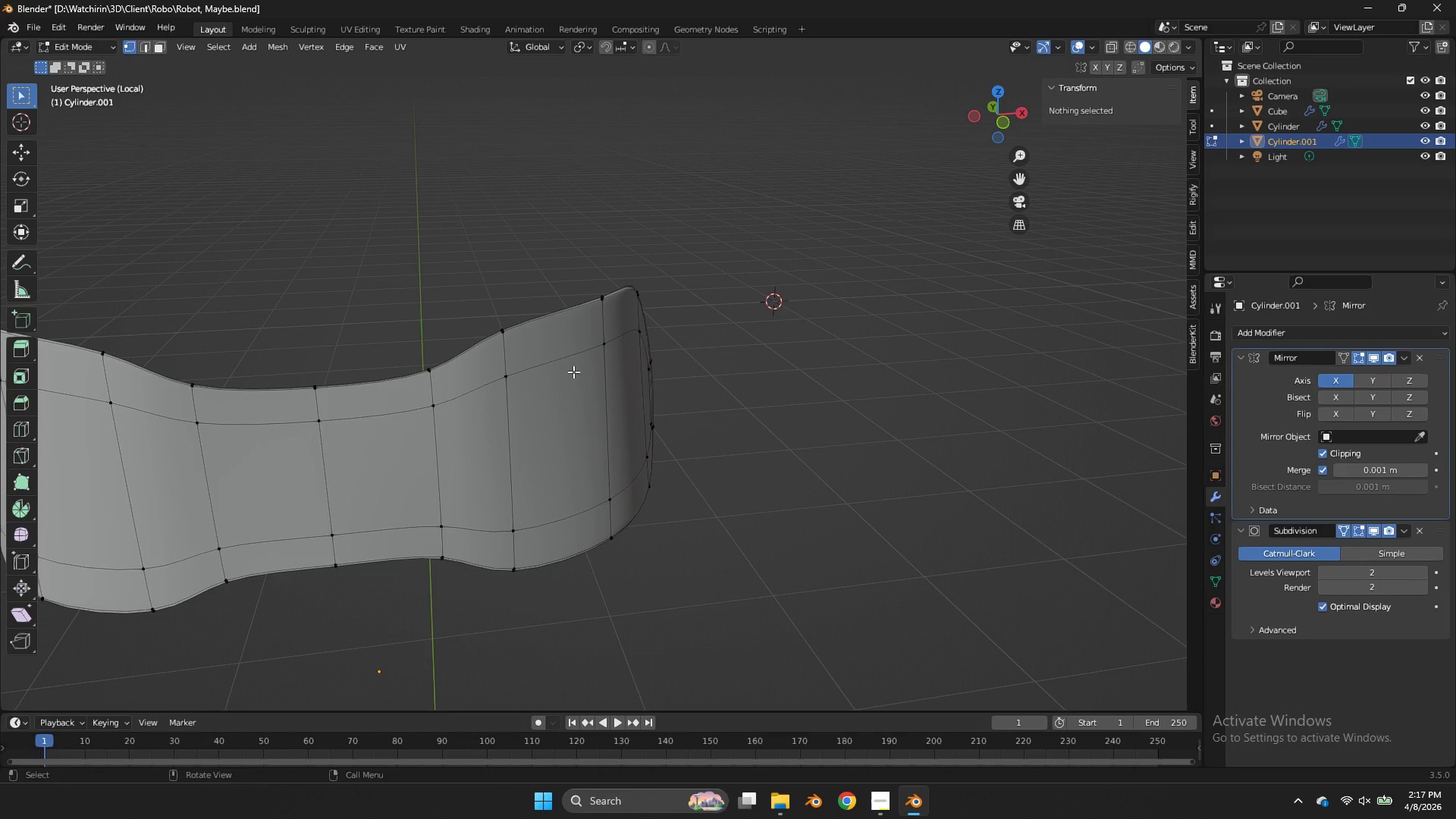 
hold_key(key=AltLeft, duration=1.34)
left_click([570, 369])
 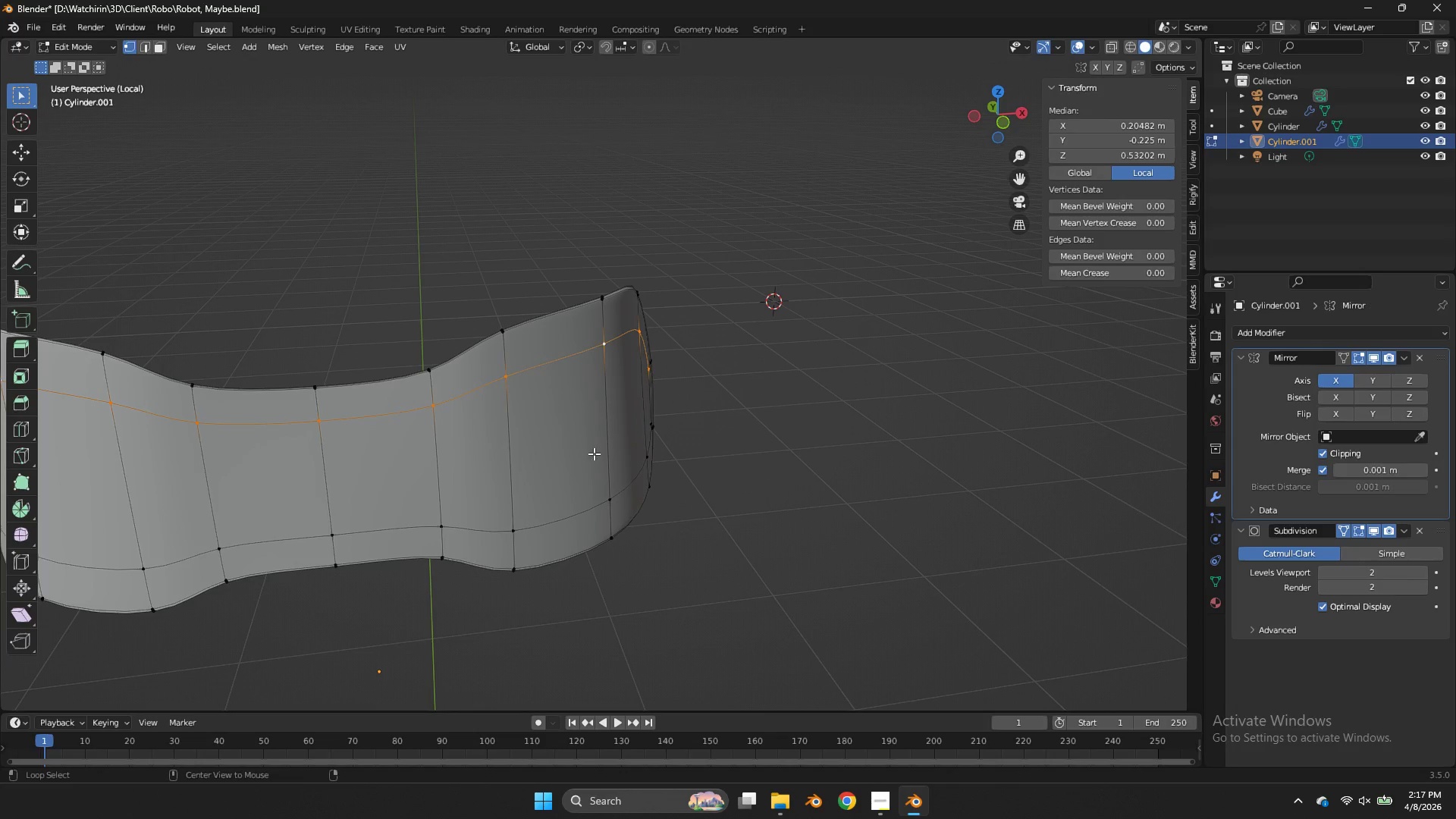 
hold_key(key=ShiftLeft, duration=0.7)
left_click([594, 510])
 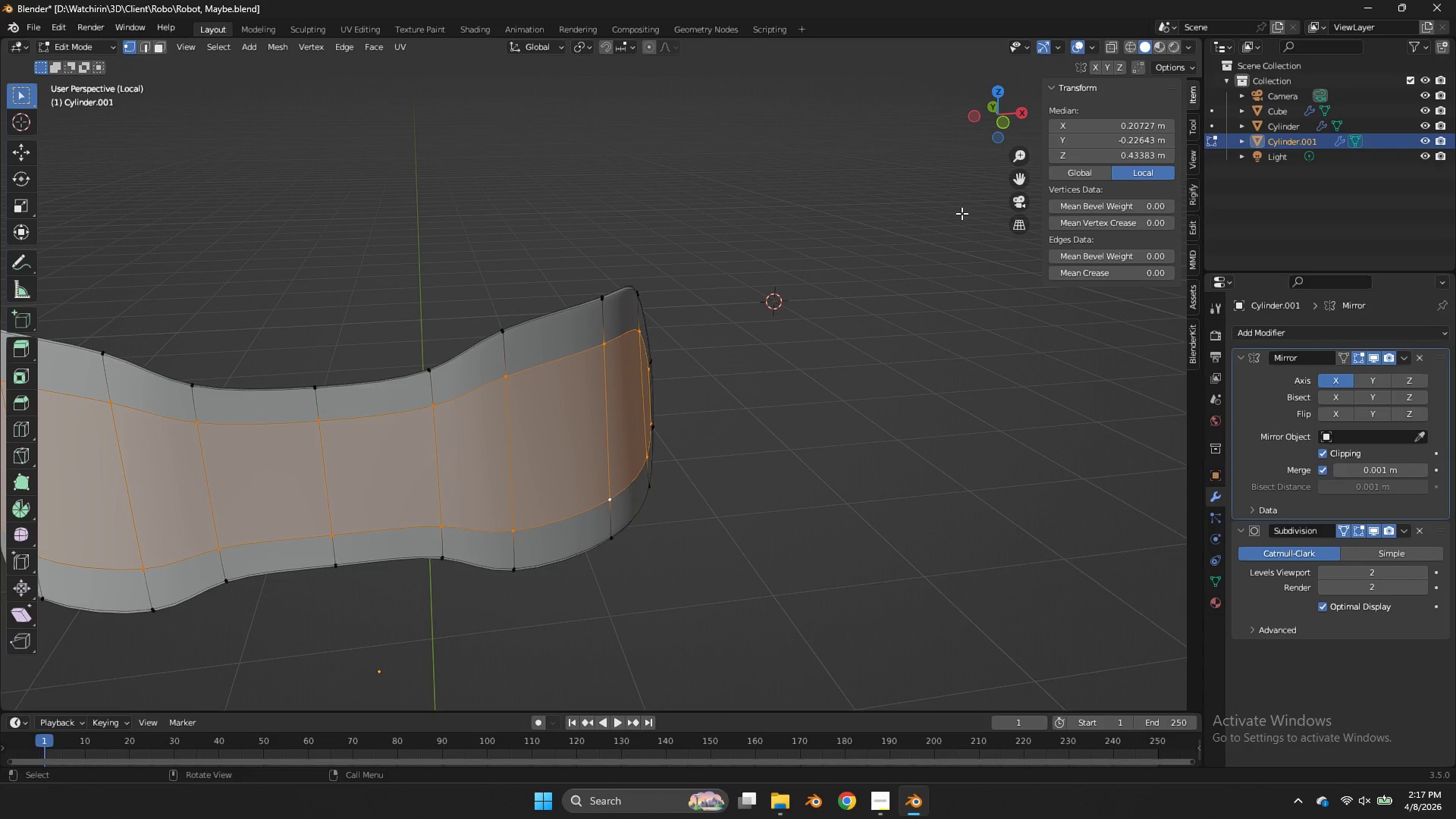 
left_click_drag(start_coordinate=[991, 131], to_coordinate=[926, 131])
 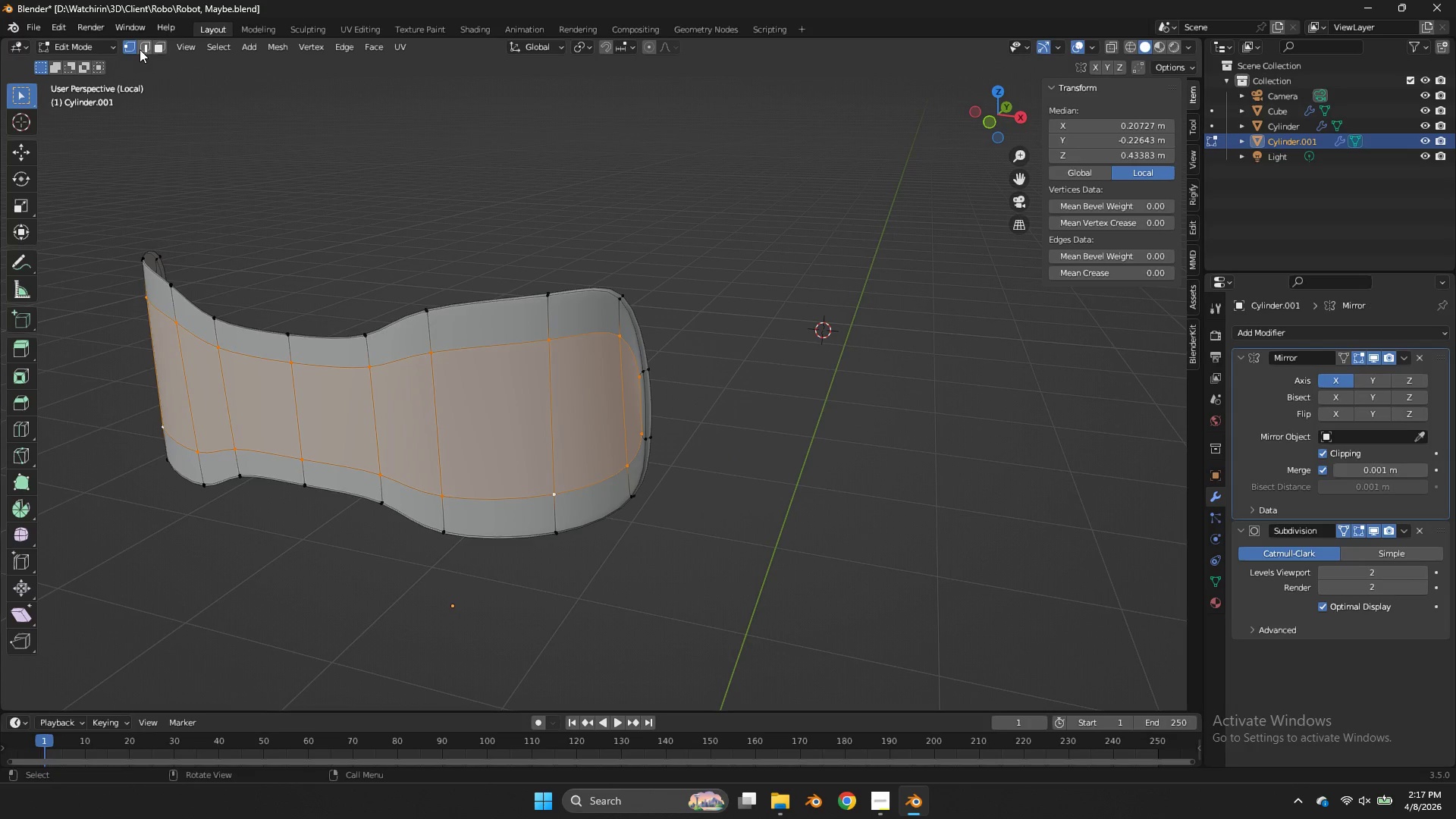 
left_click([141, 47])
 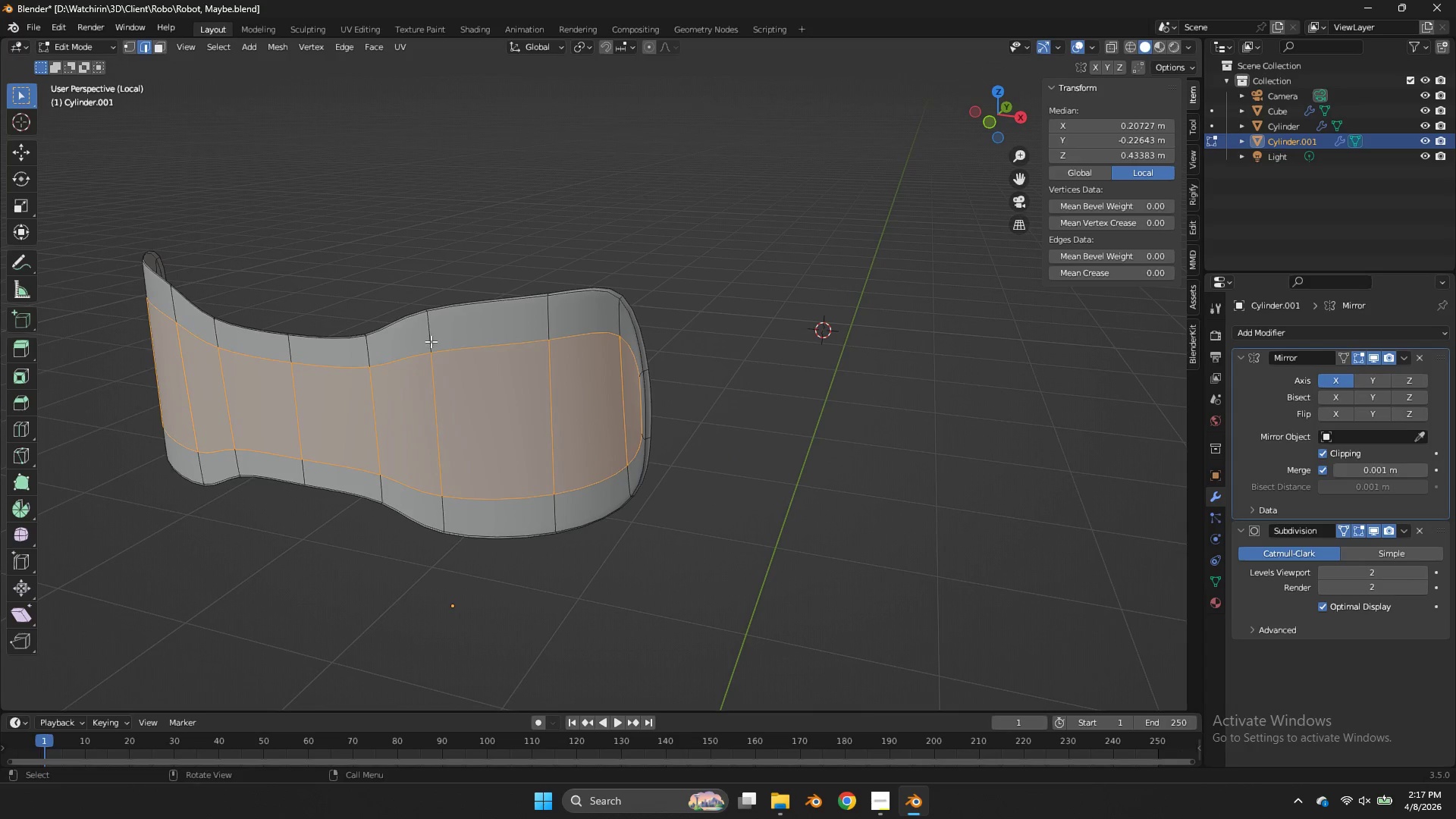 
hold_key(key=AltLeft, duration=1.88)
left_click([481, 345])
 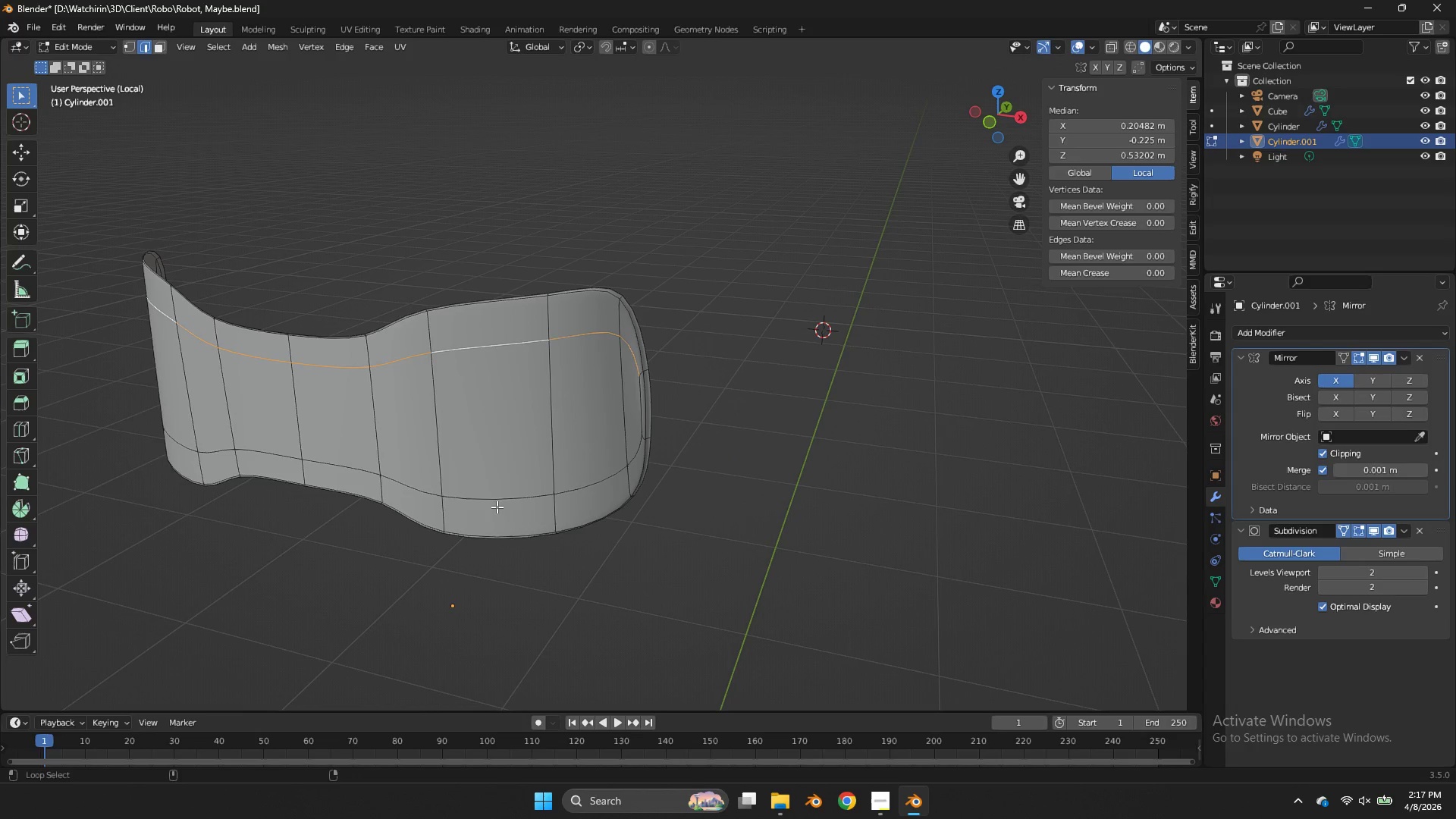 
hold_key(key=ShiftLeft, duration=0.59)
double_click([499, 514])
 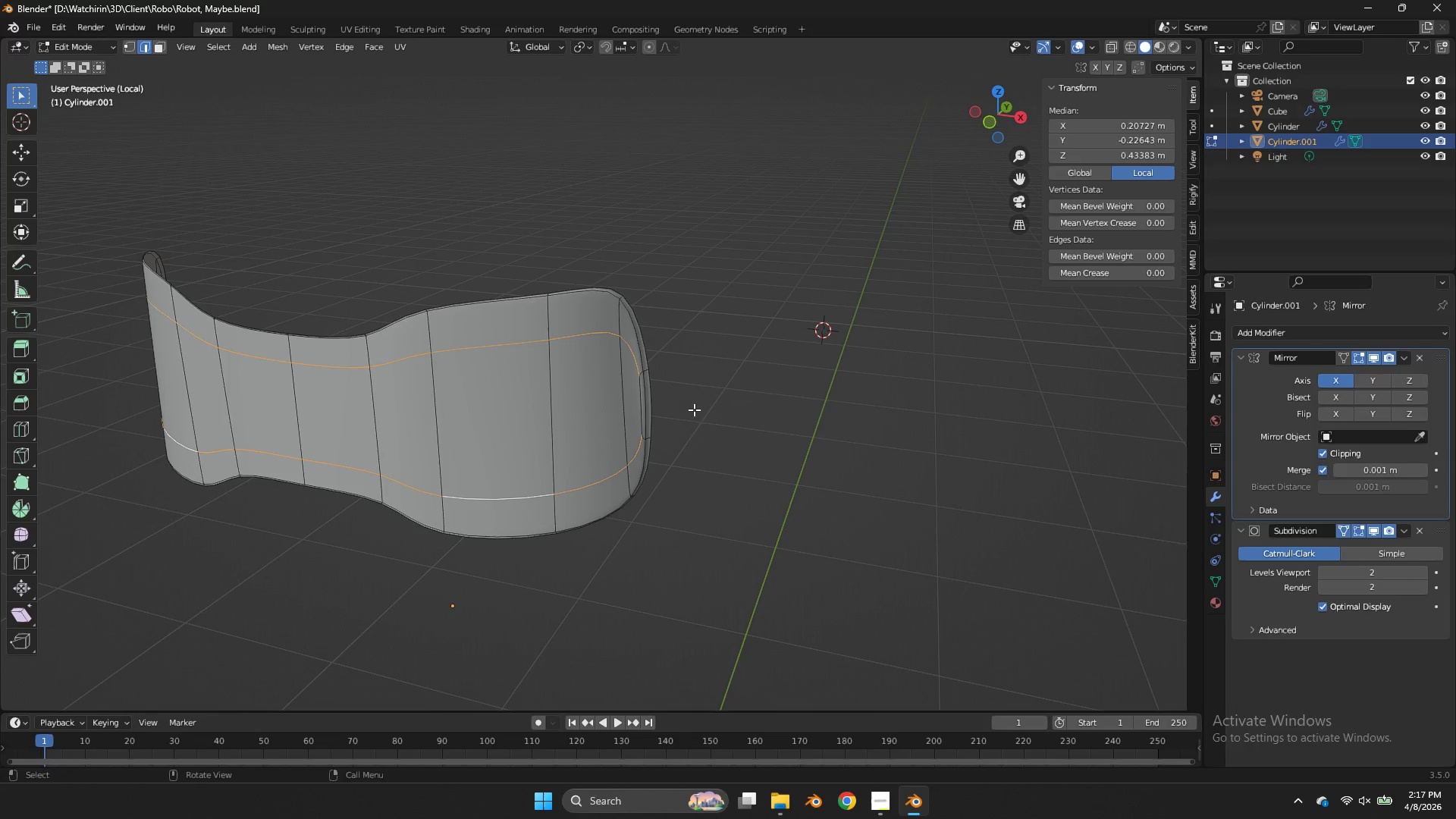 
hold_key(key=ShiftLeft, duration=0.61)
left_click([633, 397])
 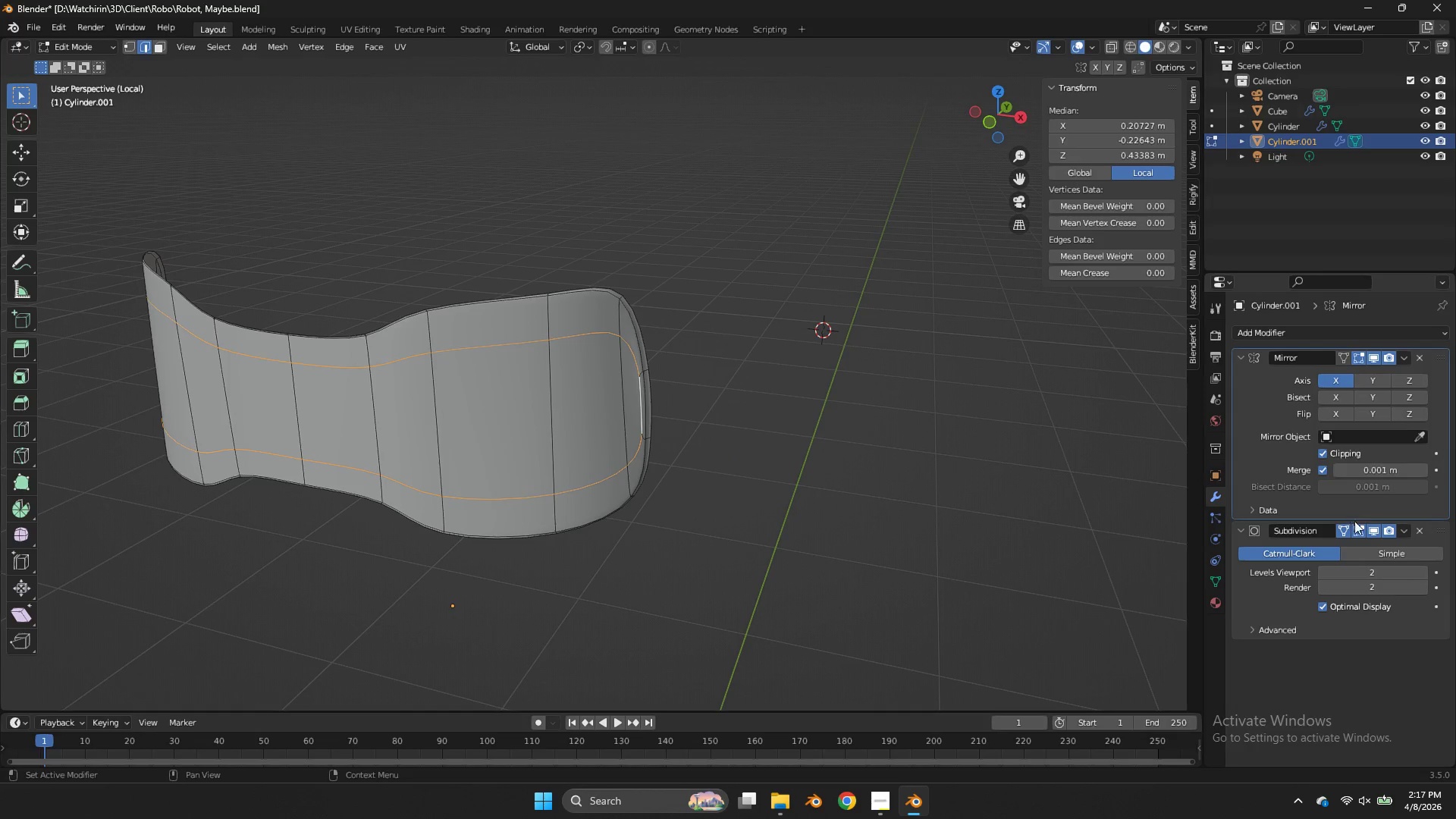 
left_click([1349, 528])
 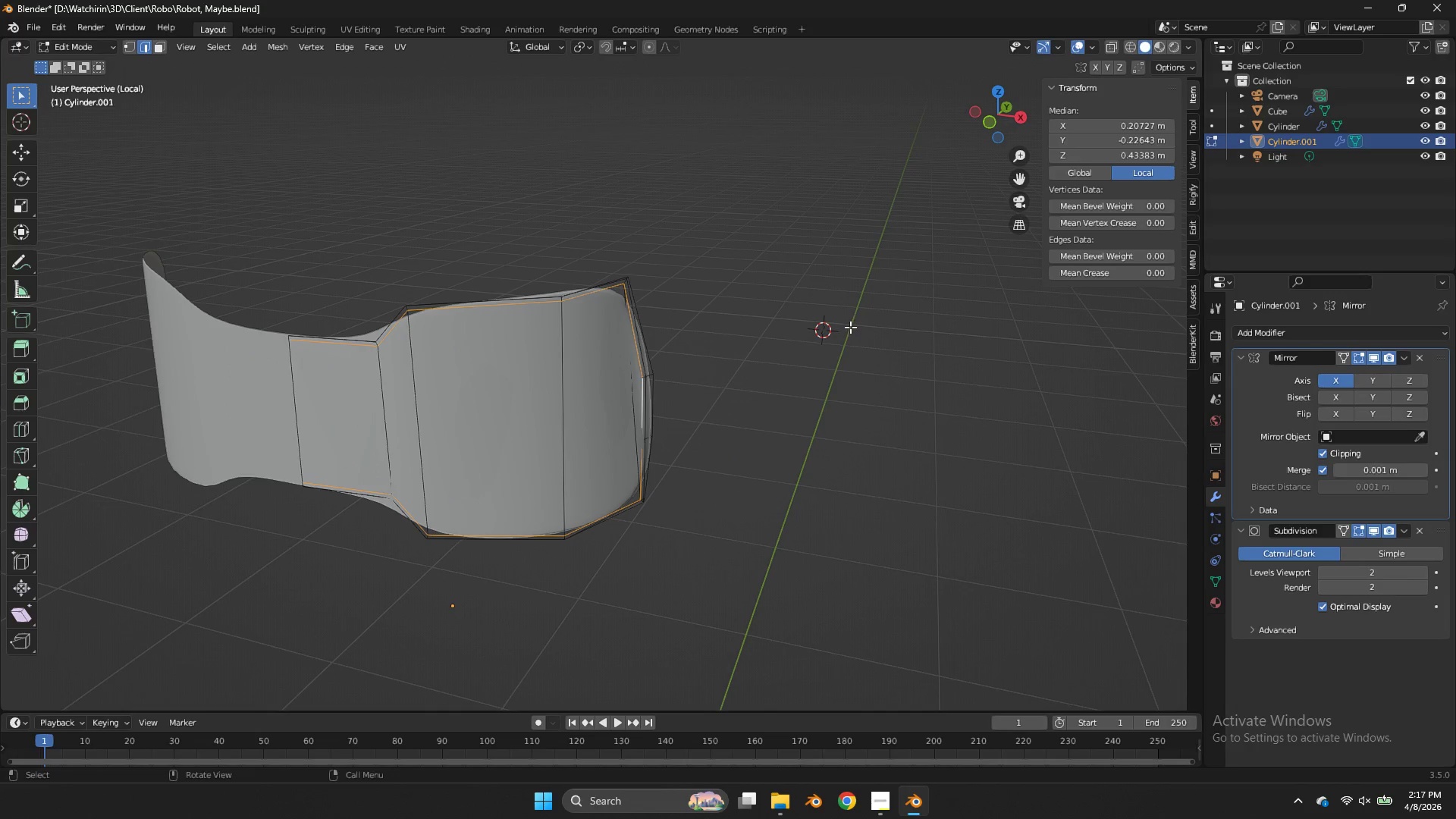 
type(sz)
 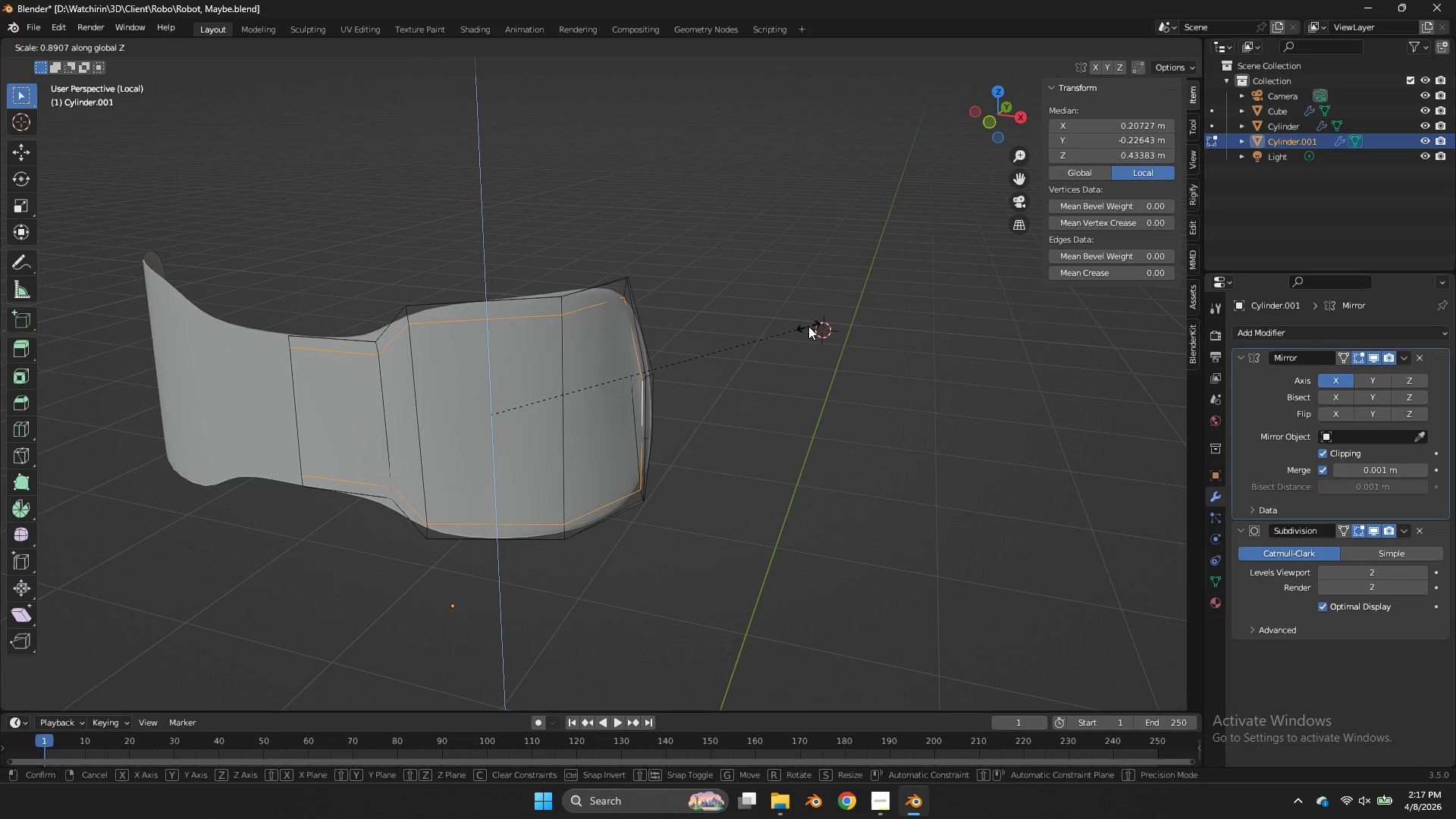 
left_click([808, 326])
 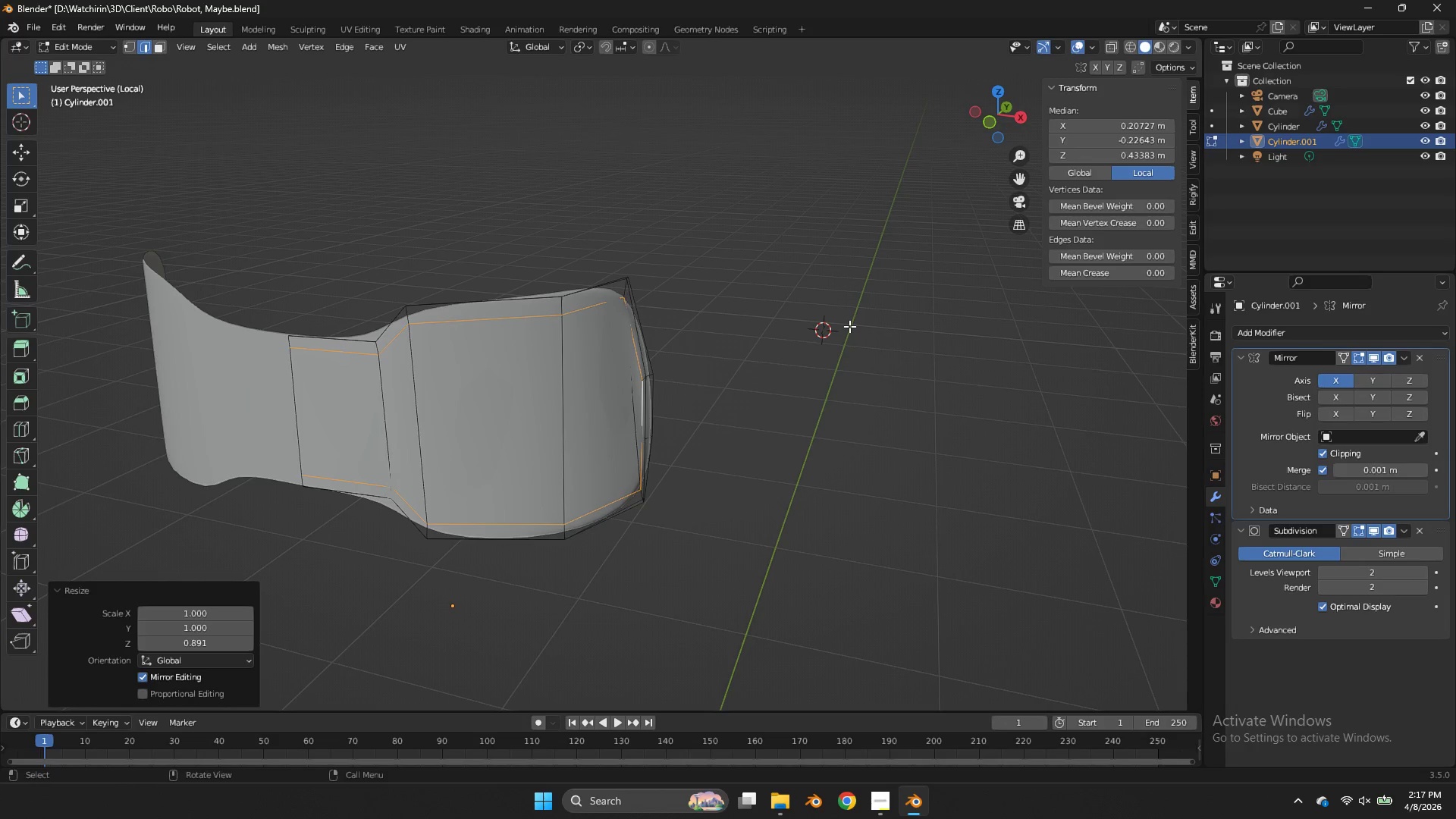 
key(S)
 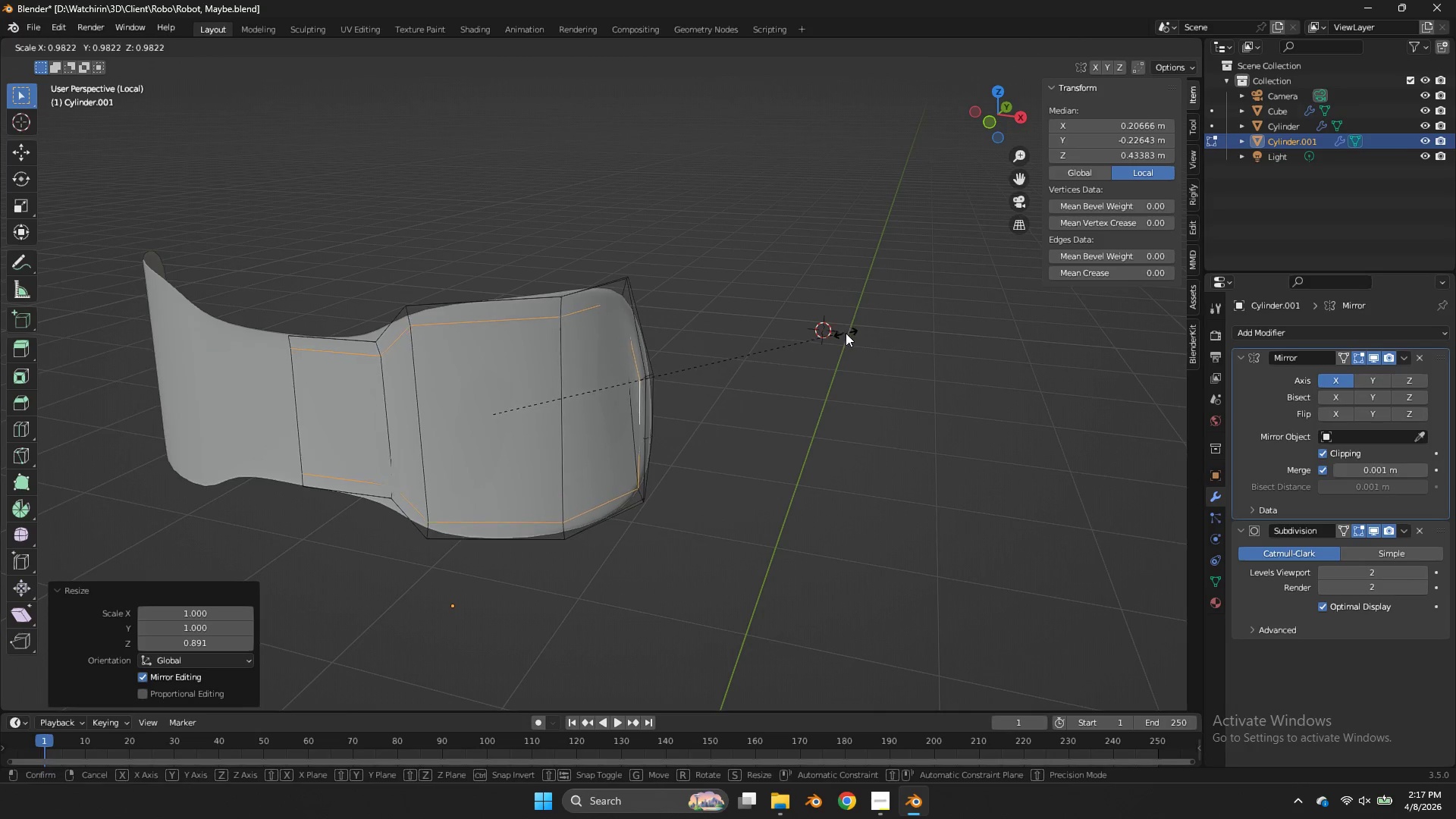 
left_click([846, 333])
 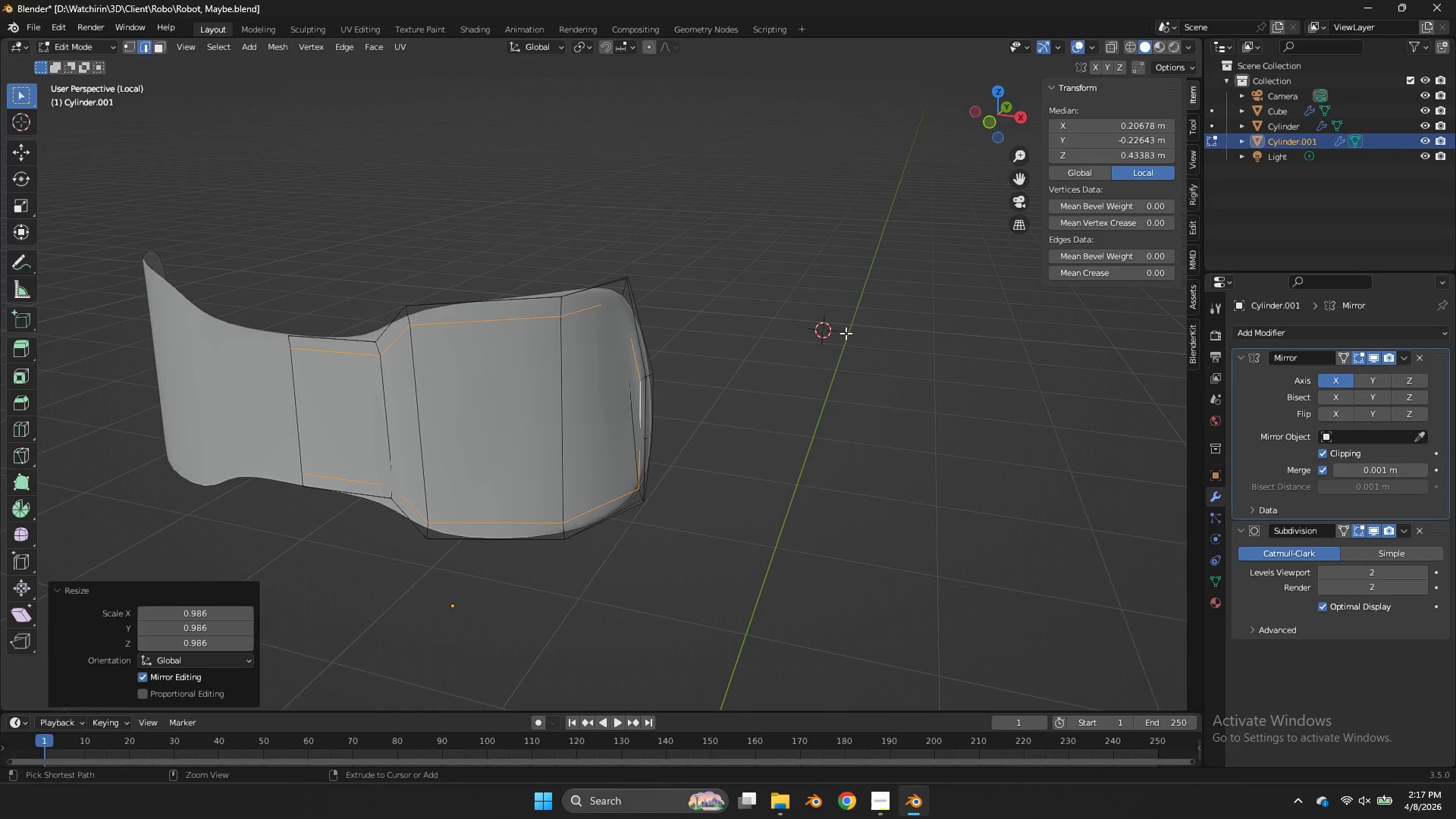 
key(Control+ControlLeft)
 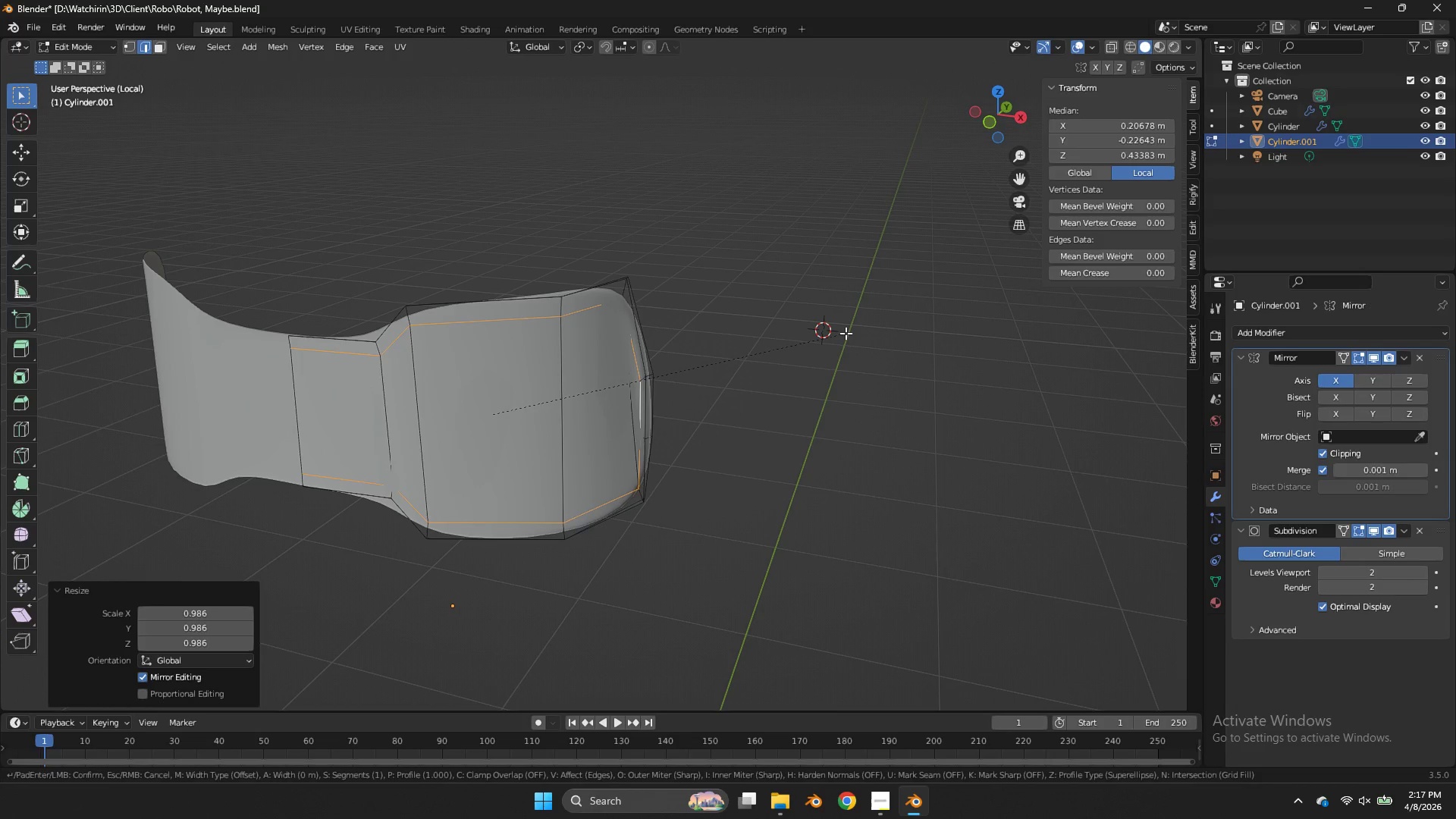 
key(Control+B)
 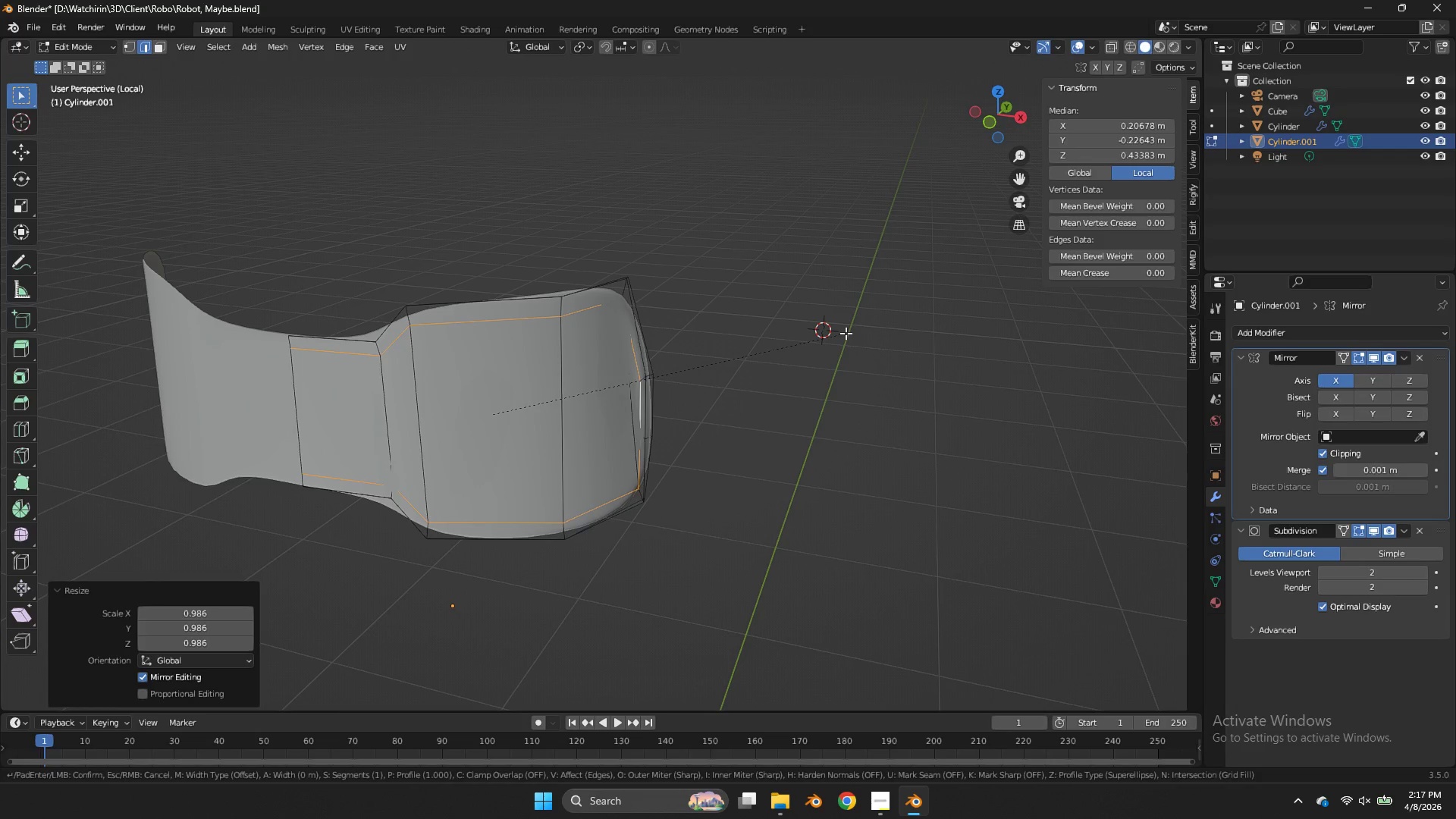 
hold_key(key=ShiftLeft, duration=4.31)
left_click([888, 318])
 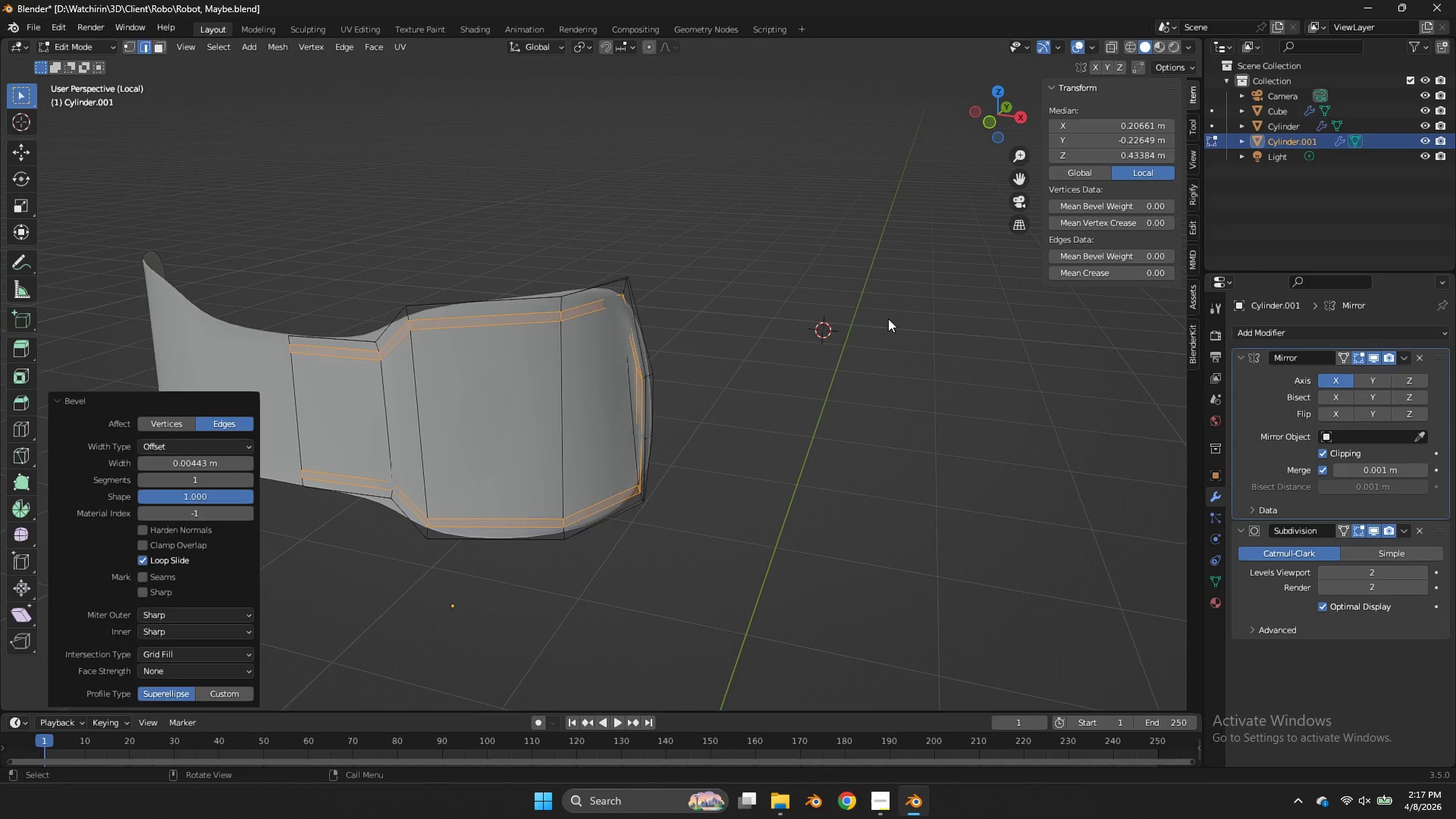 
key(Tab)
 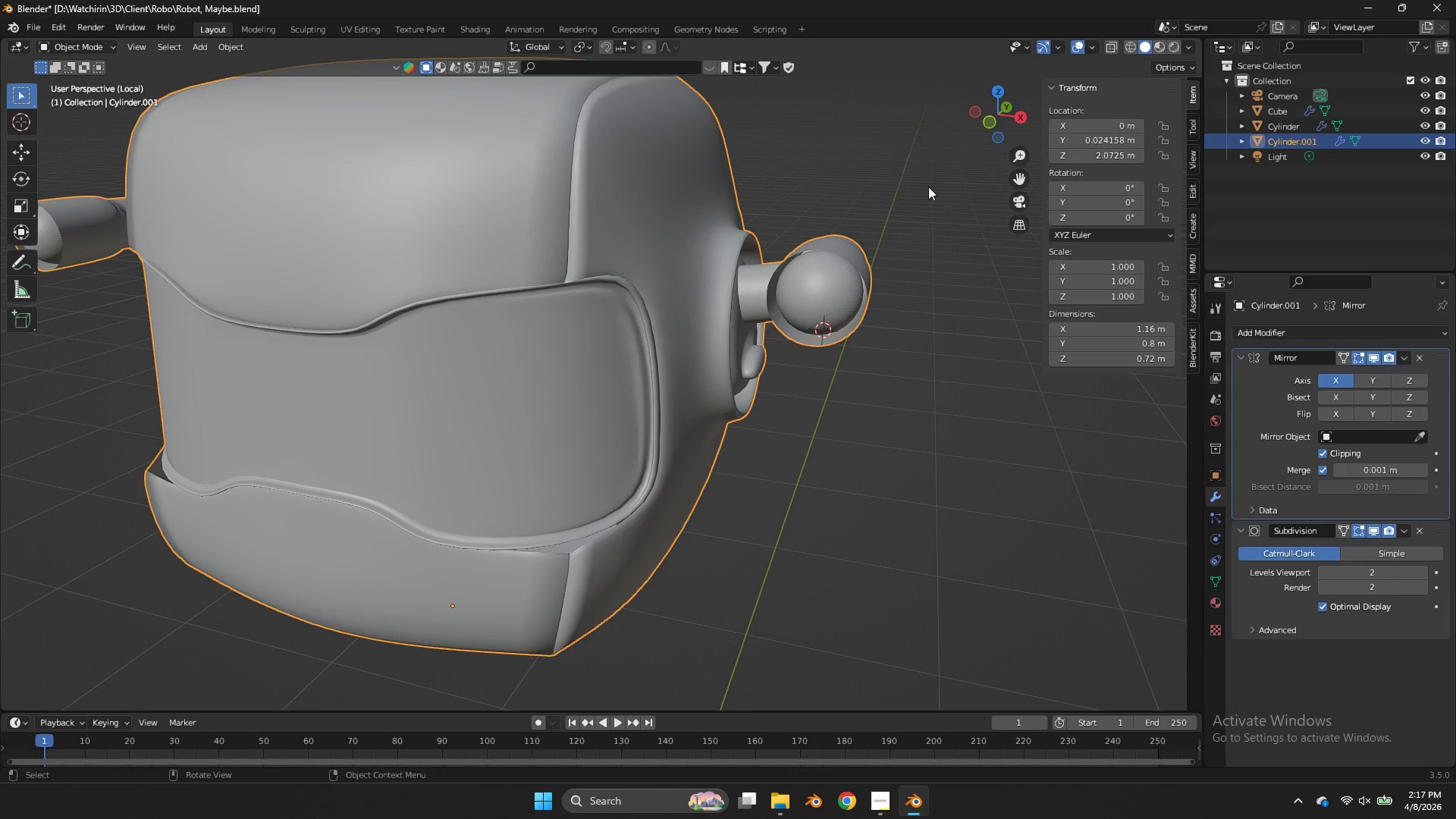 
key(Tab)
 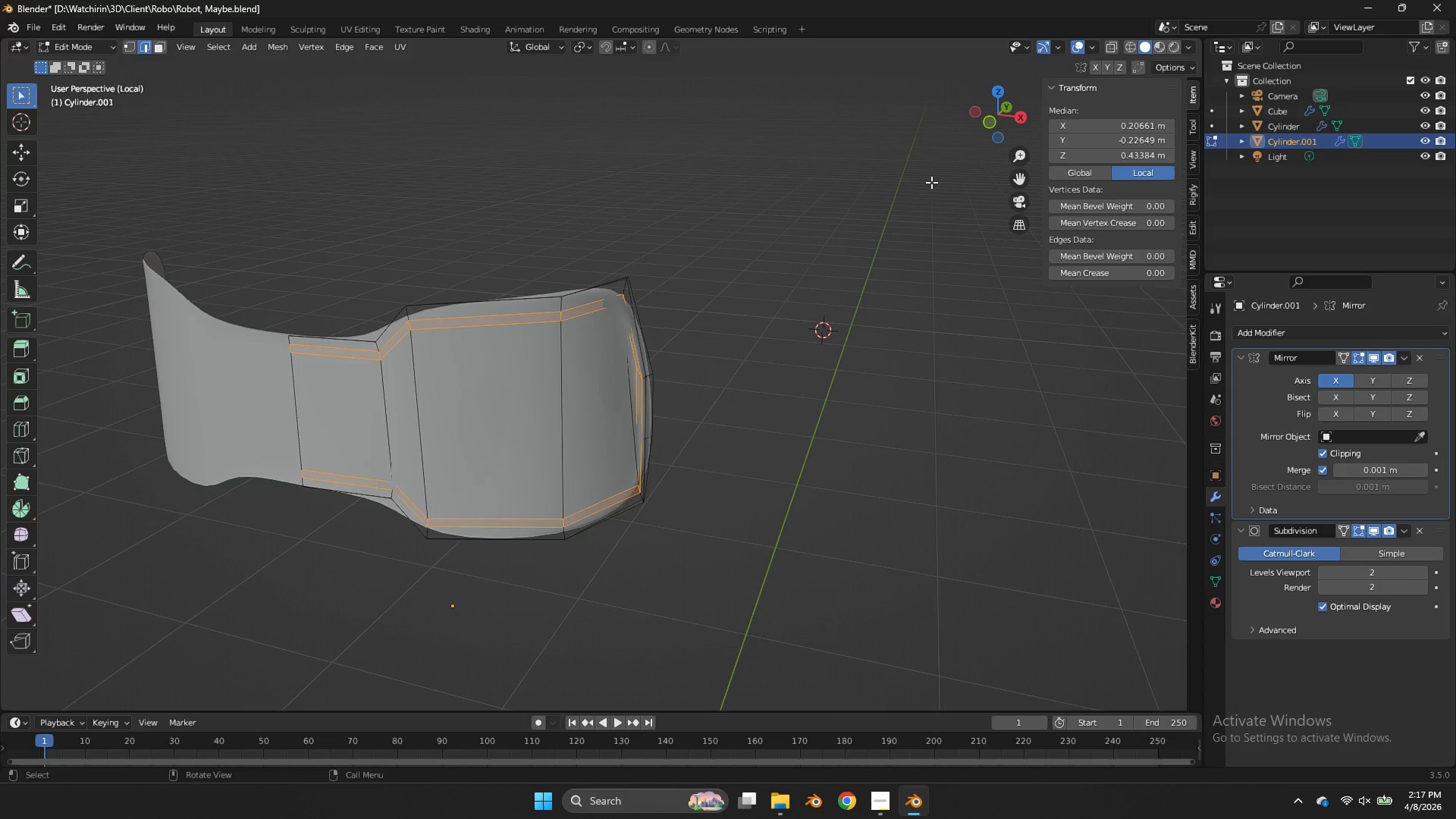 
key(Tab)
 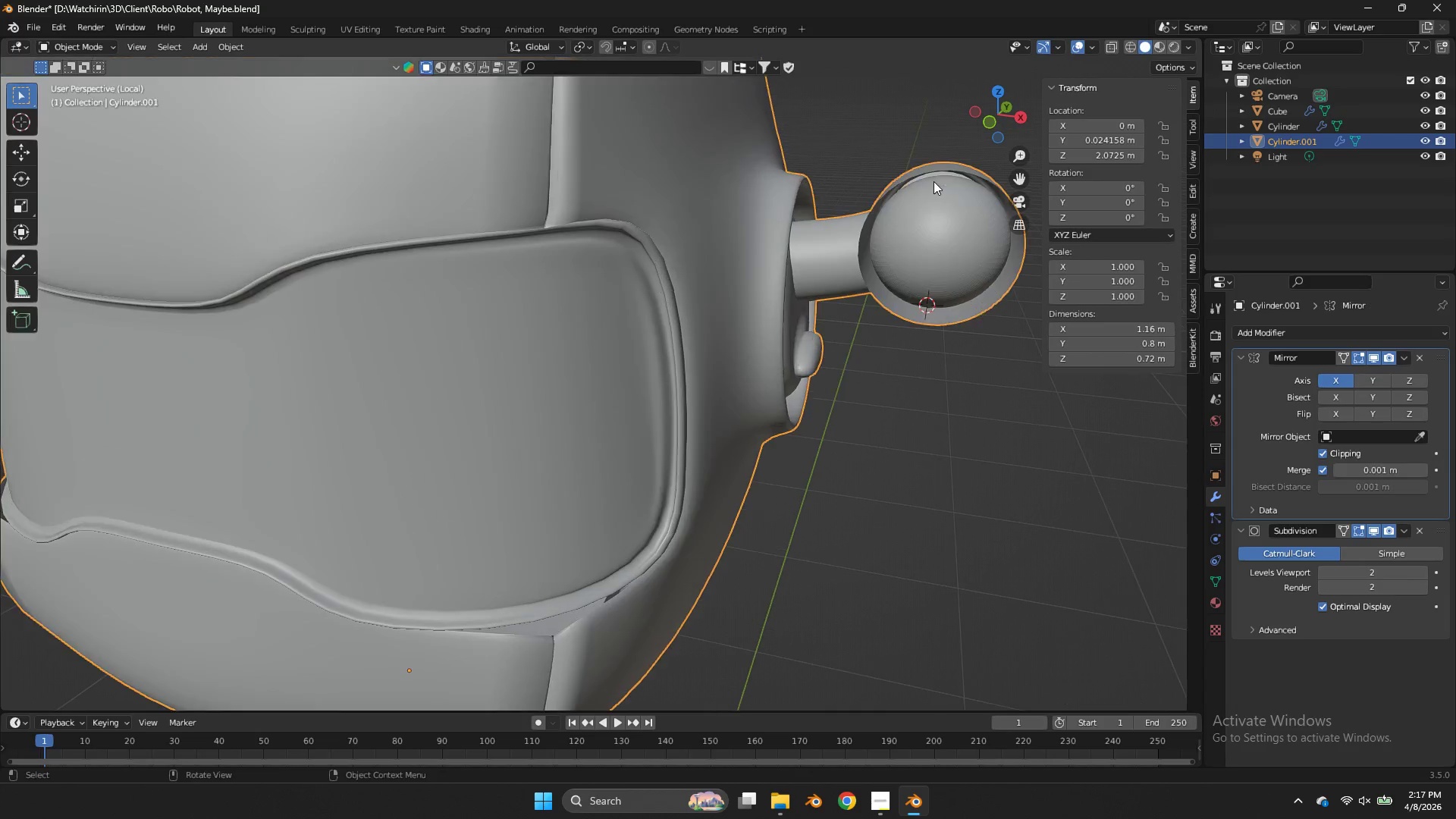 
scroll: coordinate [931, 182], scroll_direction: up, amount: 2.0
 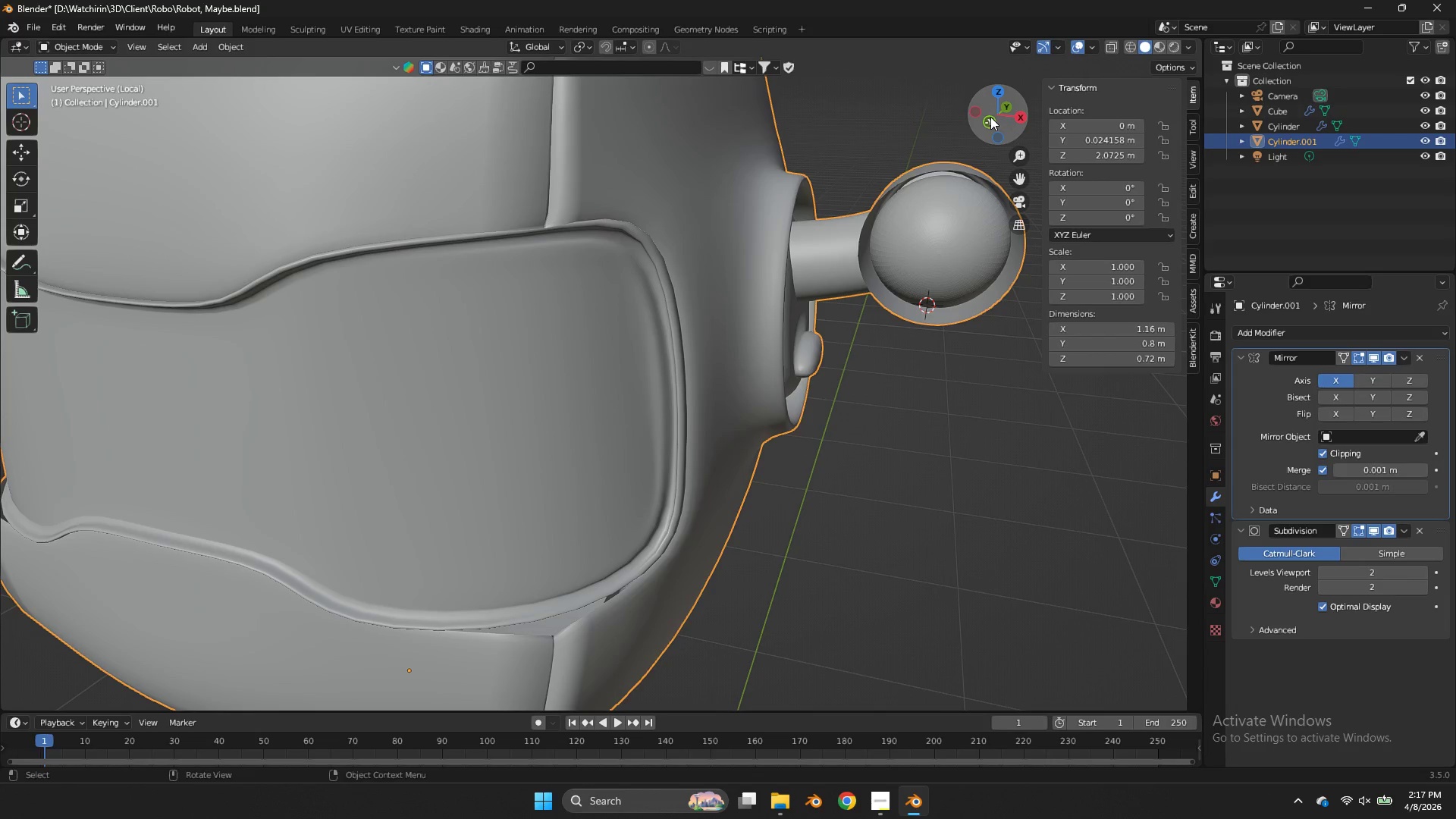 
left_click_drag(start_coordinate=[990, 116], to_coordinate=[1018, 79])
 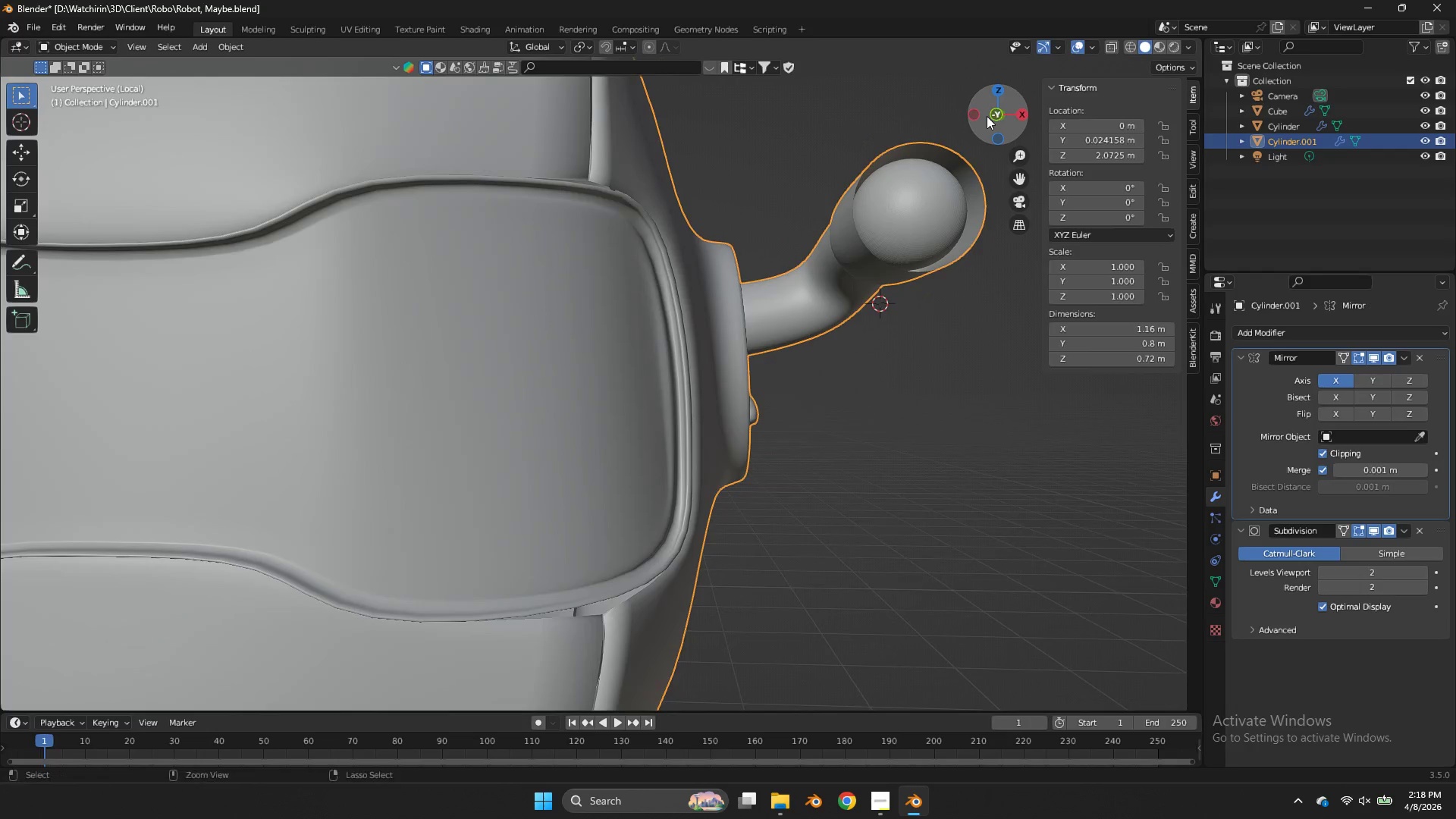 
key(Control+Z)
 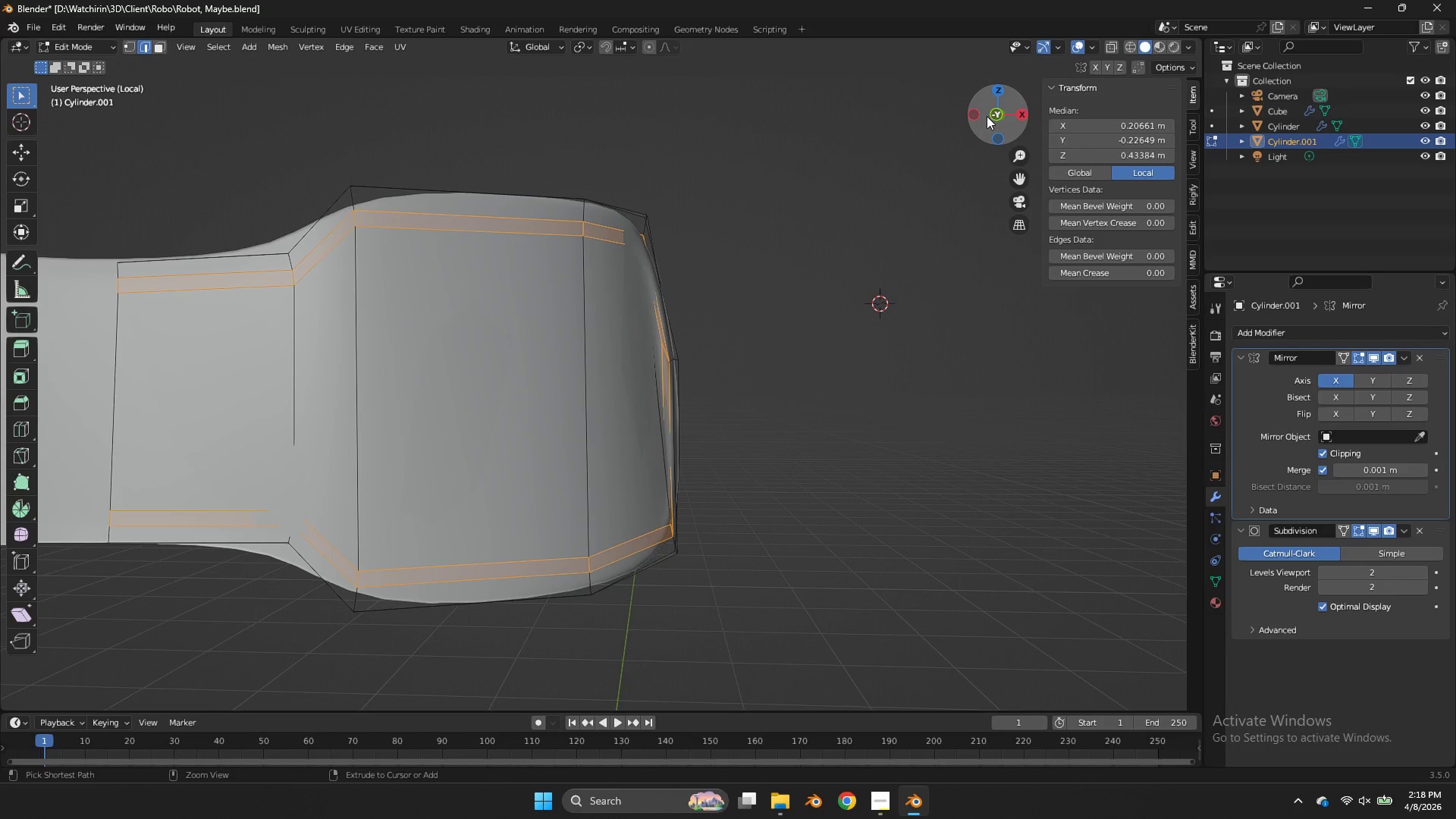 
key(Control+S)
 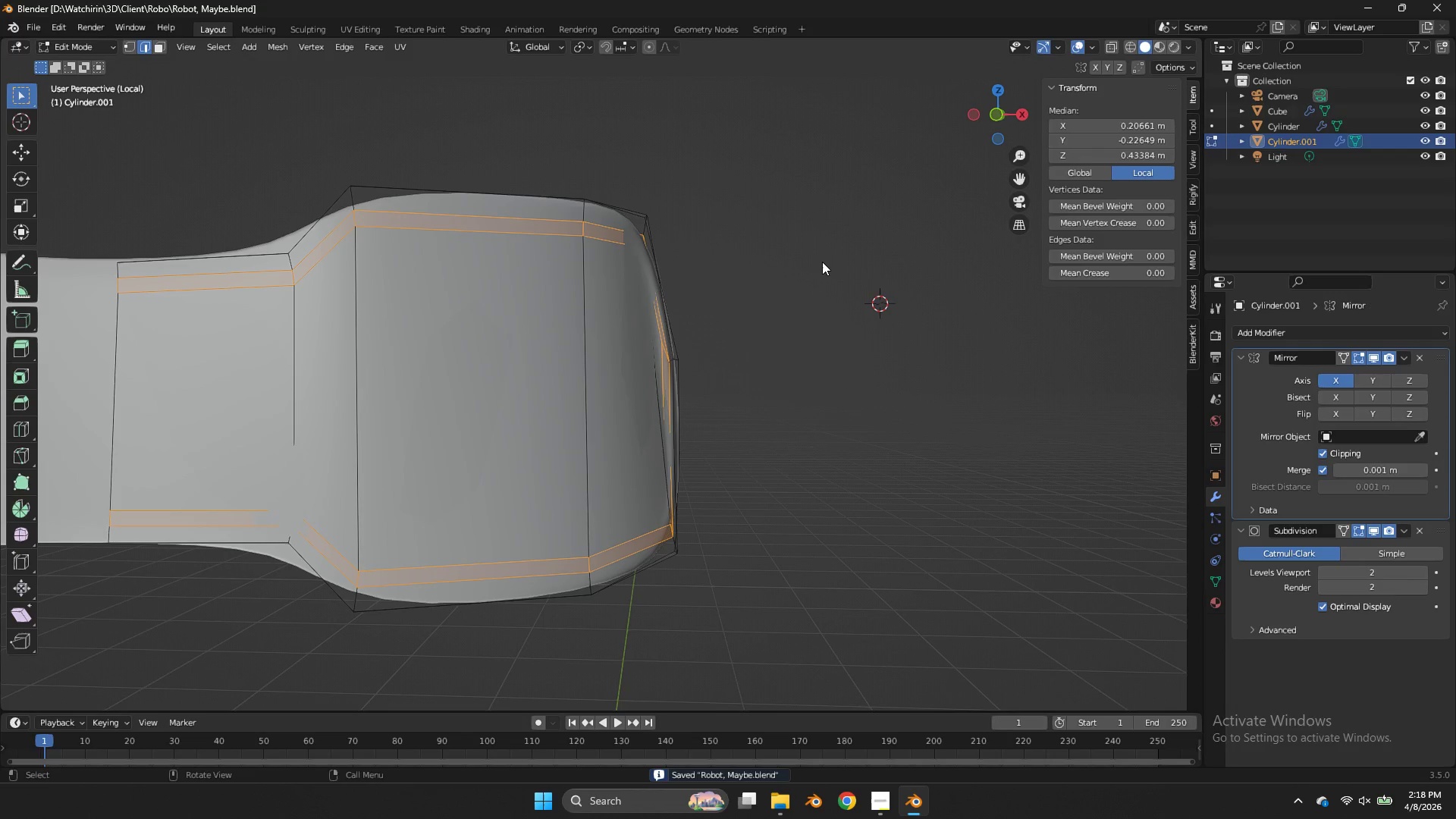 
wait(5.72)
 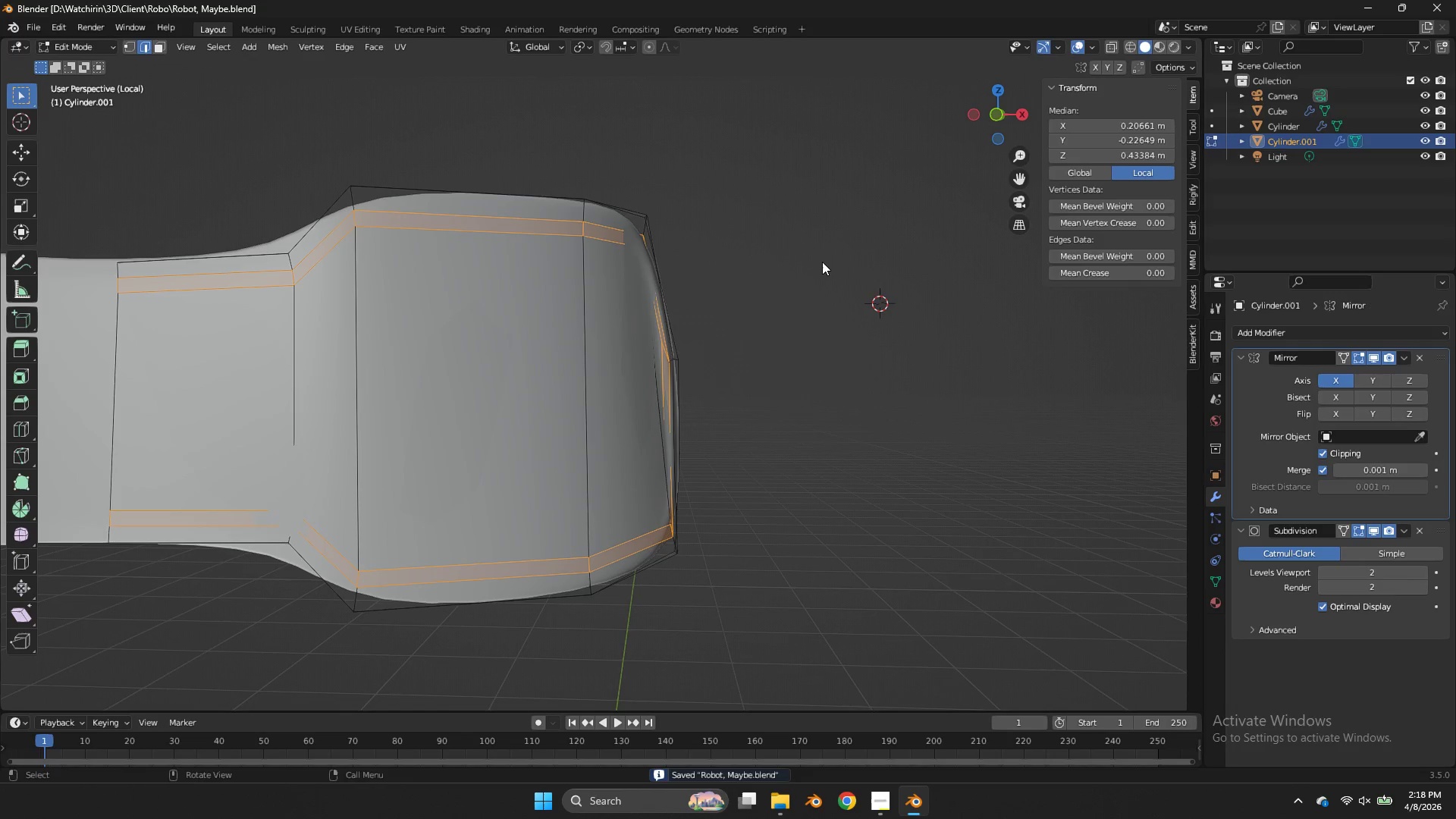 
key(Control+R)
 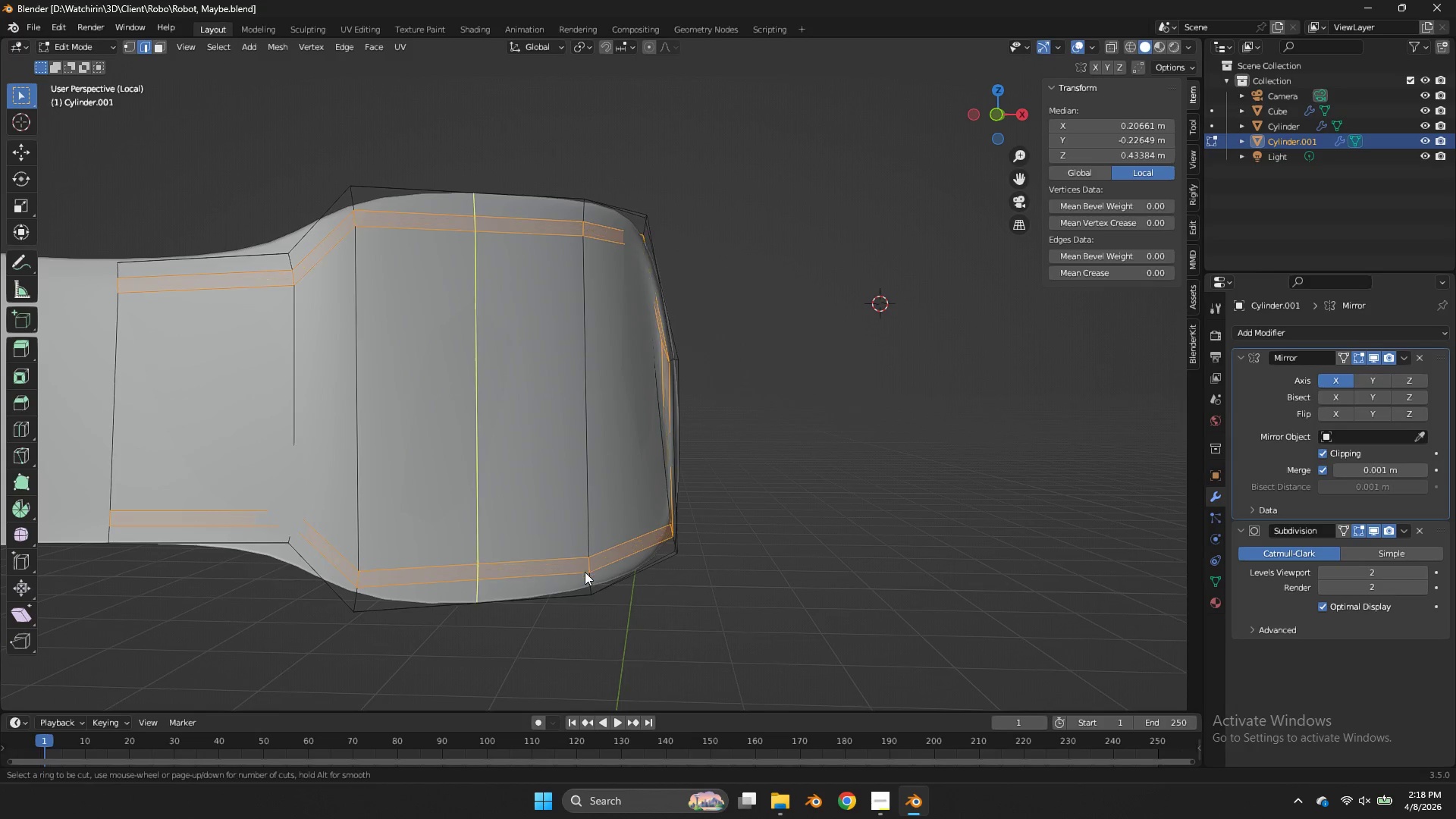 
wait(5.64)
 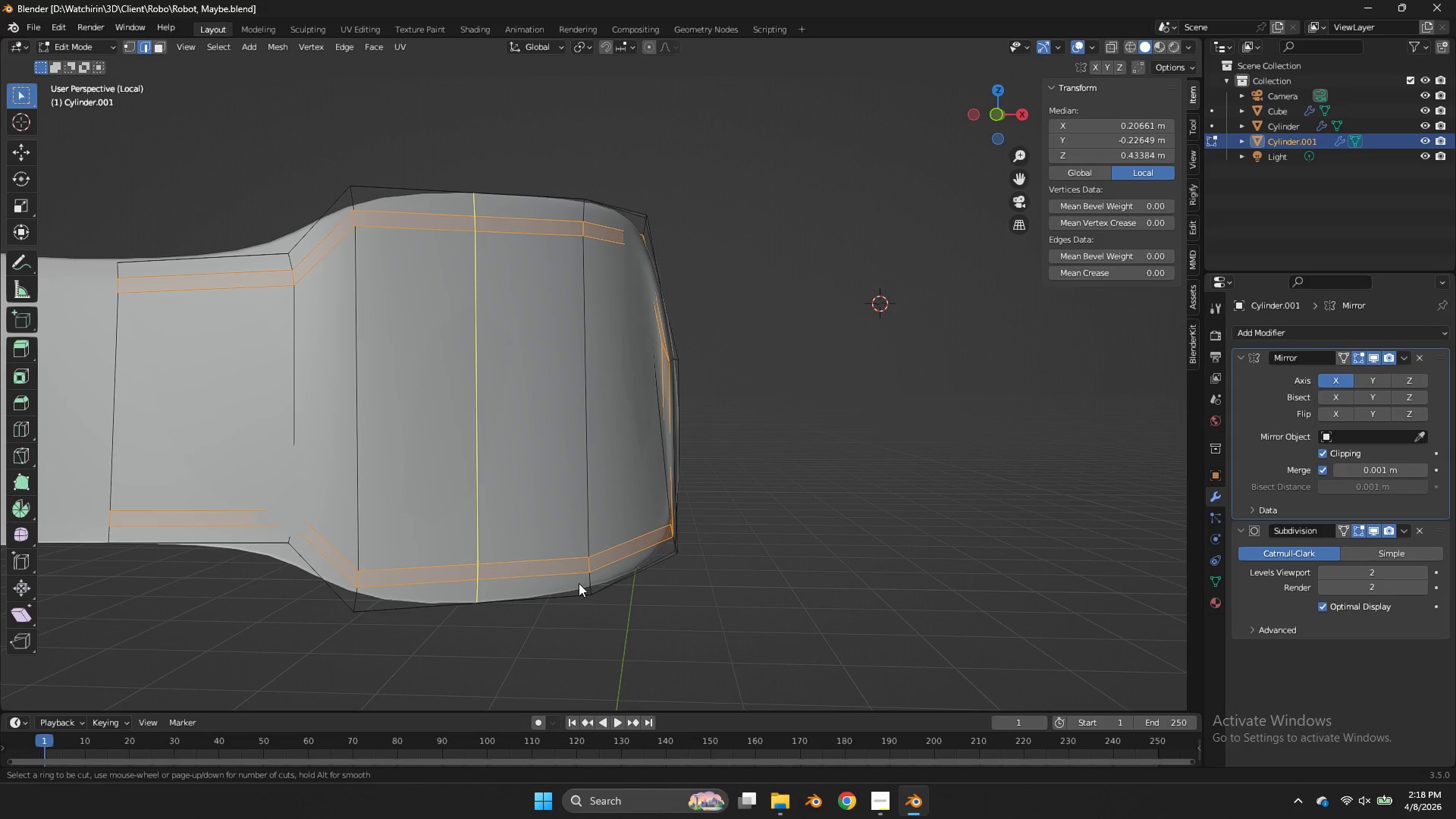 
right_click([586, 583])
 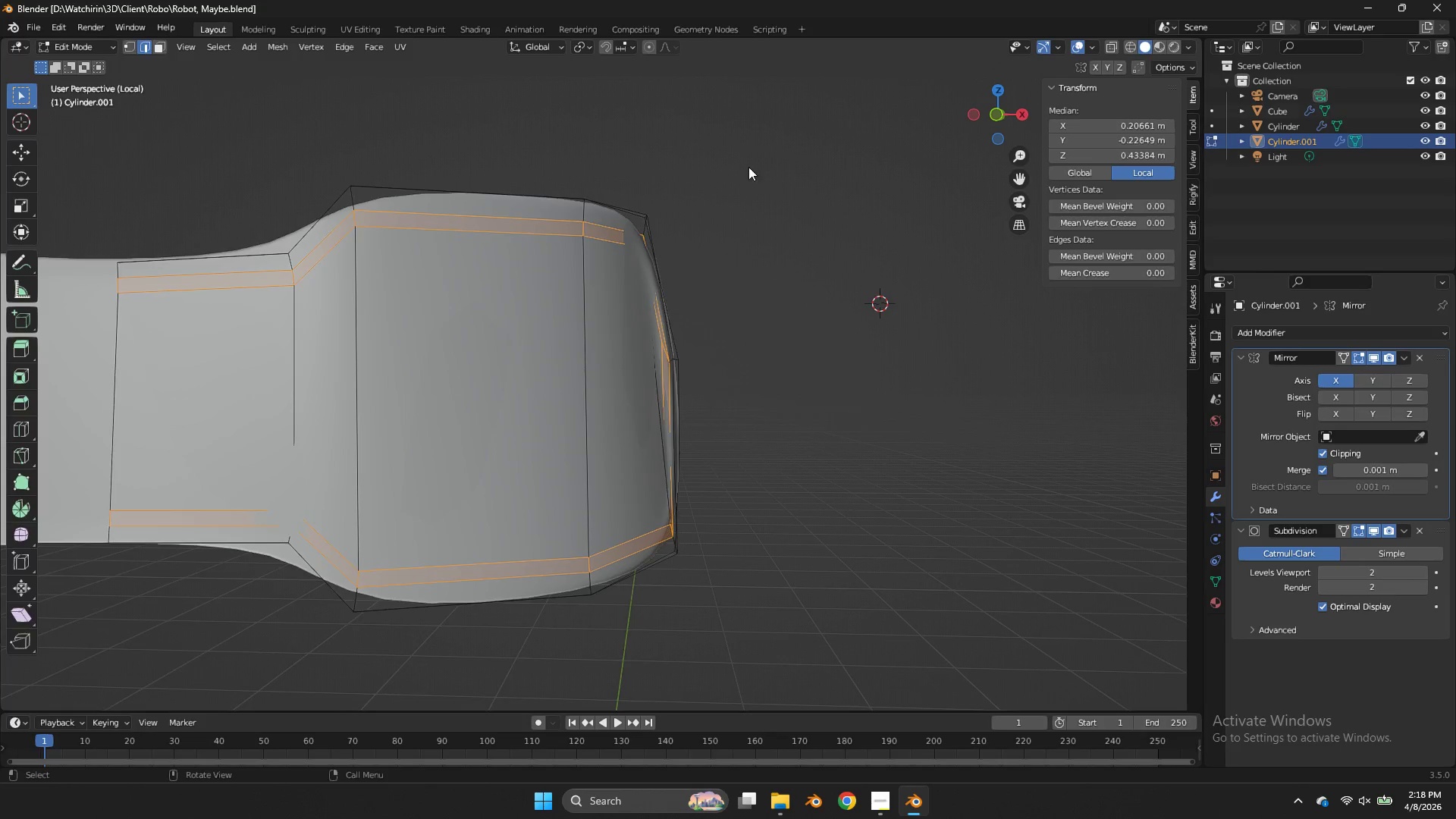 
key(Tab)
key(Tab)
type(zzgy)
 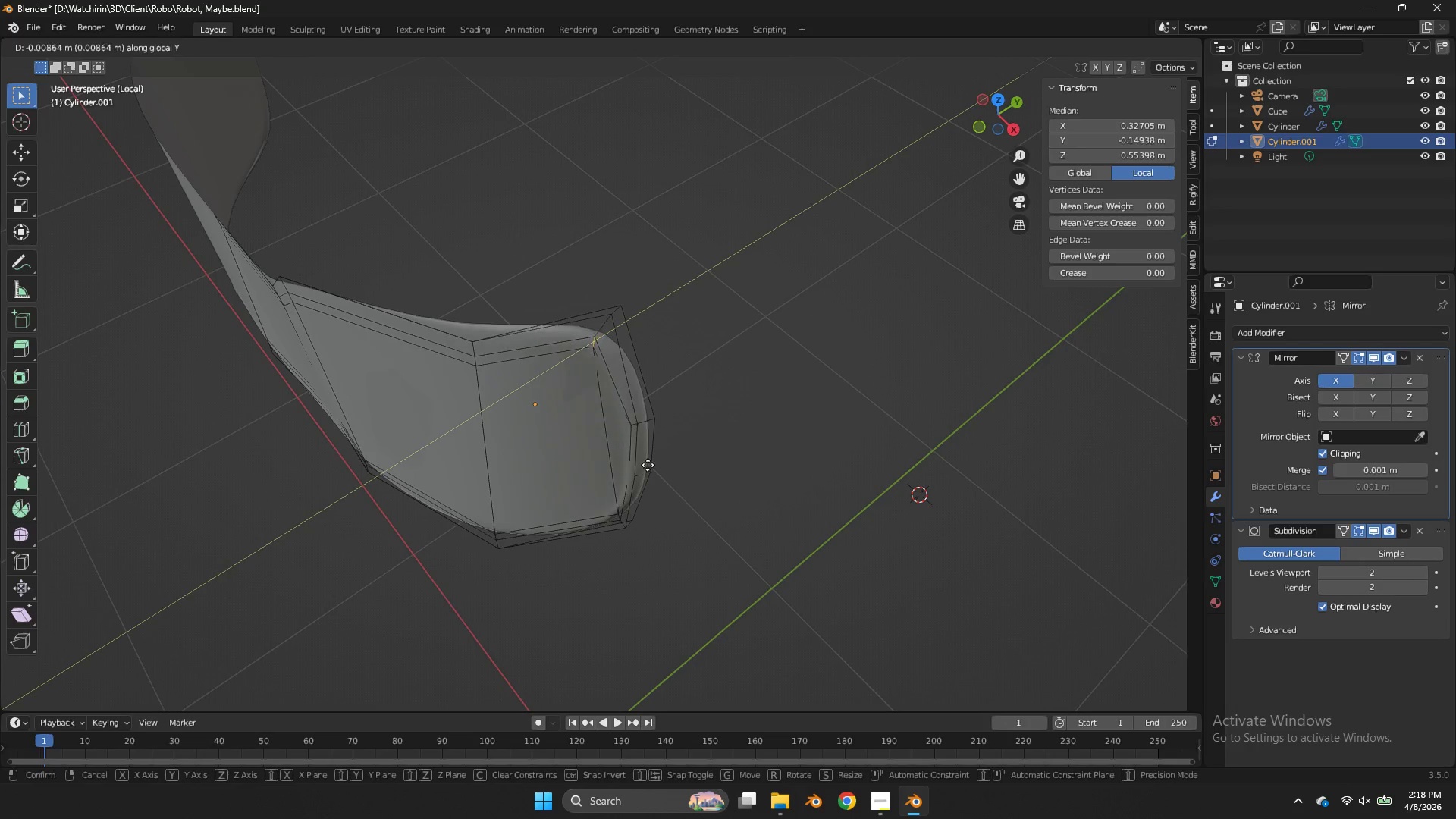 
left_click_drag(start_coordinate=[970, 118], to_coordinate=[876, 221])
 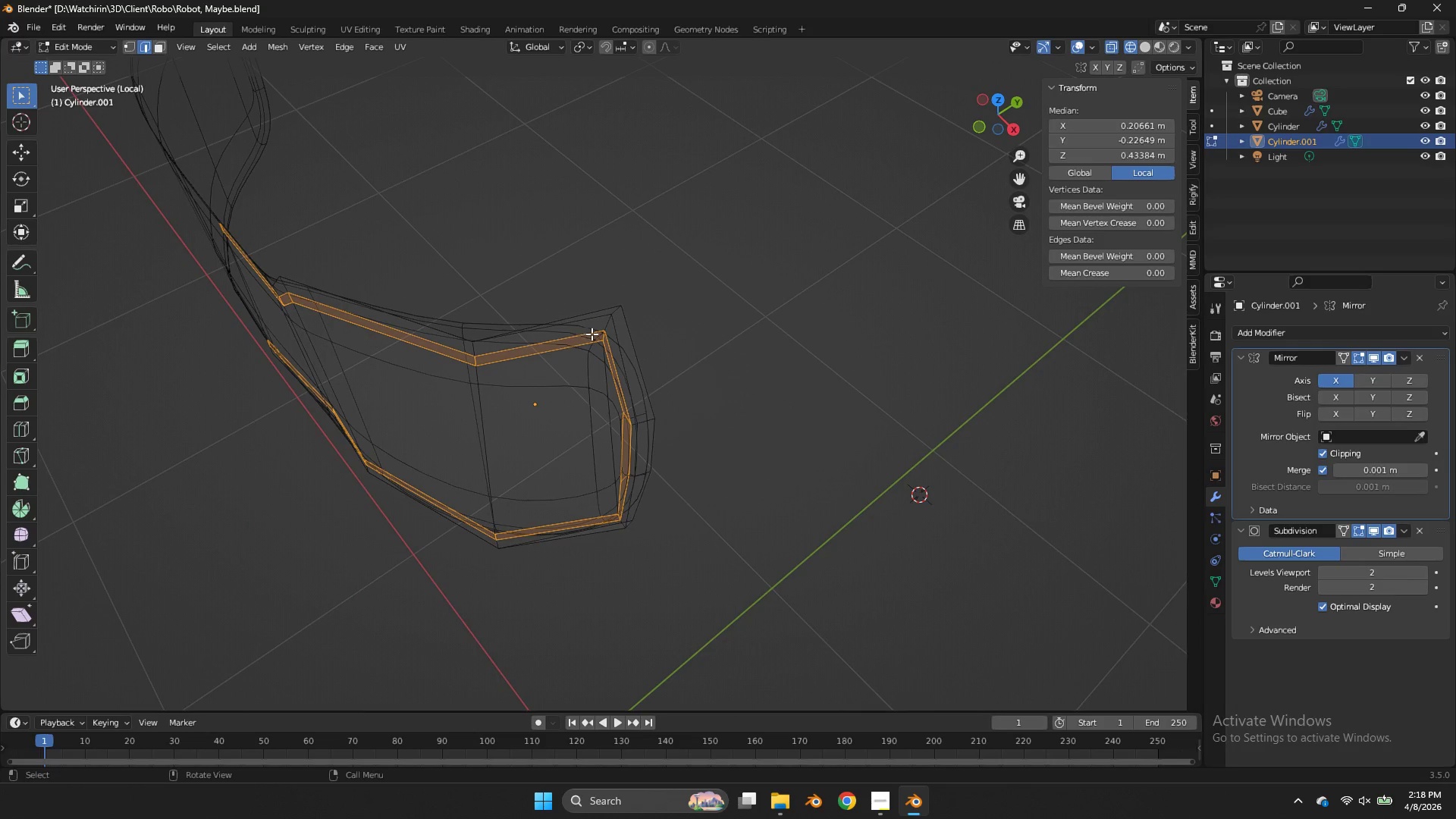 
left_click_drag(start_coordinate=[609, 324], to_coordinate=[585, 352])
 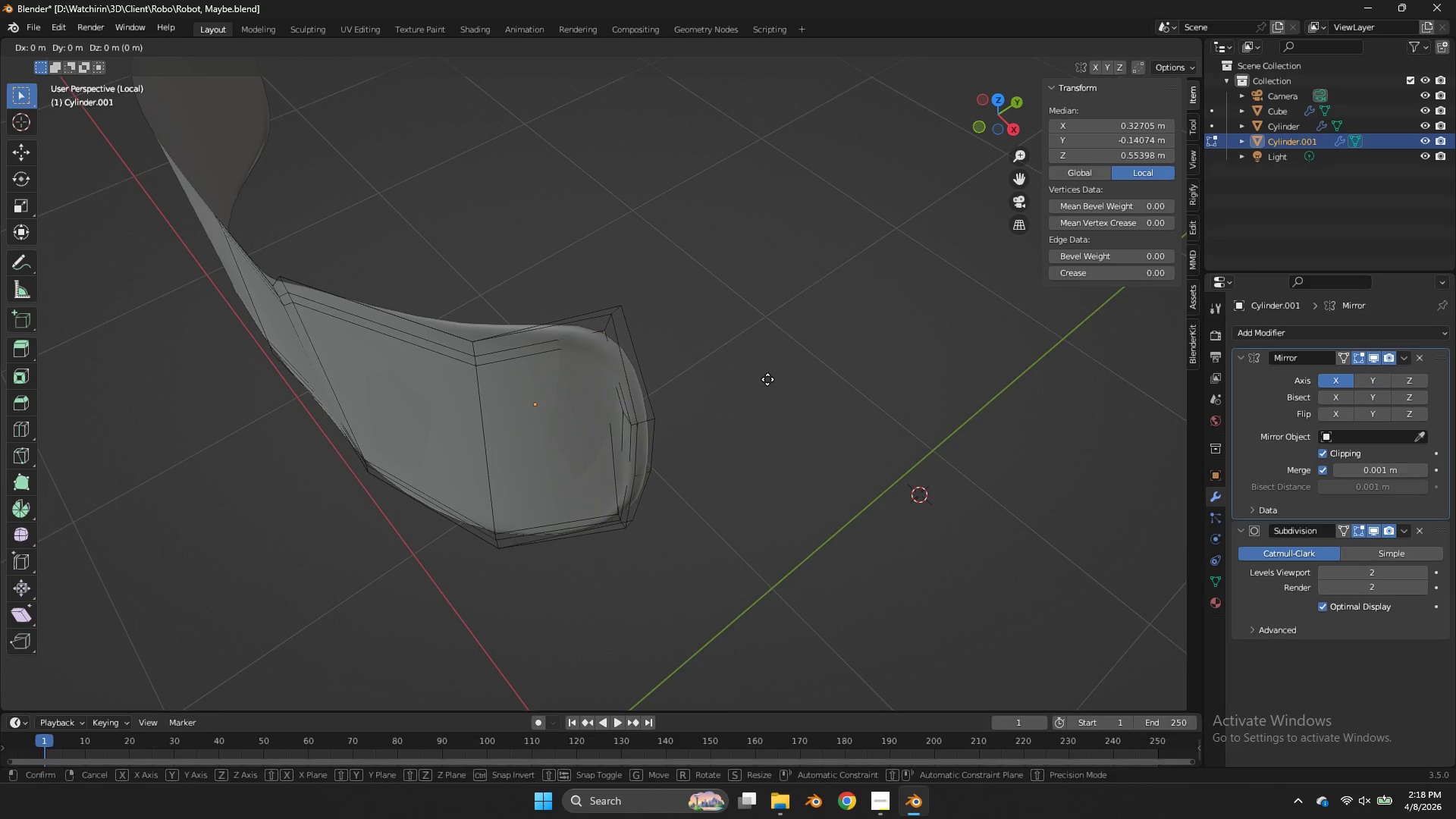 
hold_key(key=ShiftLeft, duration=1.2)
left_click([618, 473])
 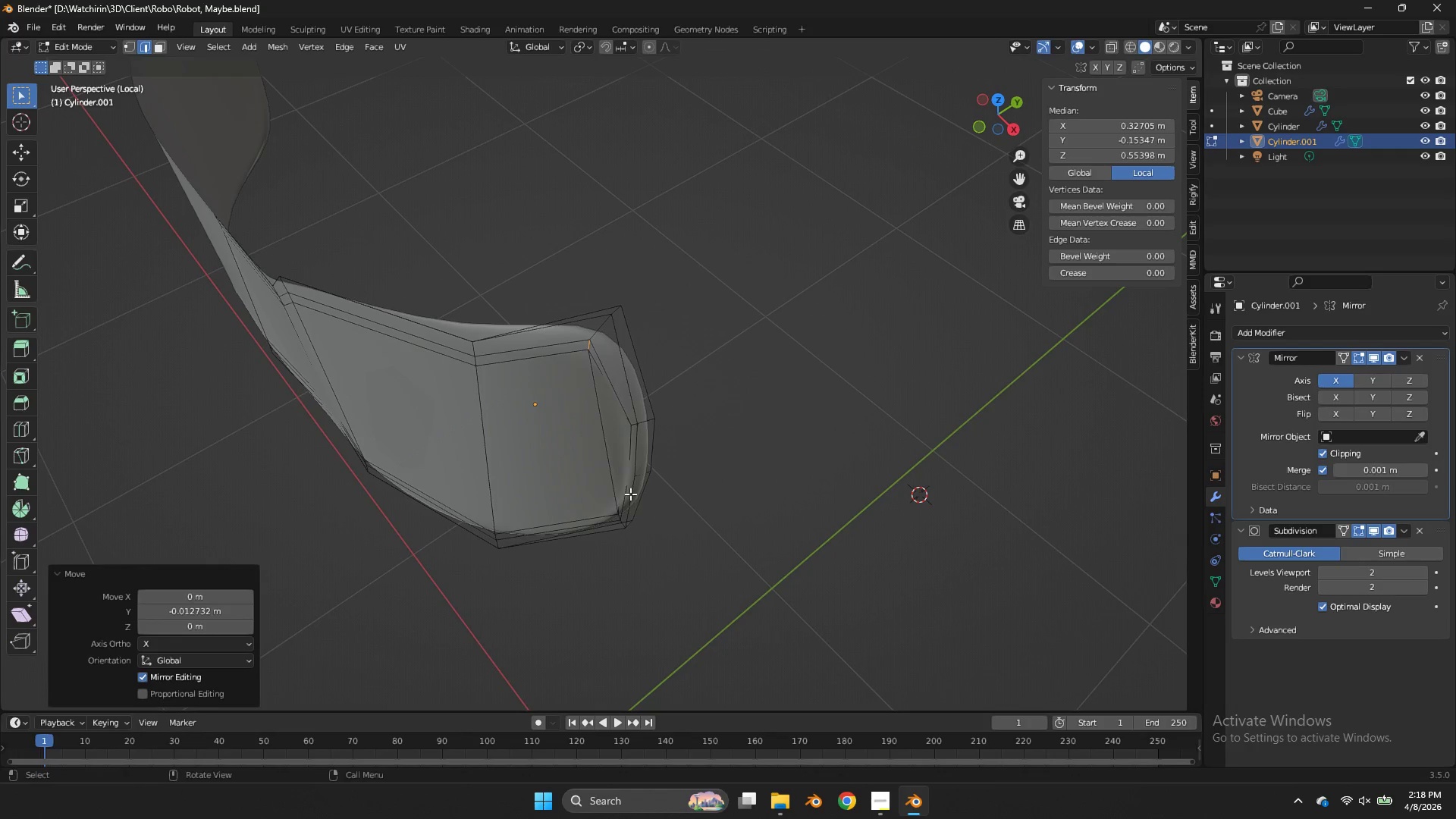 
key(Z)
 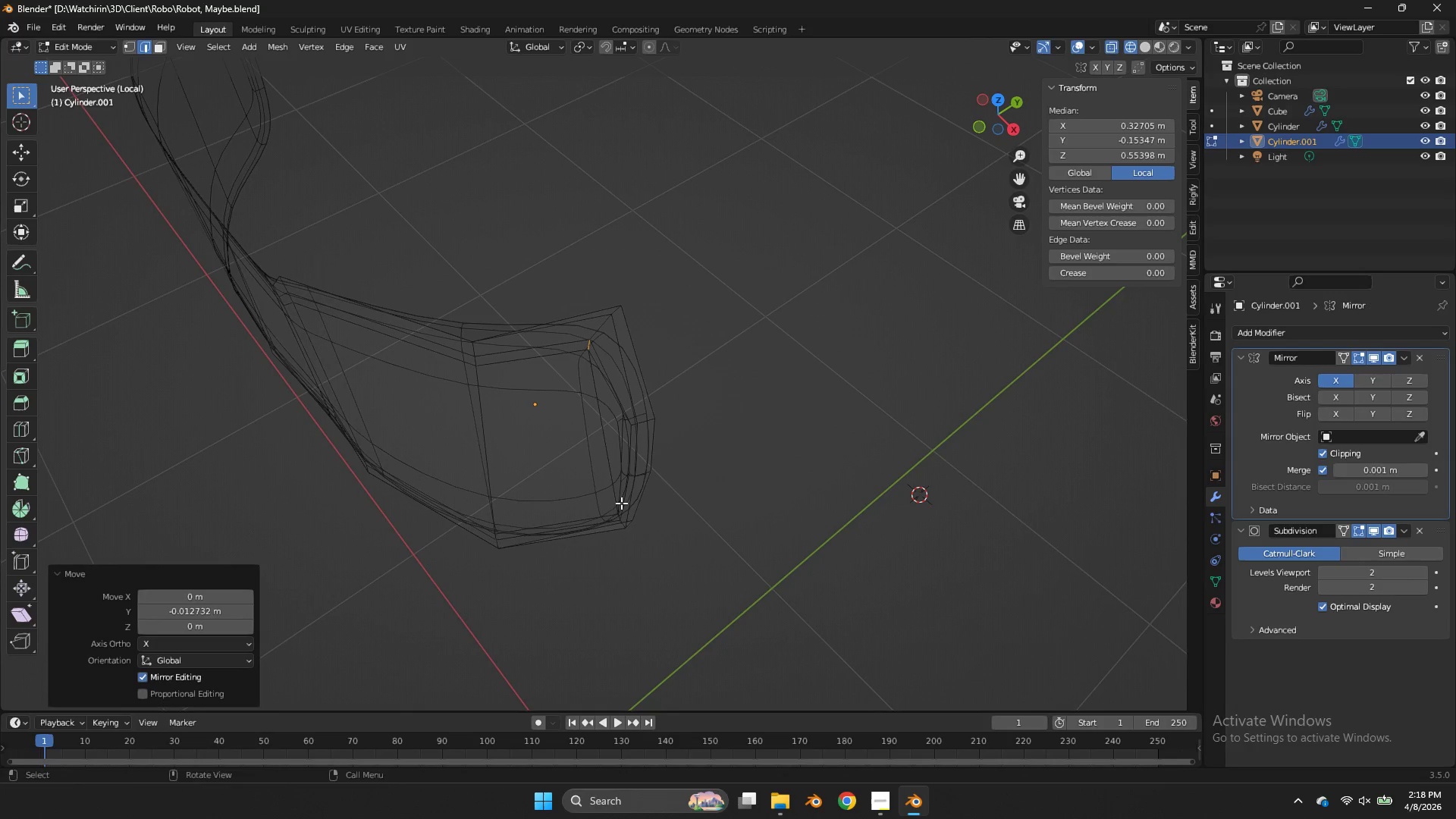 
left_click_drag(start_coordinate=[621, 503], to_coordinate=[615, 529])
 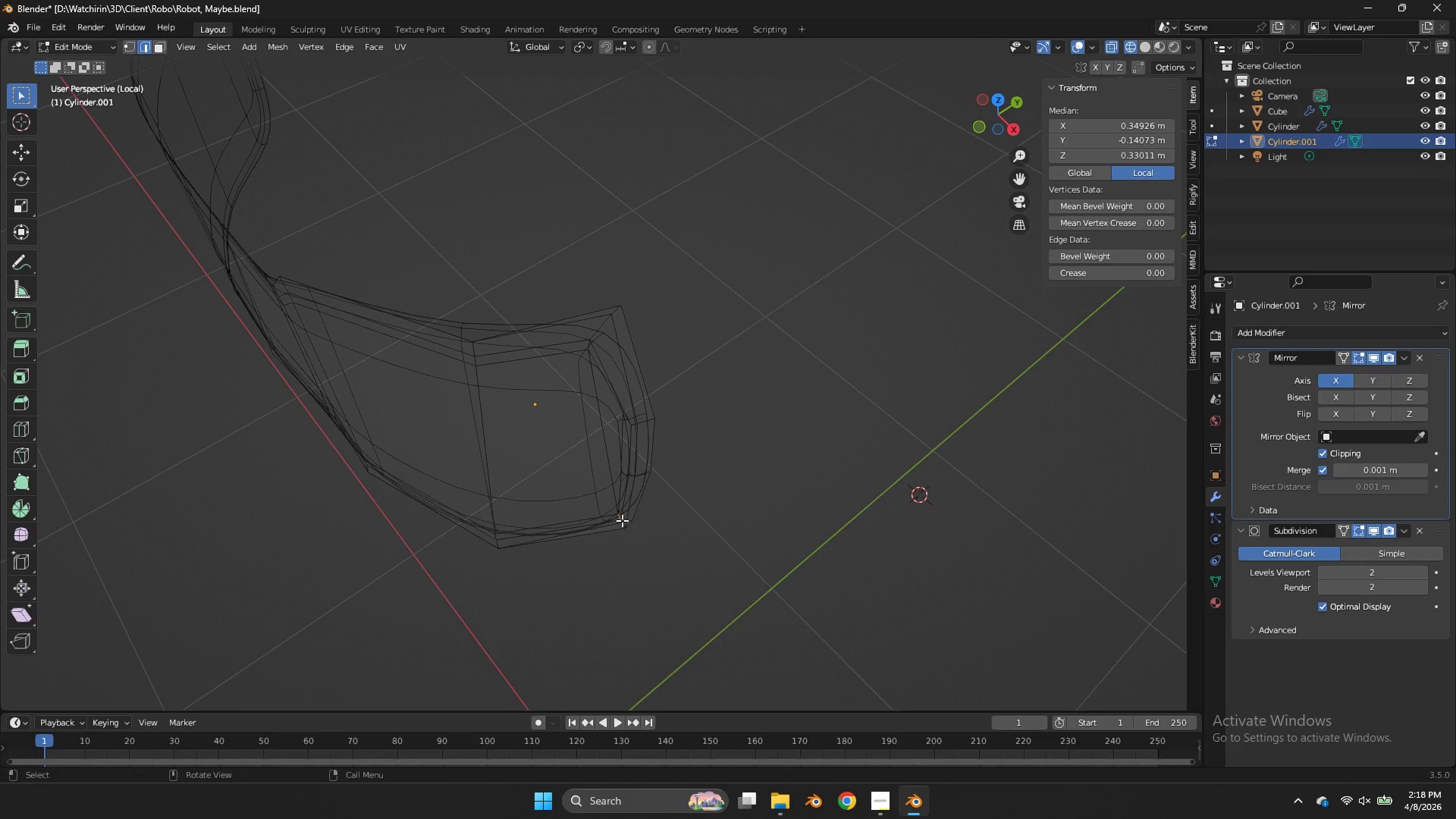 
left_click([622, 520])
 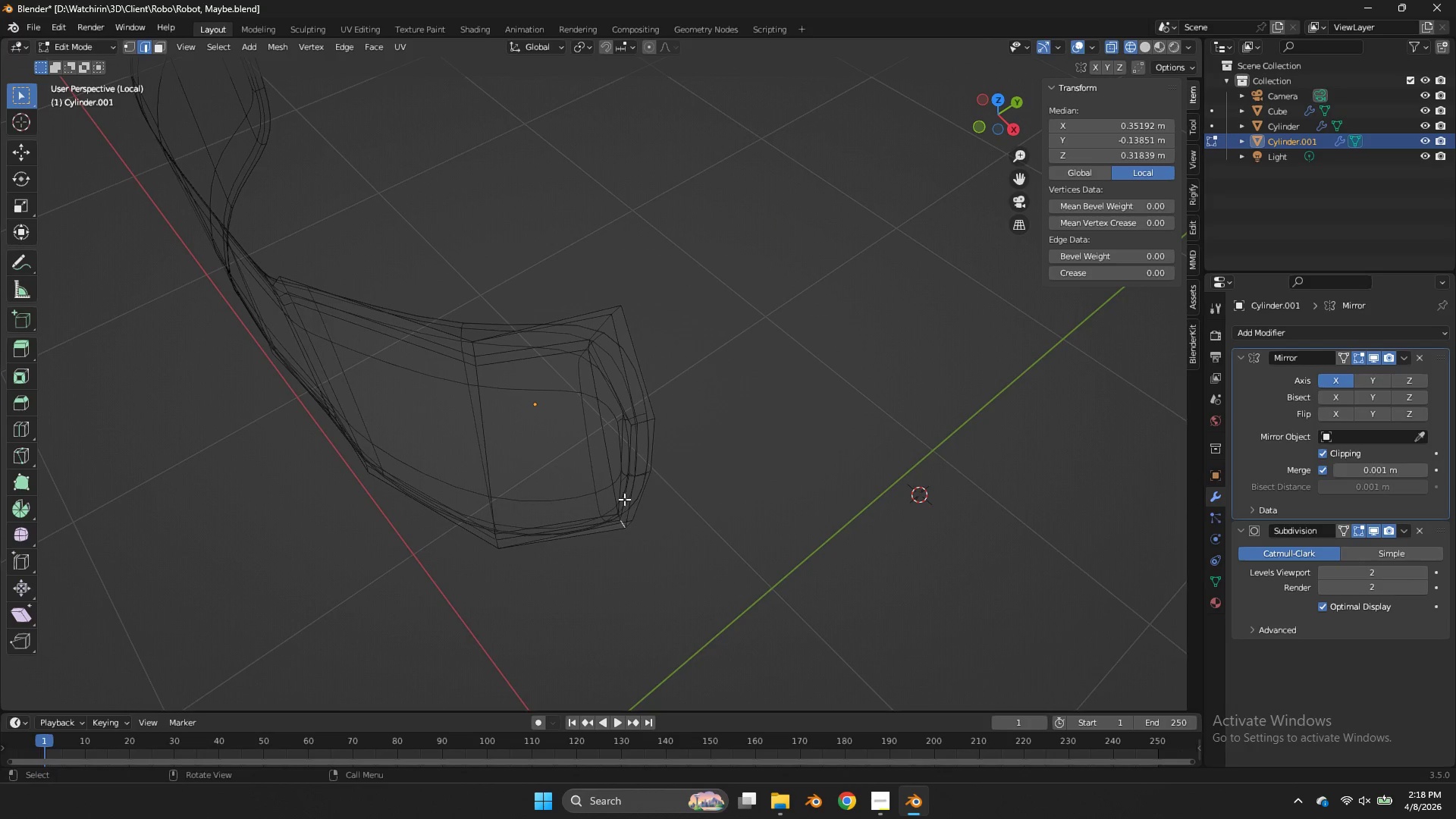 
key(Z)
 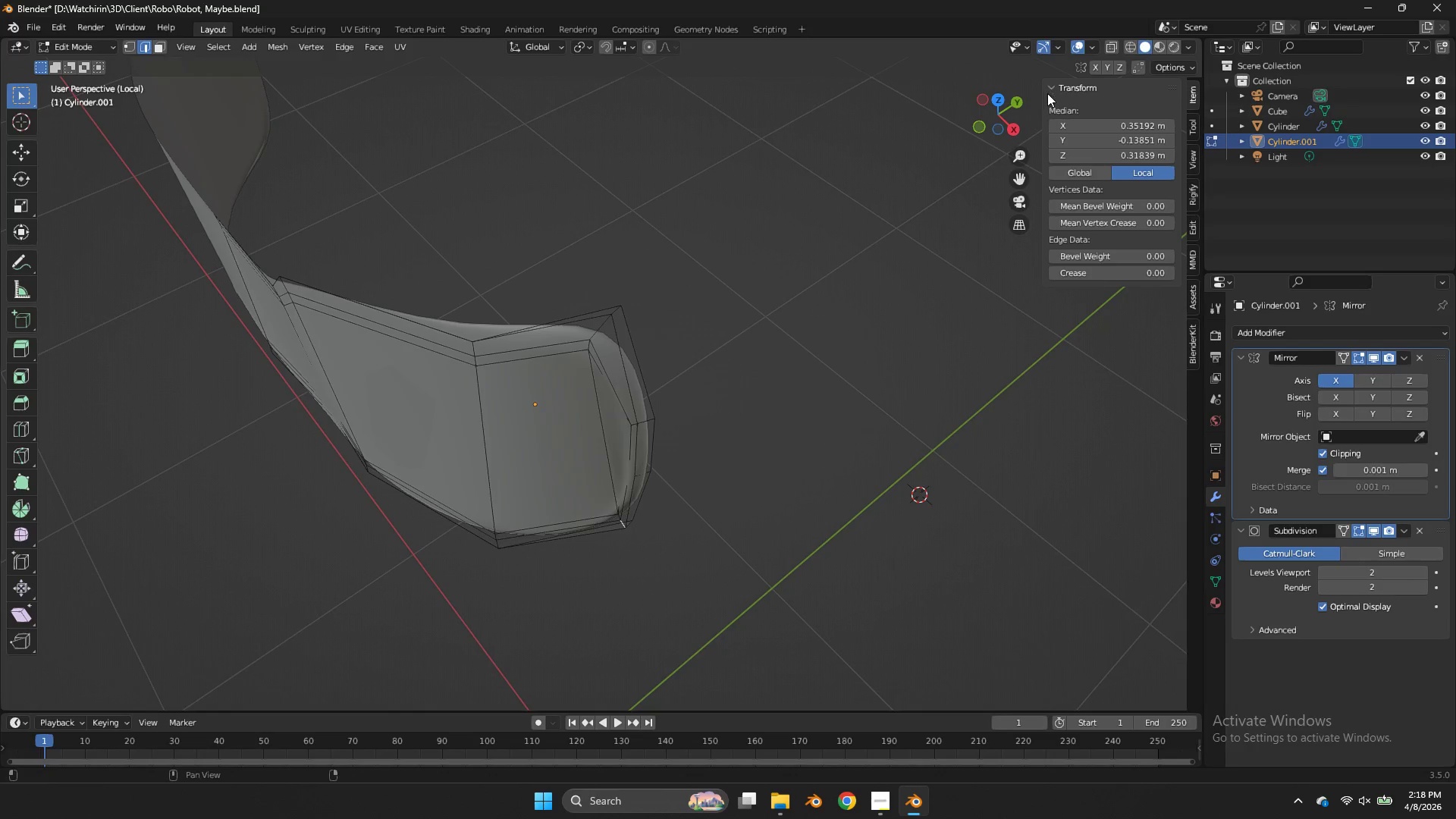 
left_click_drag(start_coordinate=[1006, 122], to_coordinate=[996, 61])
 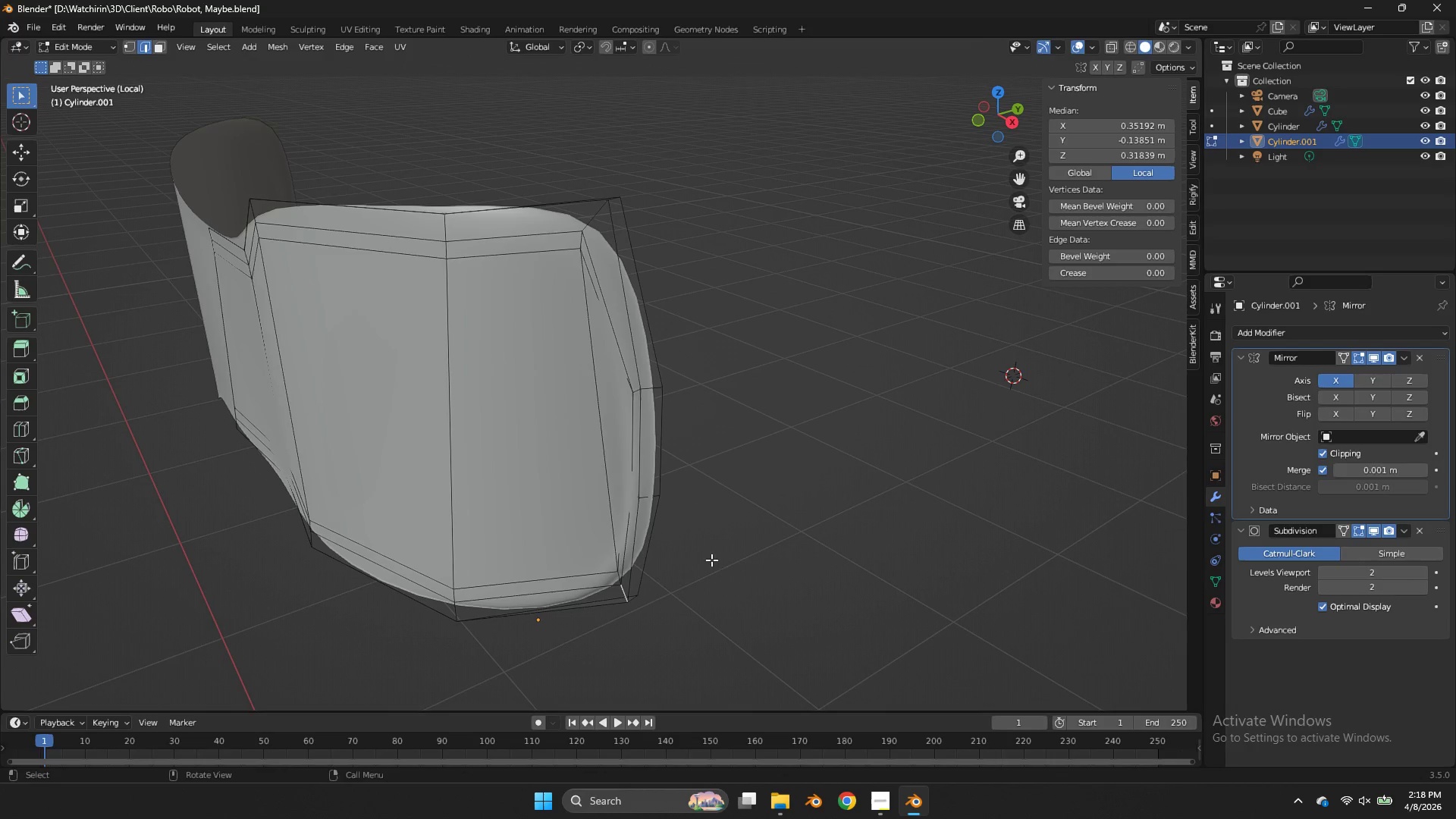 
scroll: coordinate [718, 550], scroll_direction: up, amount: 1.0
 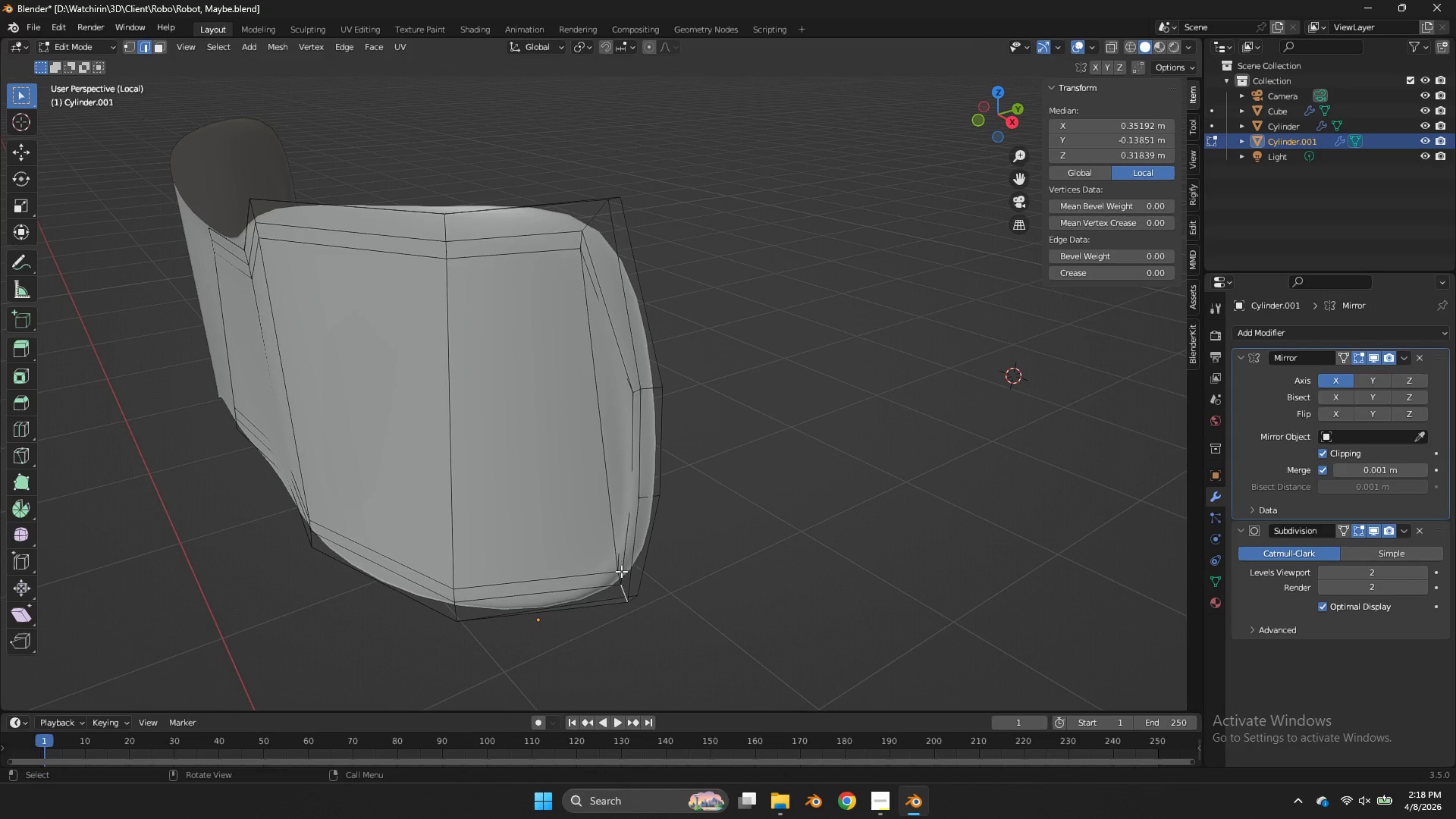 
left_click([620, 572])
 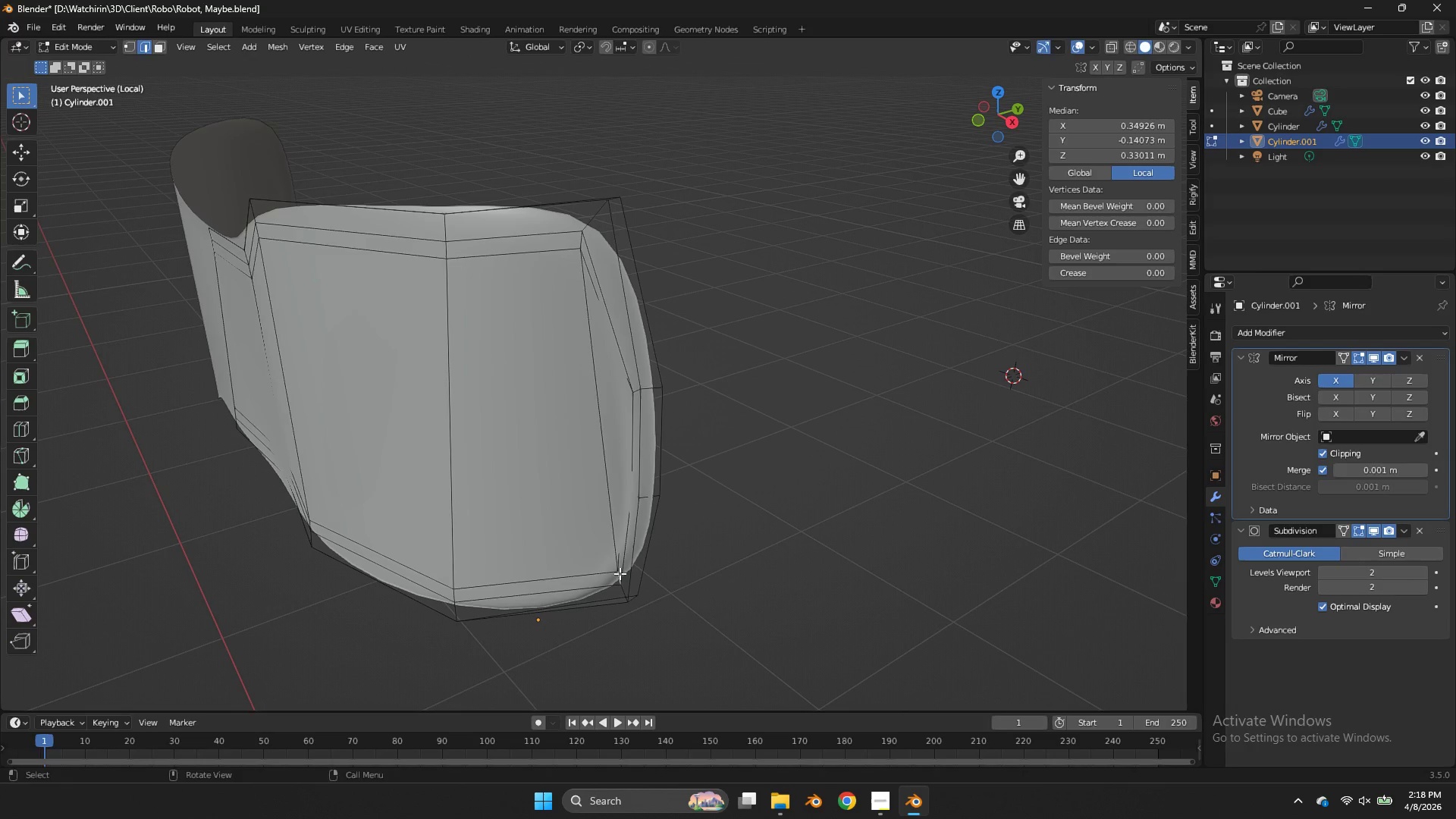 
key(G)
 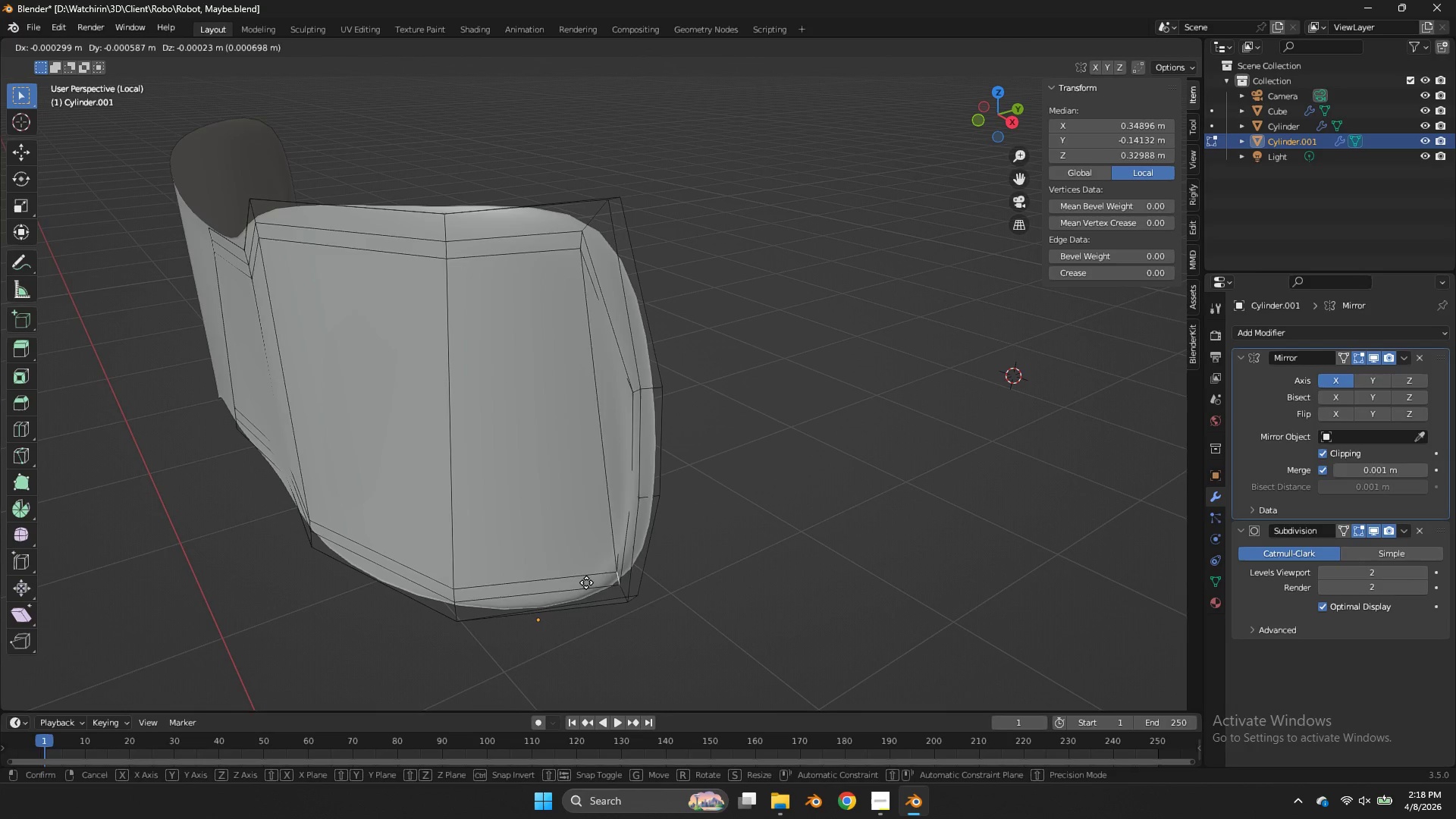 
hold_key(key=ShiftLeft, duration=1.0)
 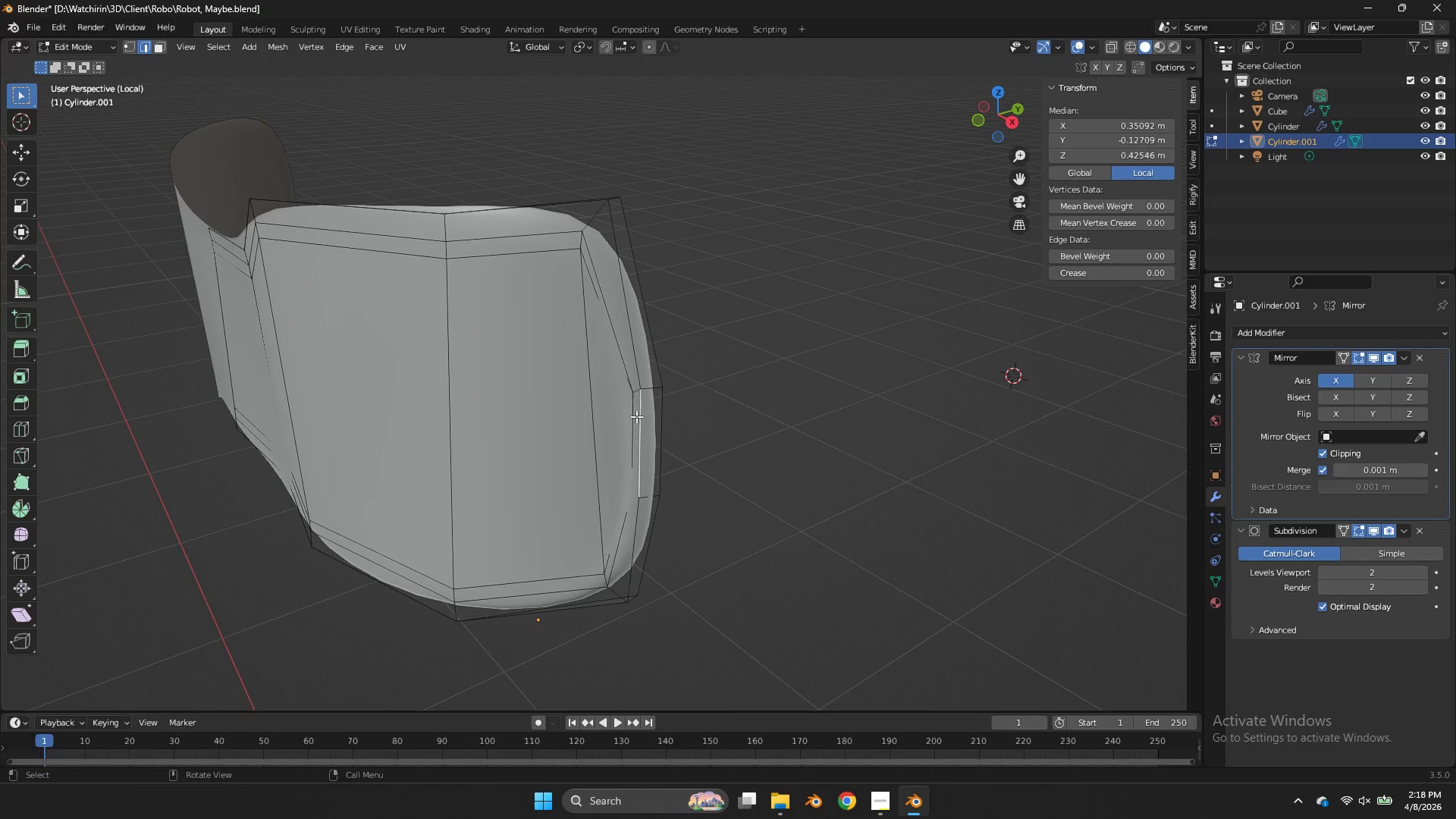 
double_click([629, 415])
 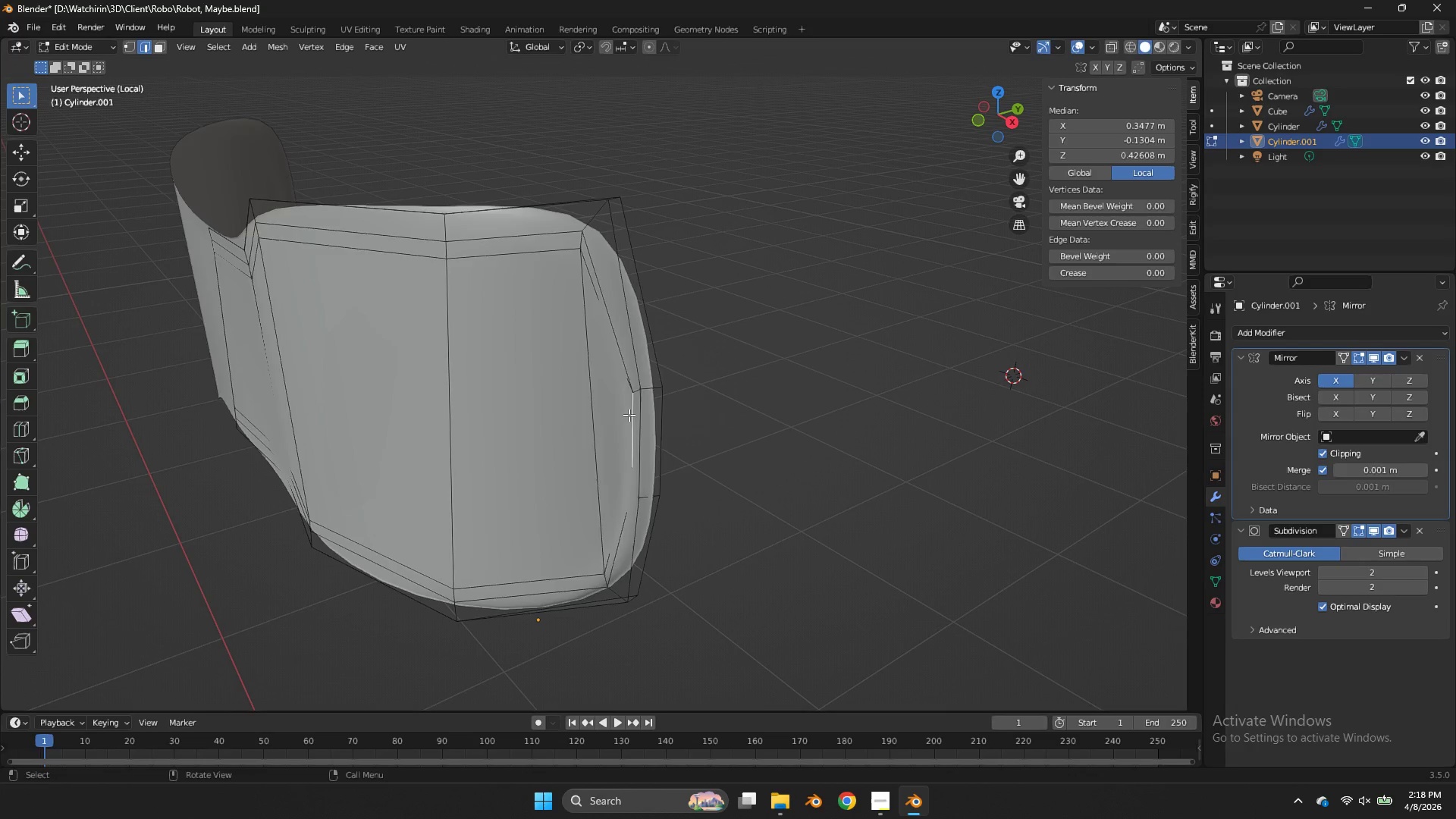 
key(Z)
 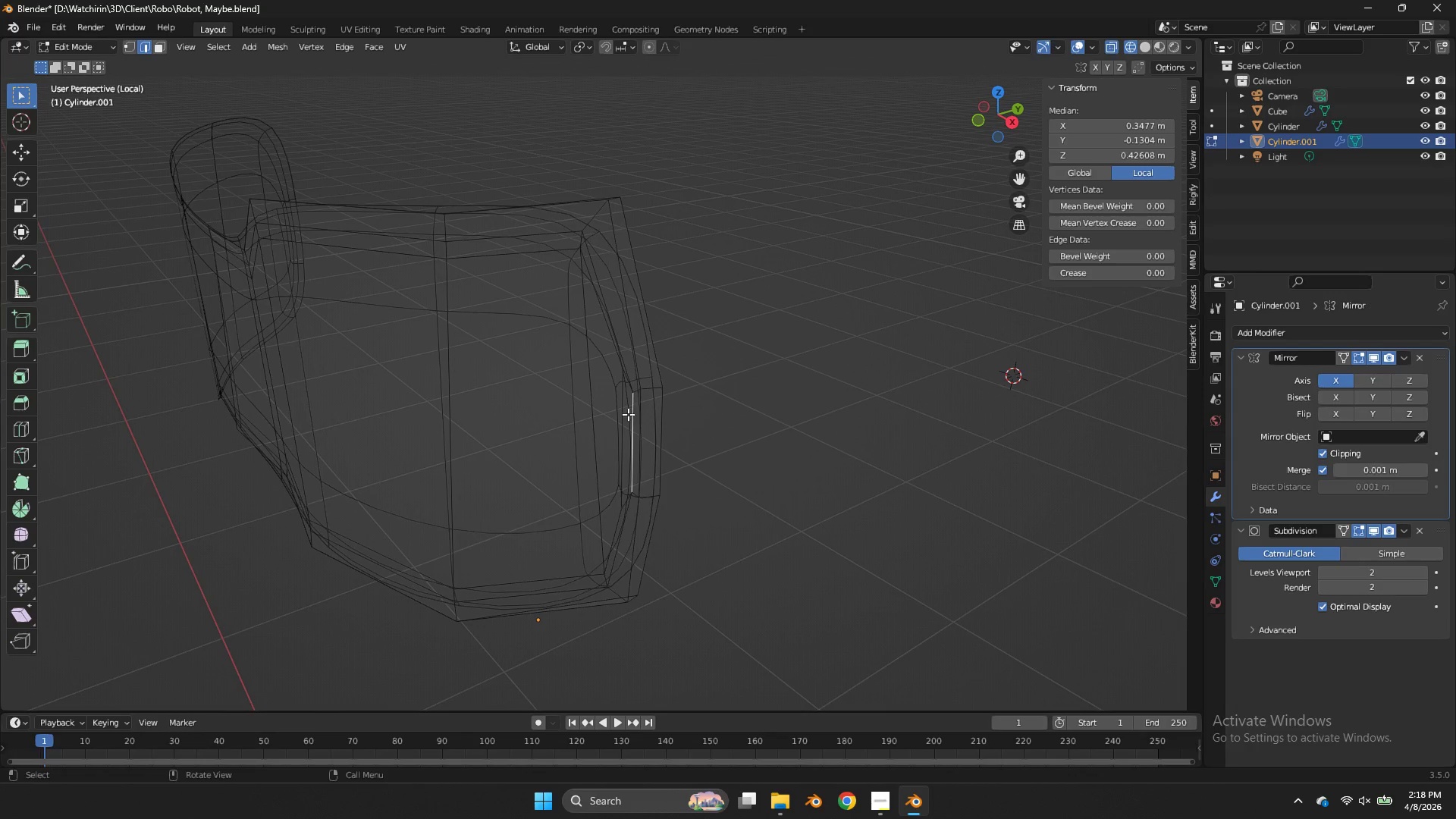 
double_click([626, 414])
 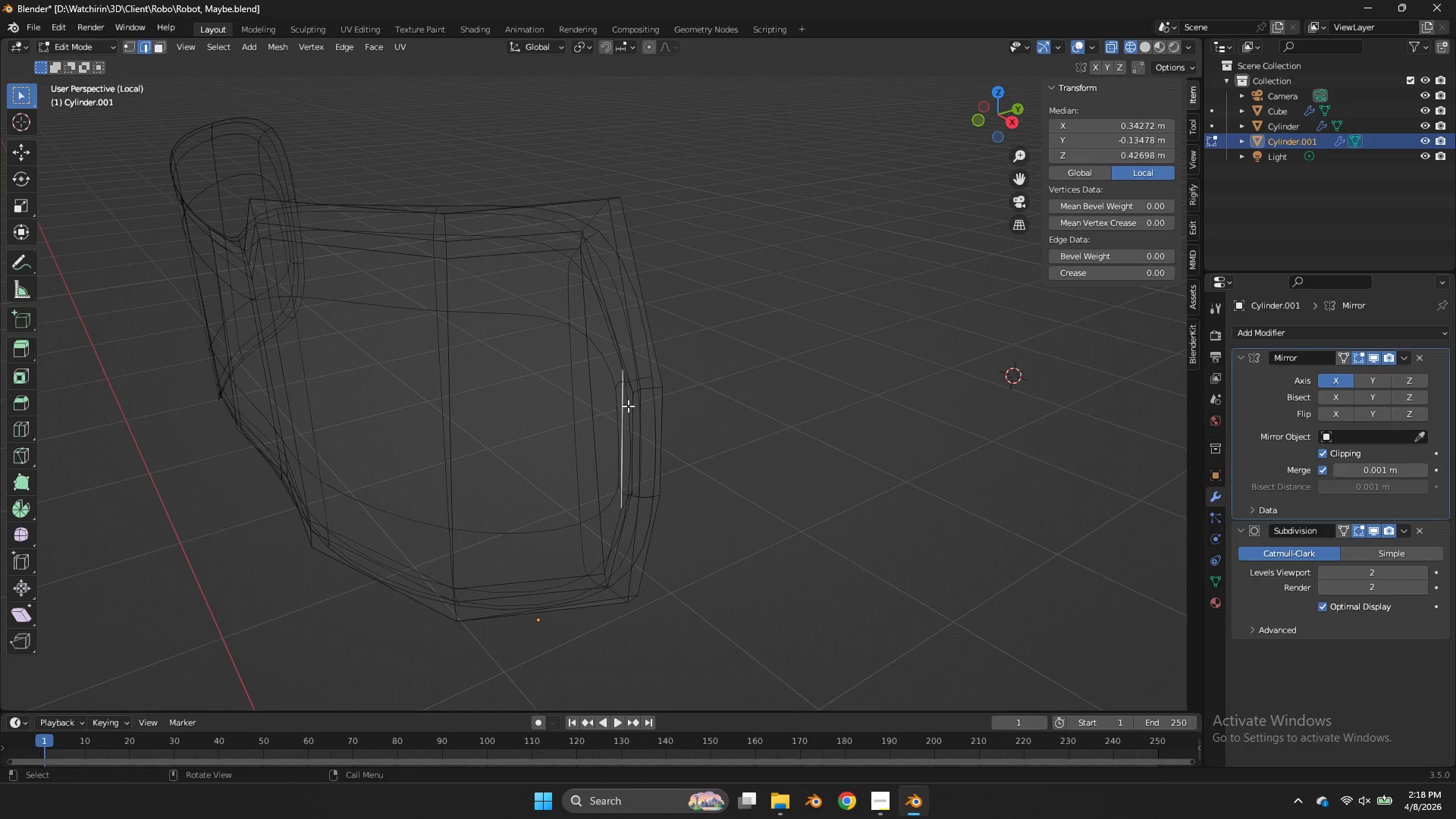 
key(G)
 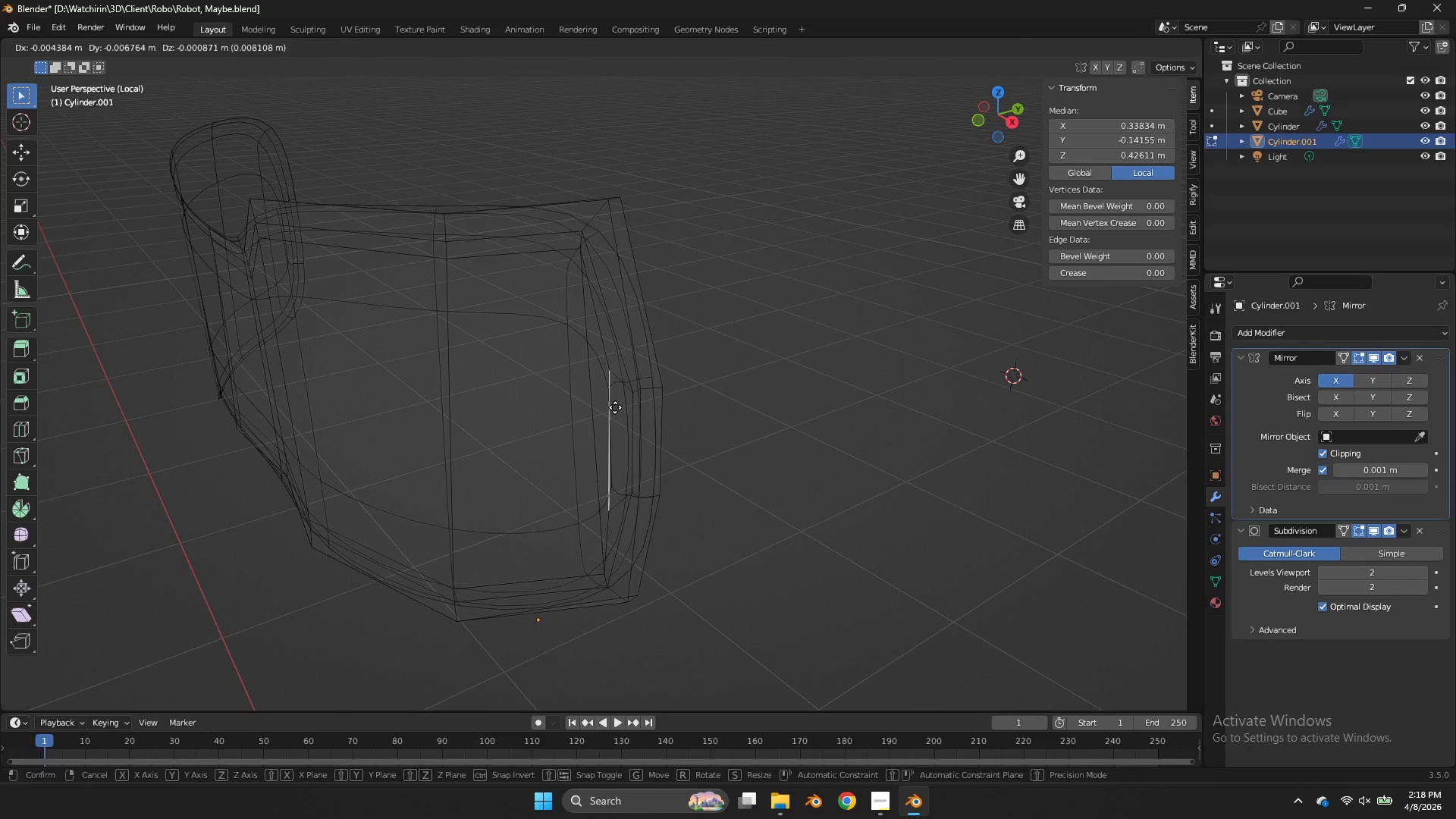 
left_click([617, 408])
 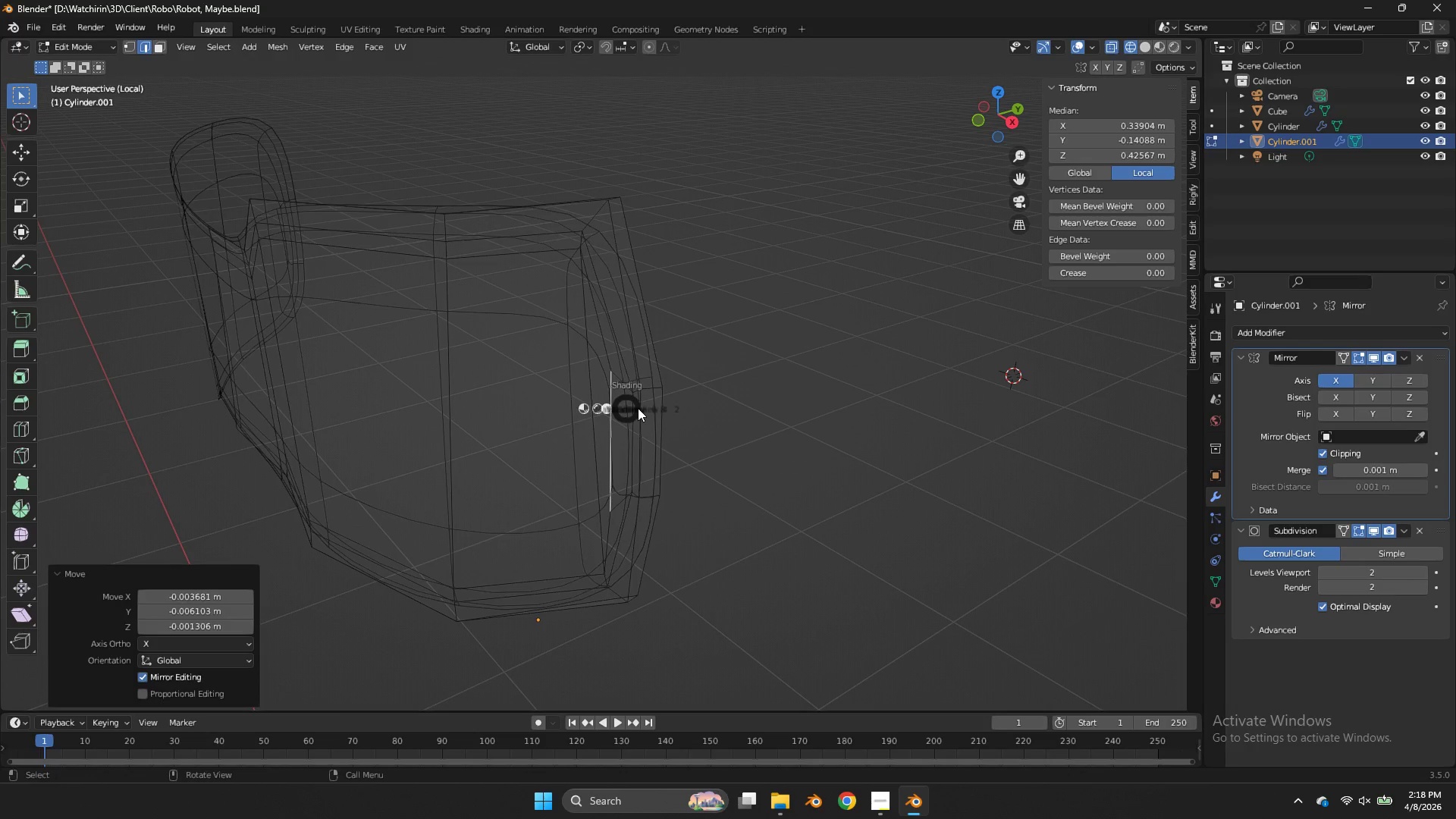 
type(zg)
 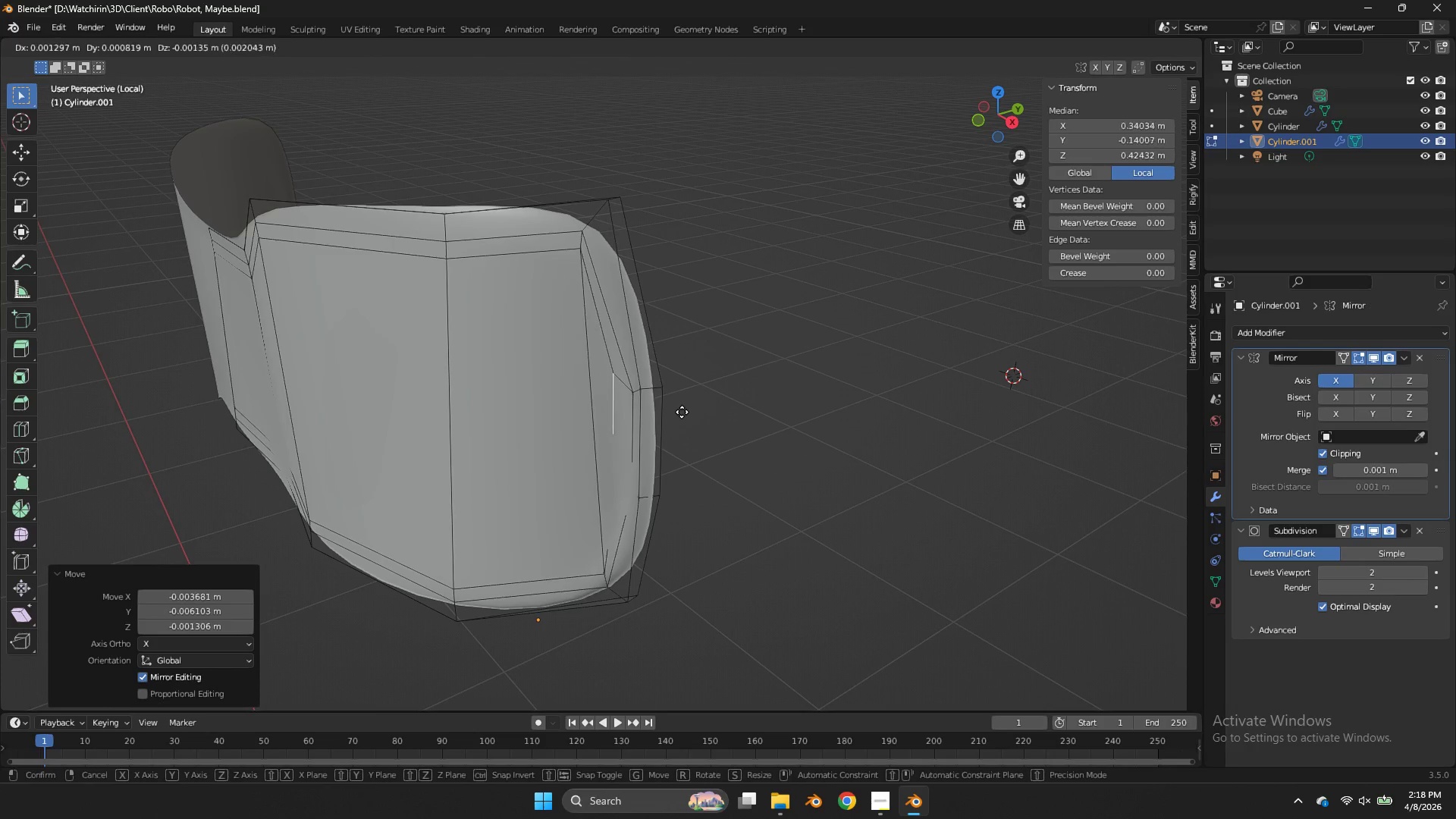 
hold_key(key=ShiftLeft, duration=1.06)
left_click([713, 406])
 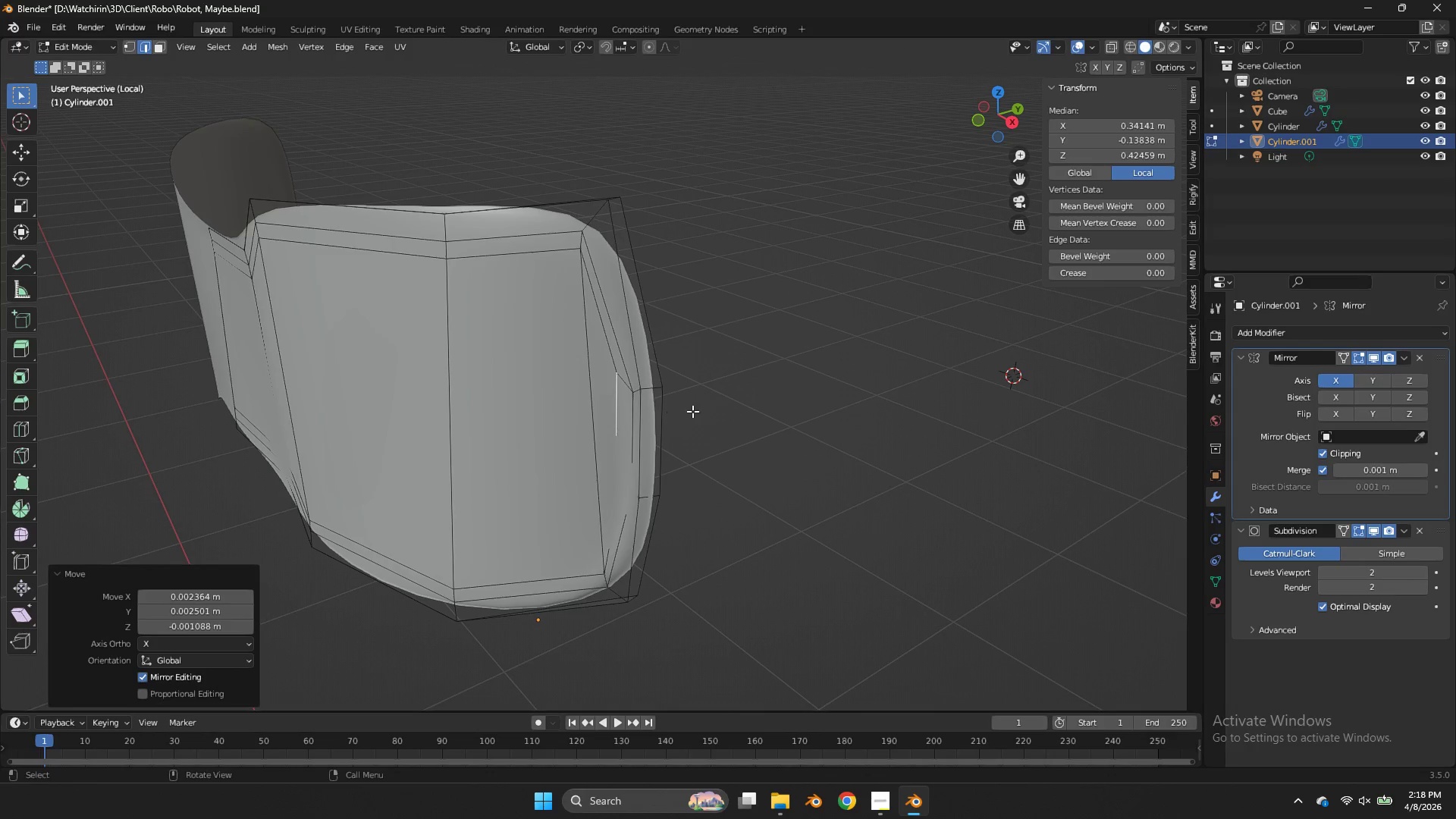 
type(sz)
 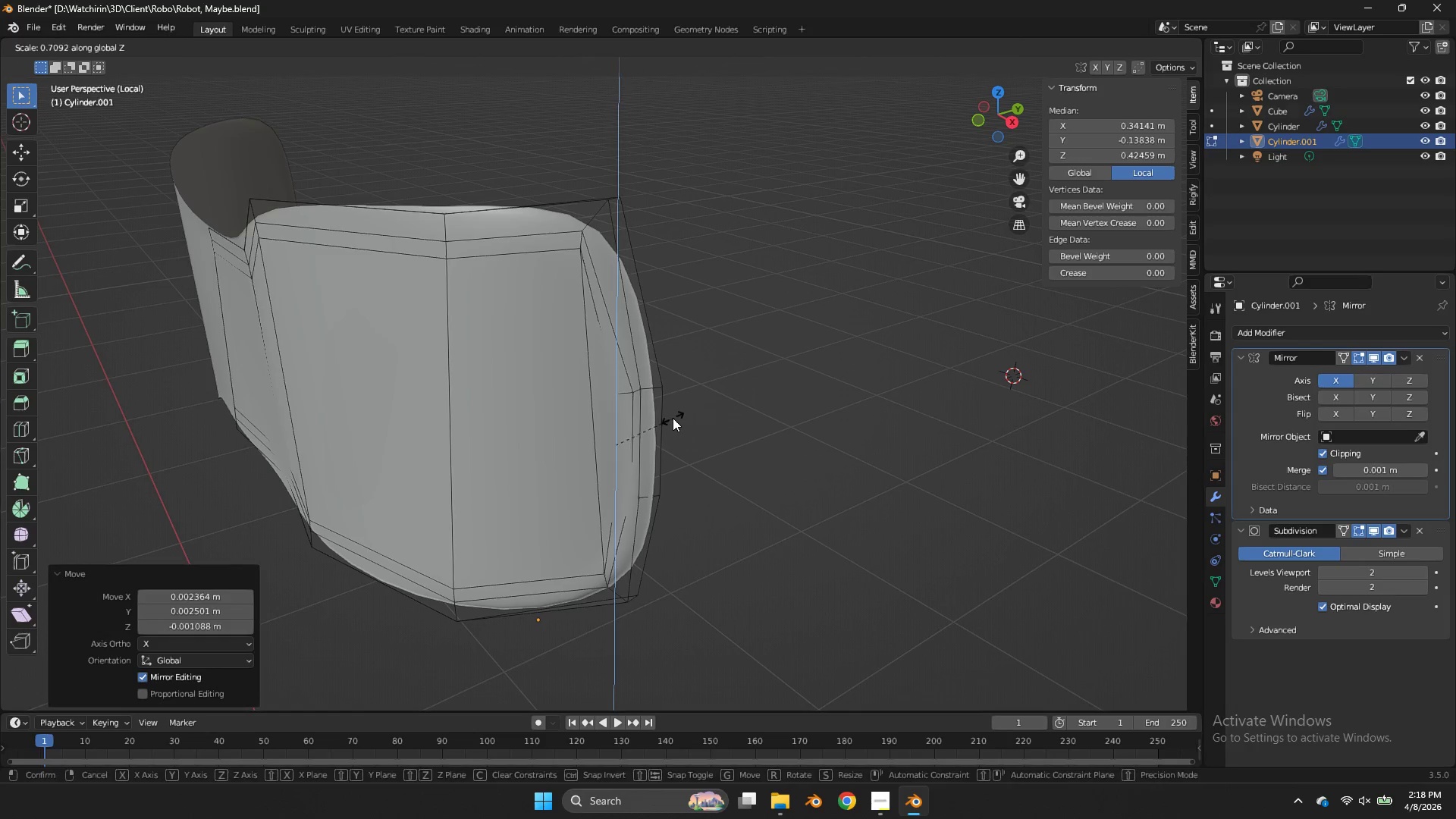 
left_click([673, 418])
 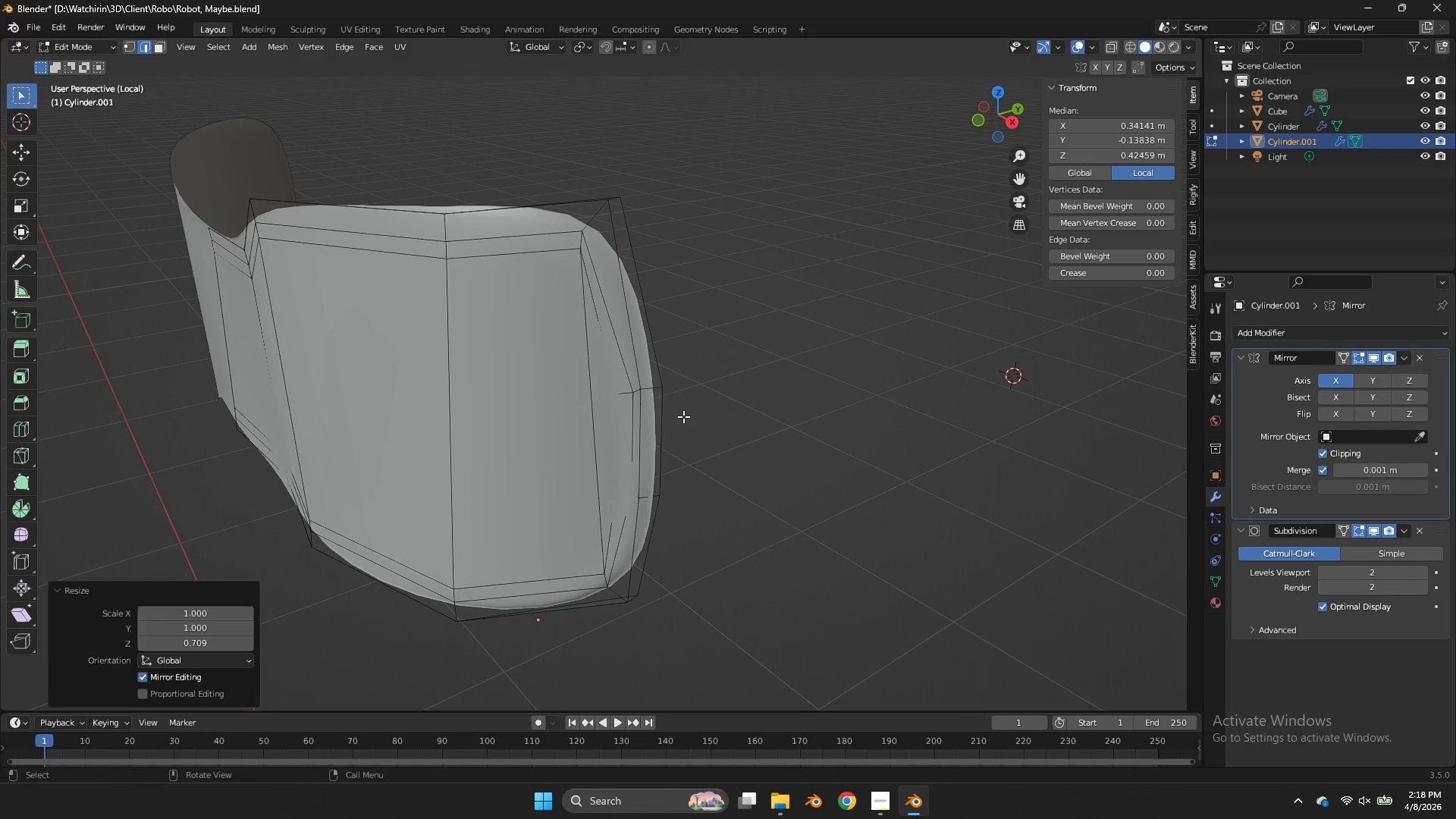 
type(zgy)
 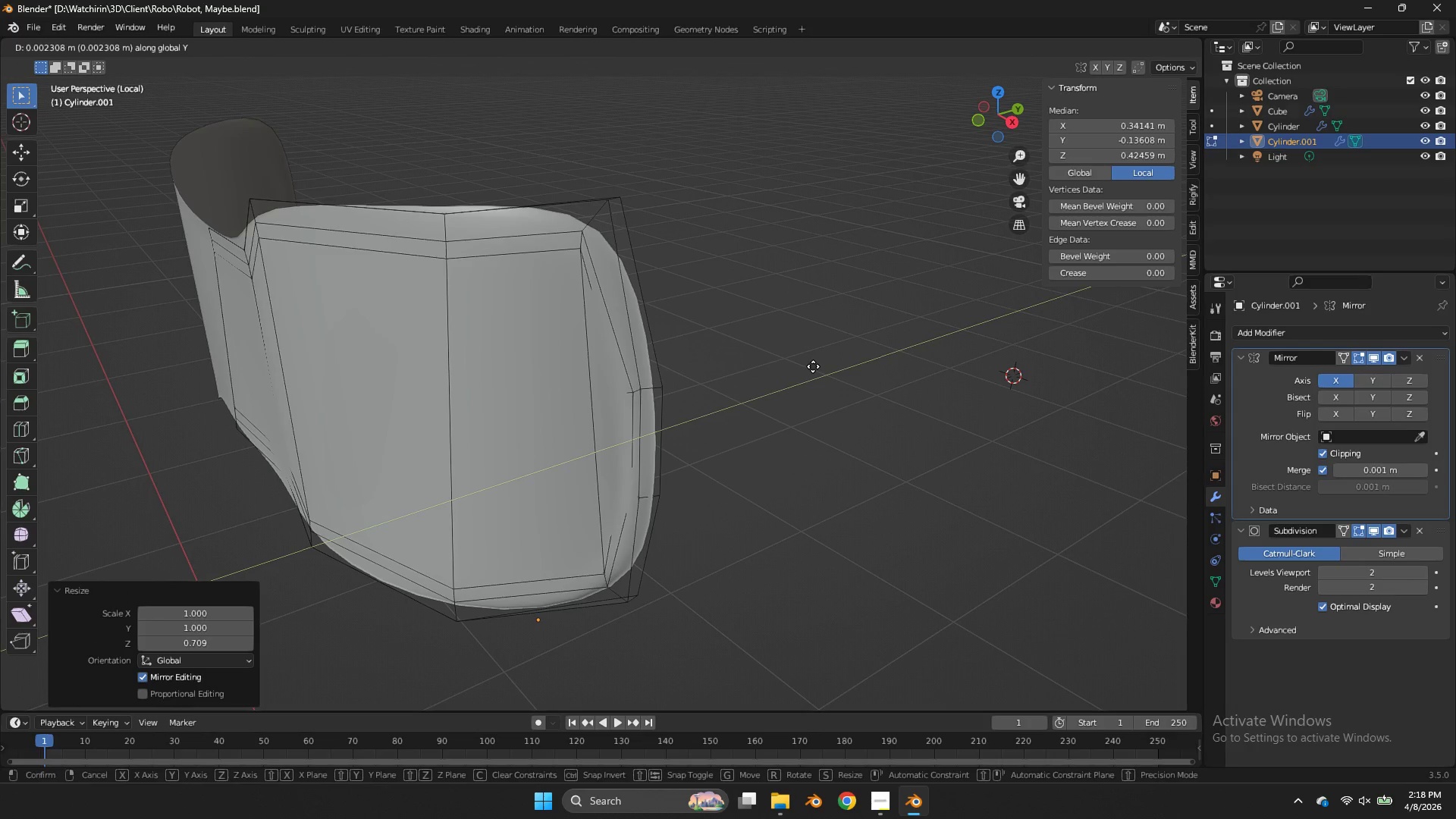 
hold_key(key=ShiftLeft, duration=1.36)
left_click([747, 424])
 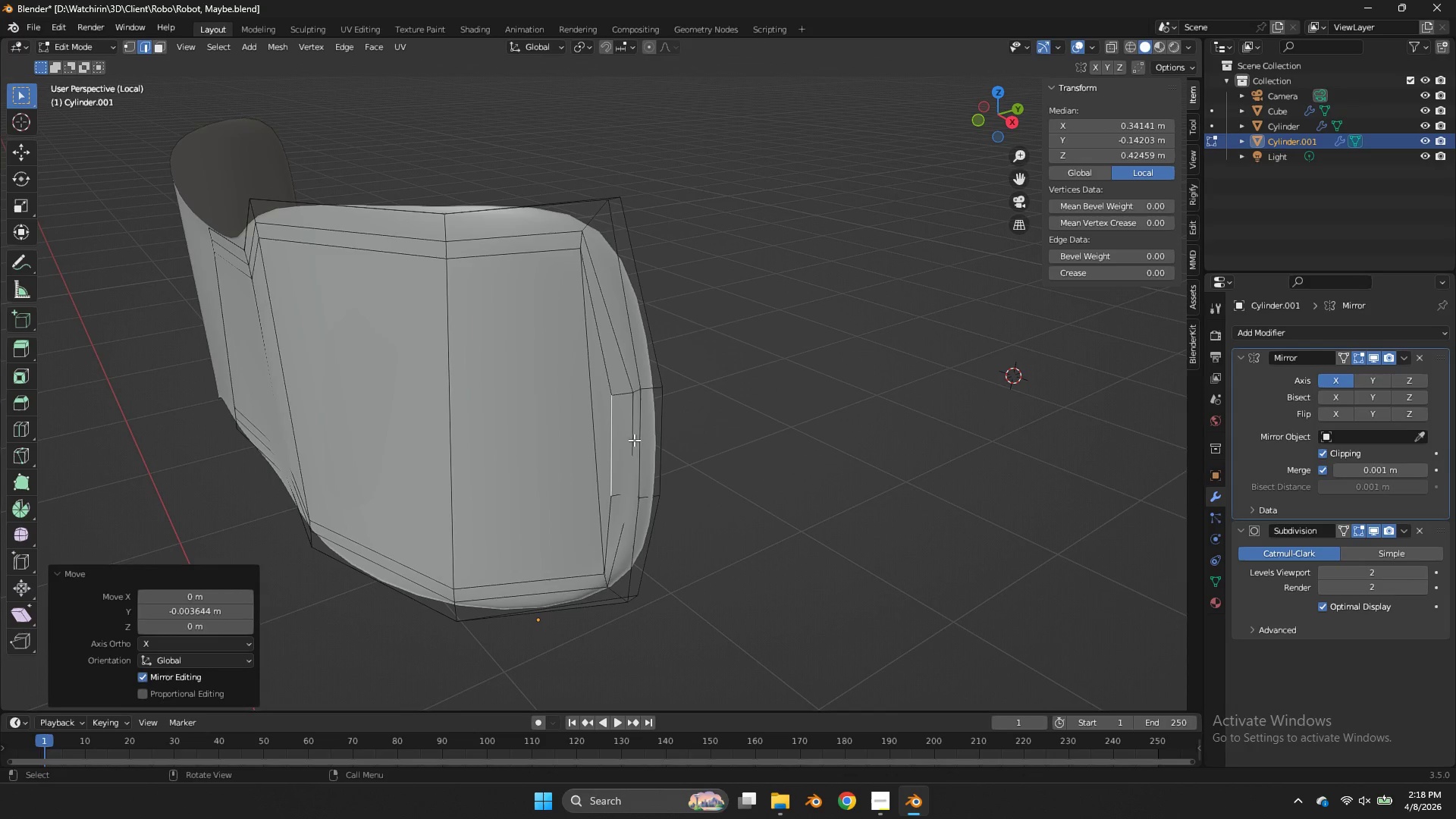 
left_click([626, 438])
 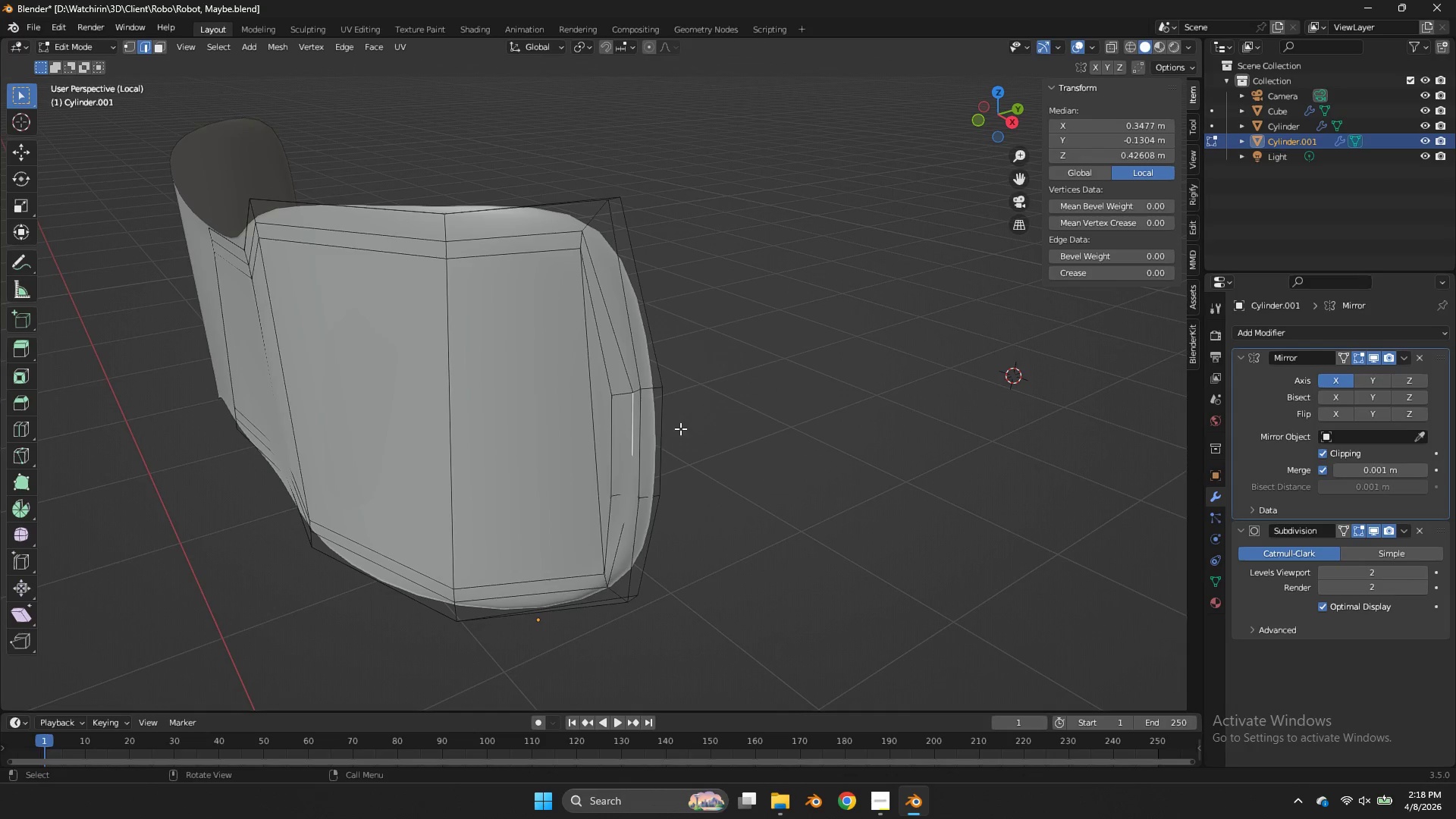 
type(gy)
 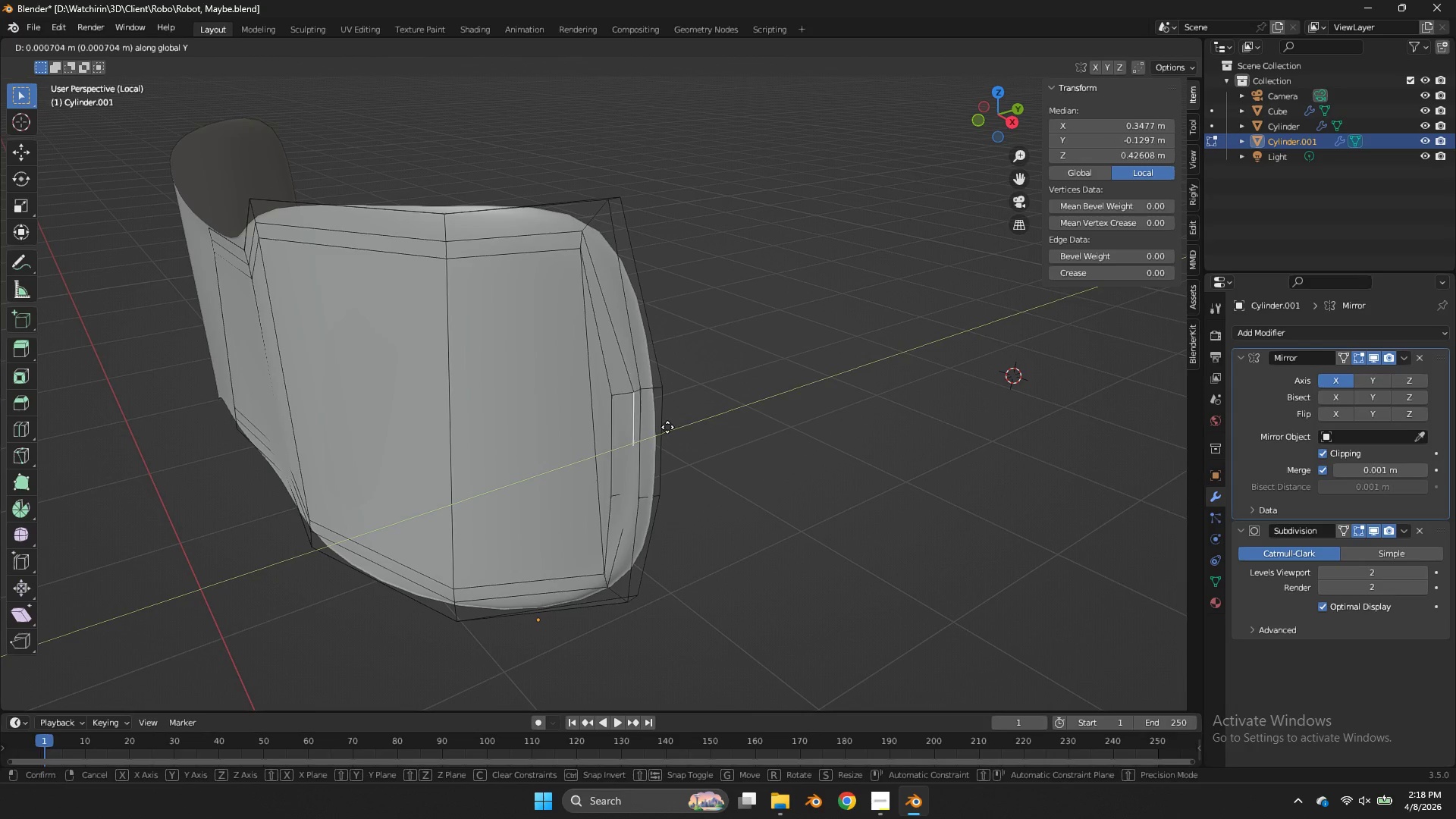 
hold_key(key=ShiftLeft, duration=1.19)
left_click([646, 429])
 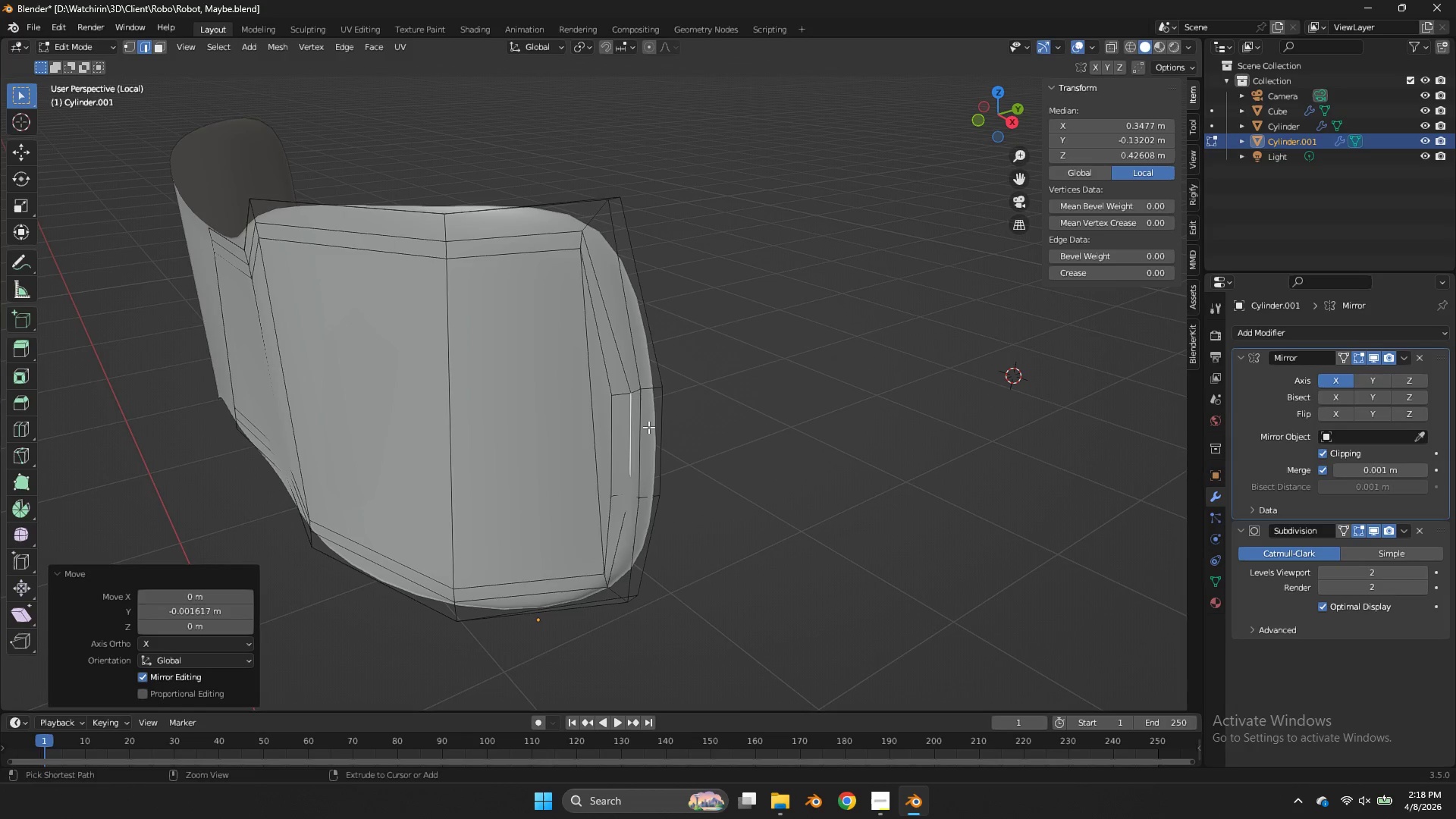 
key(Control+S)
 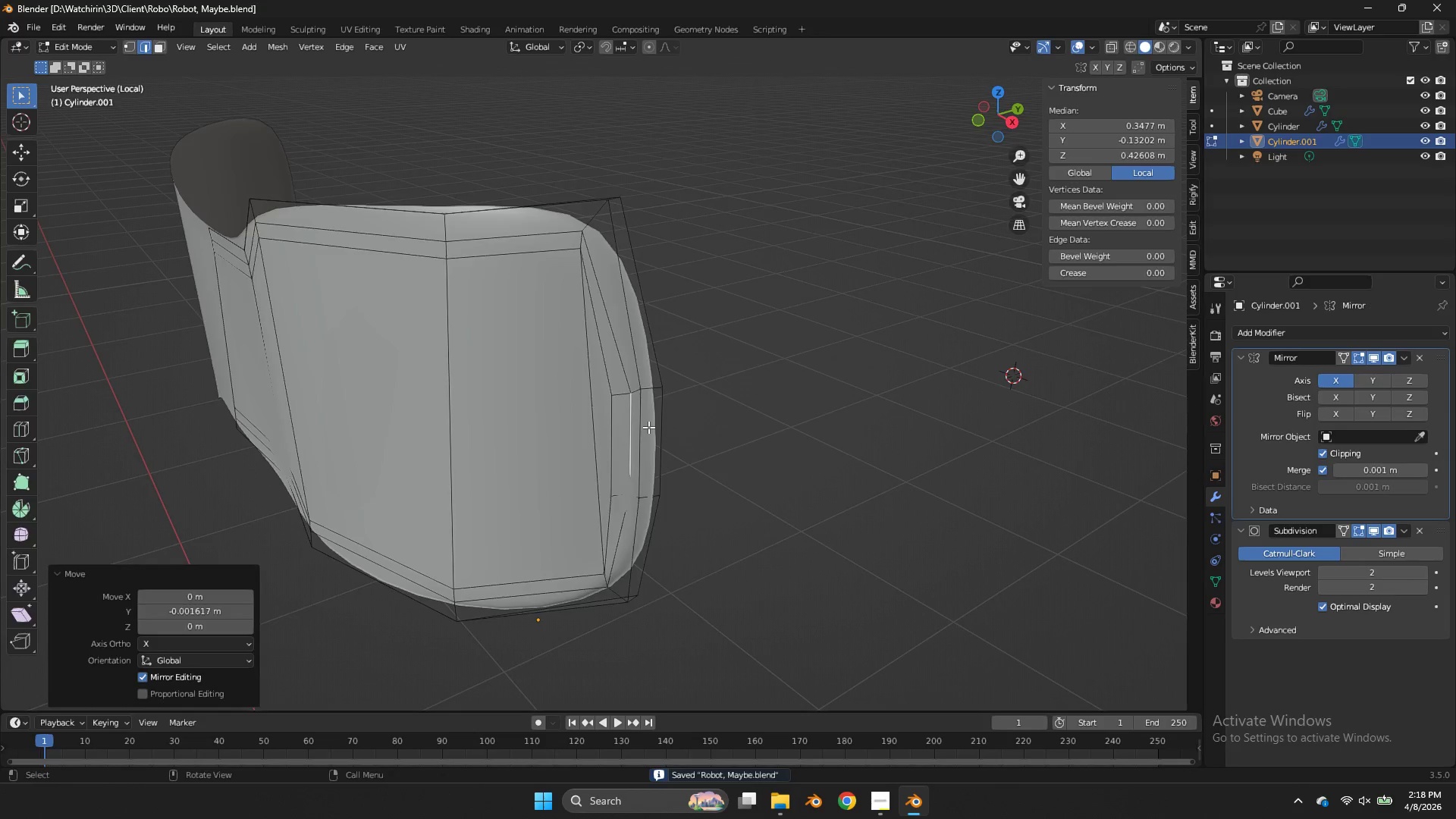 
key(Tab)
 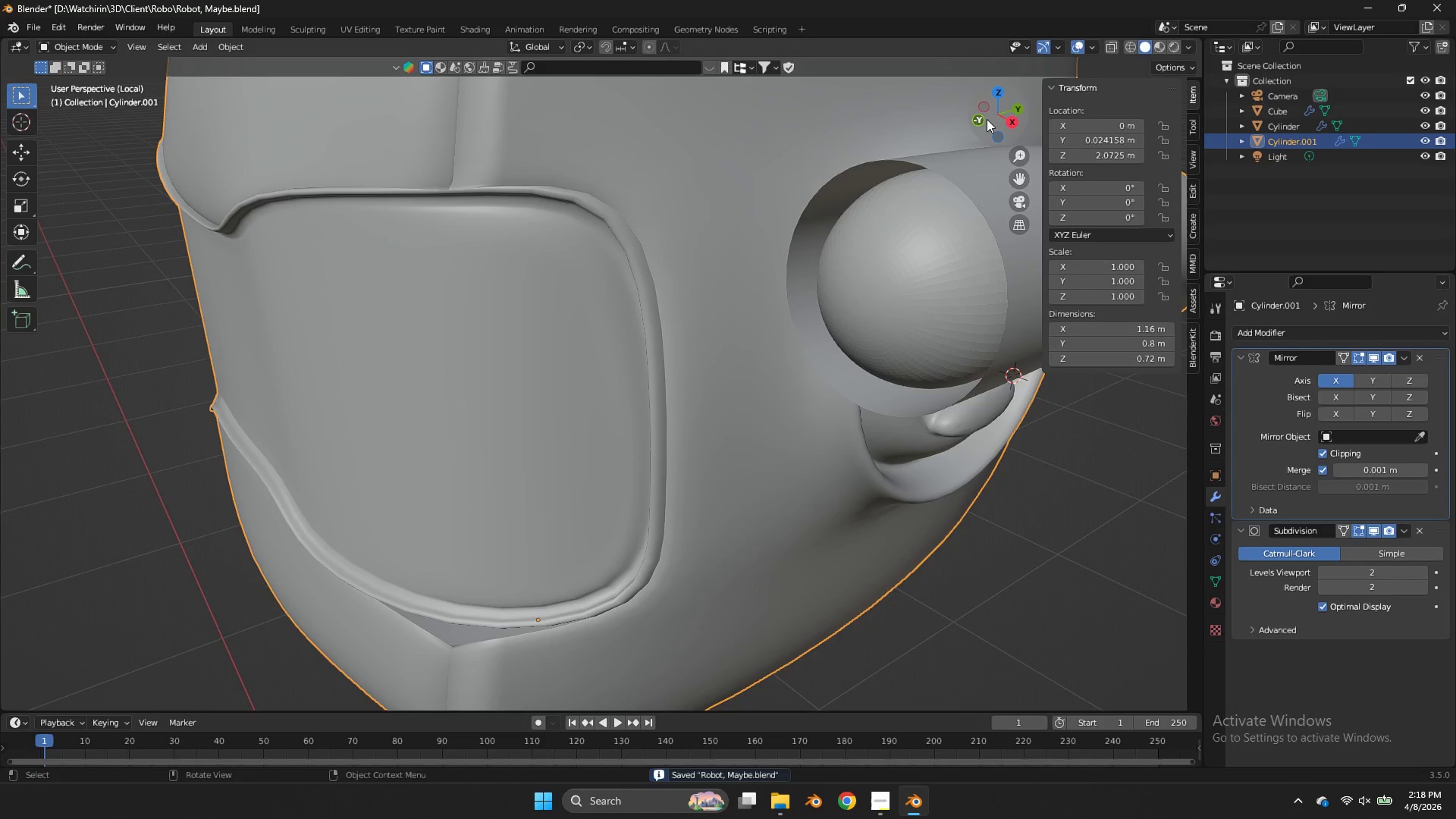 
left_click_drag(start_coordinate=[987, 118], to_coordinate=[1081, 99])
 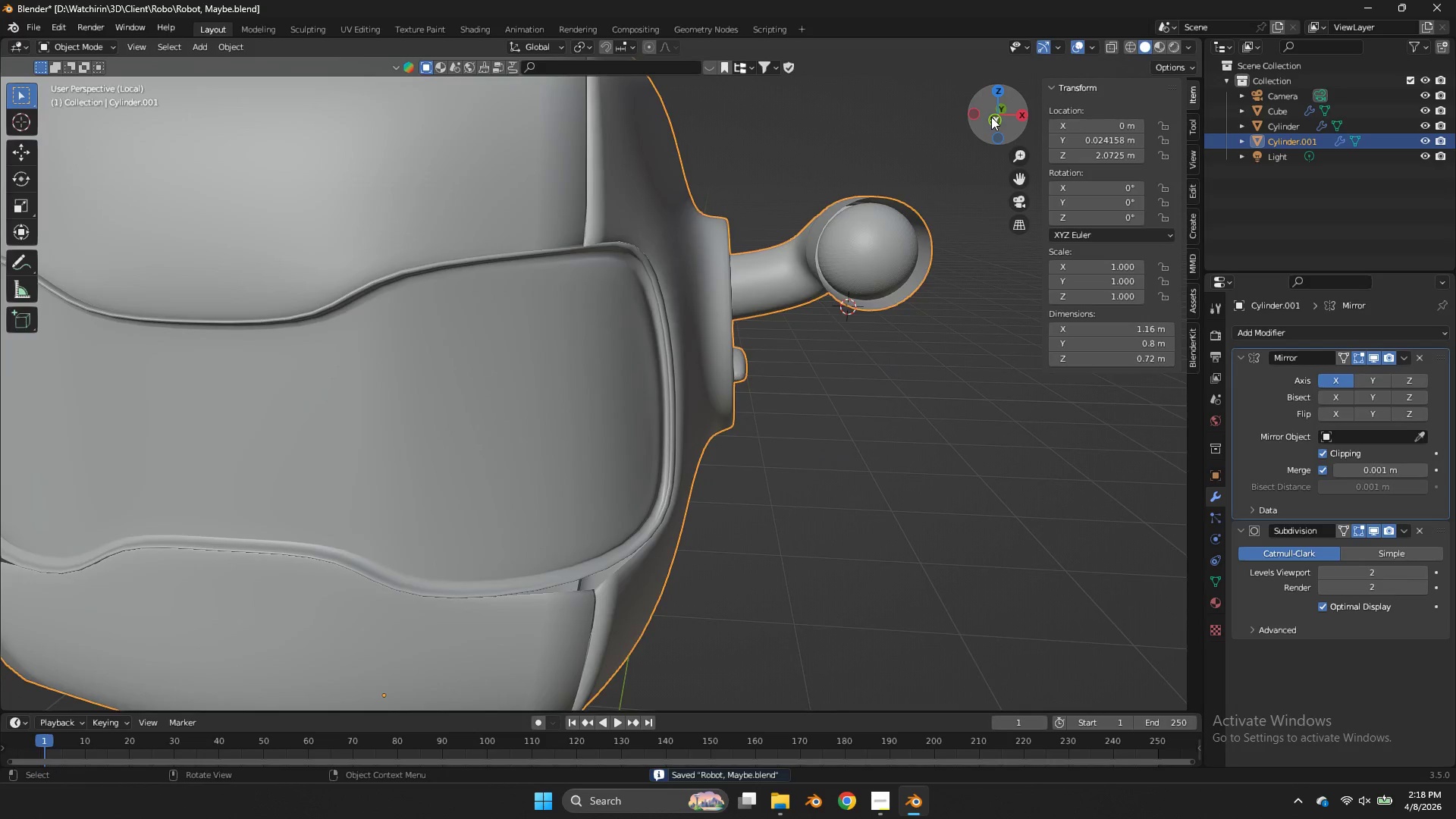 
left_click_drag(start_coordinate=[992, 116], to_coordinate=[977, 194])
 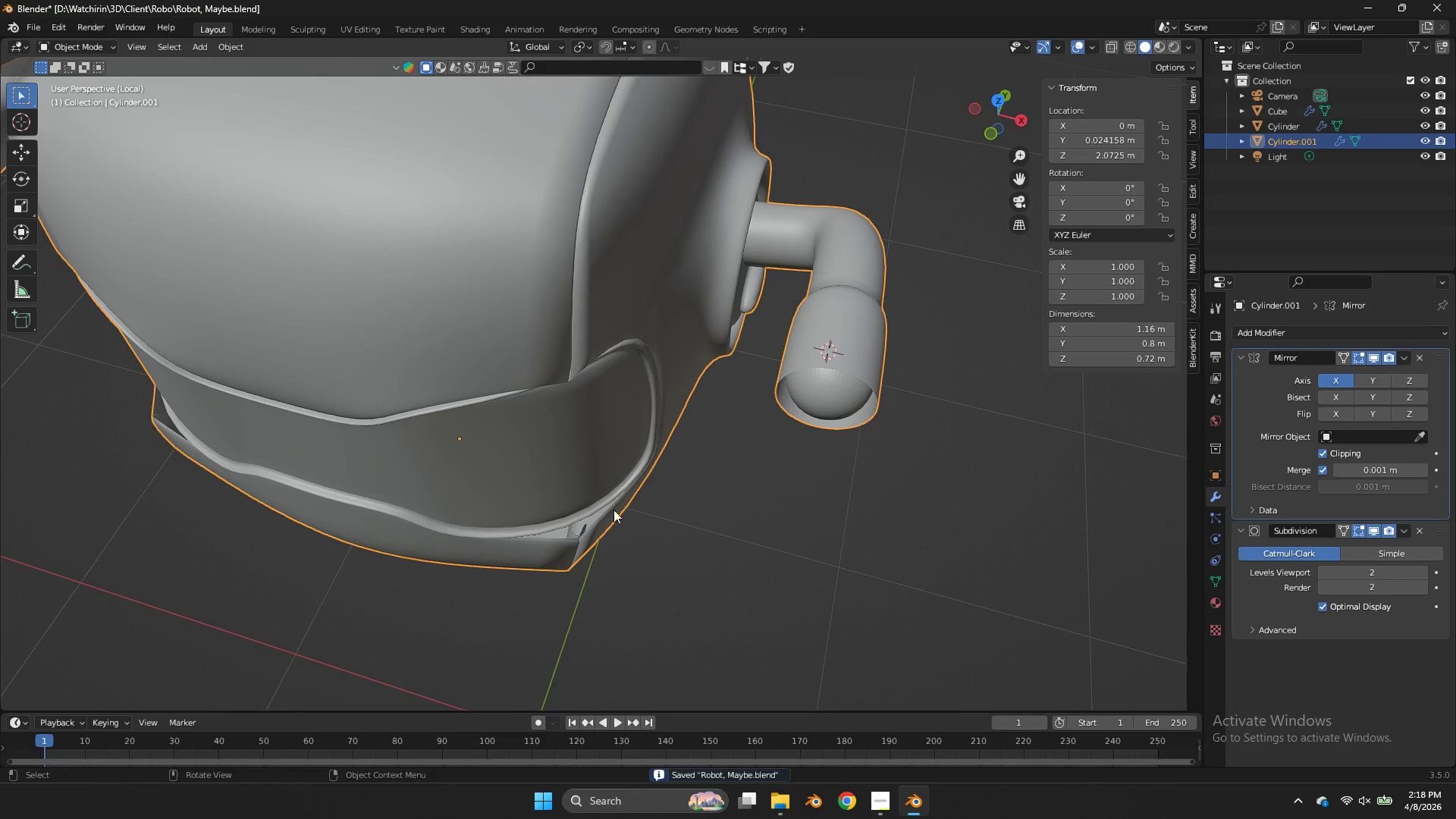 
scroll: coordinate [991, 117], scroll_direction: down, amount: 3.0
 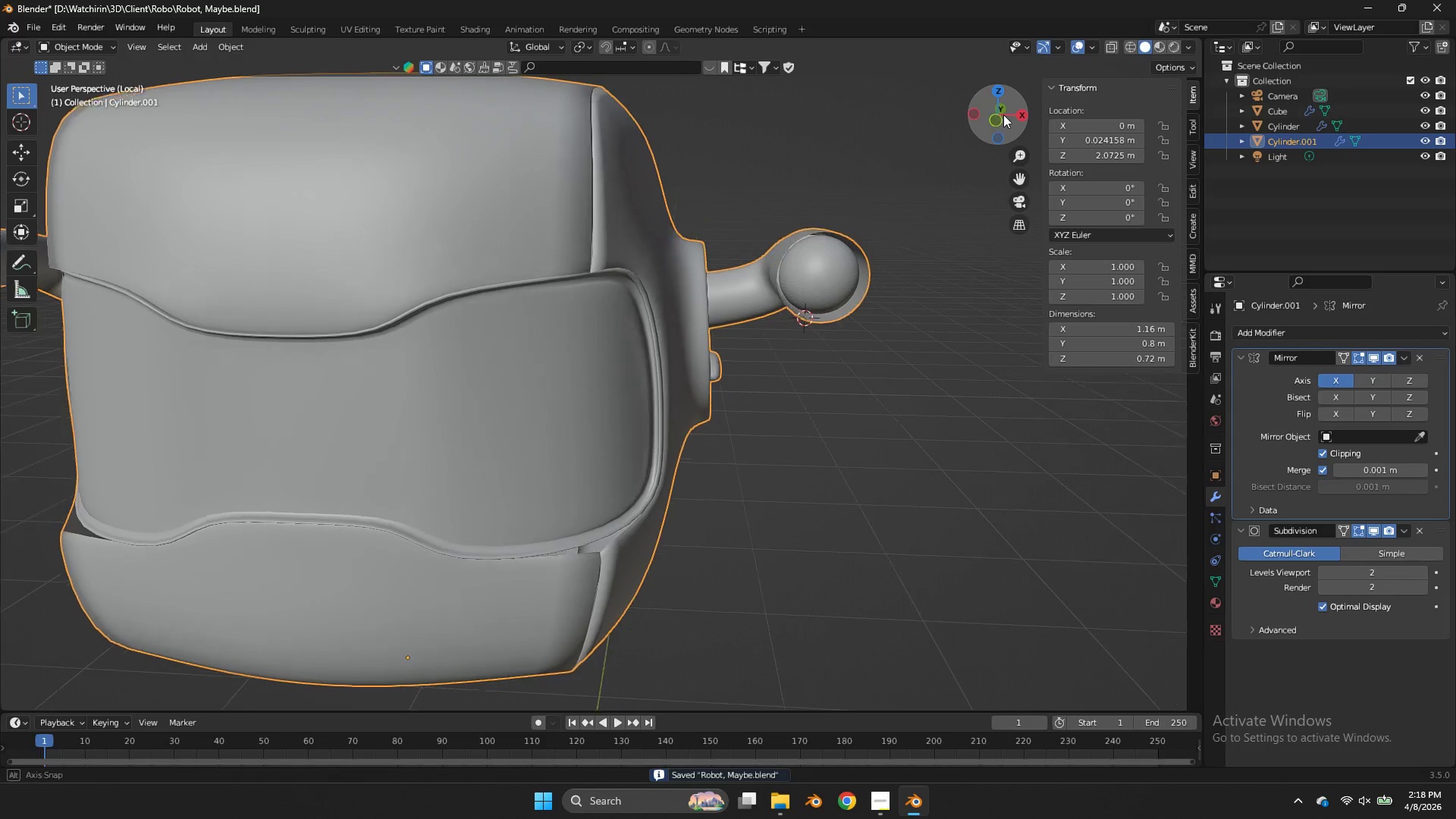 
left_click([601, 522])
 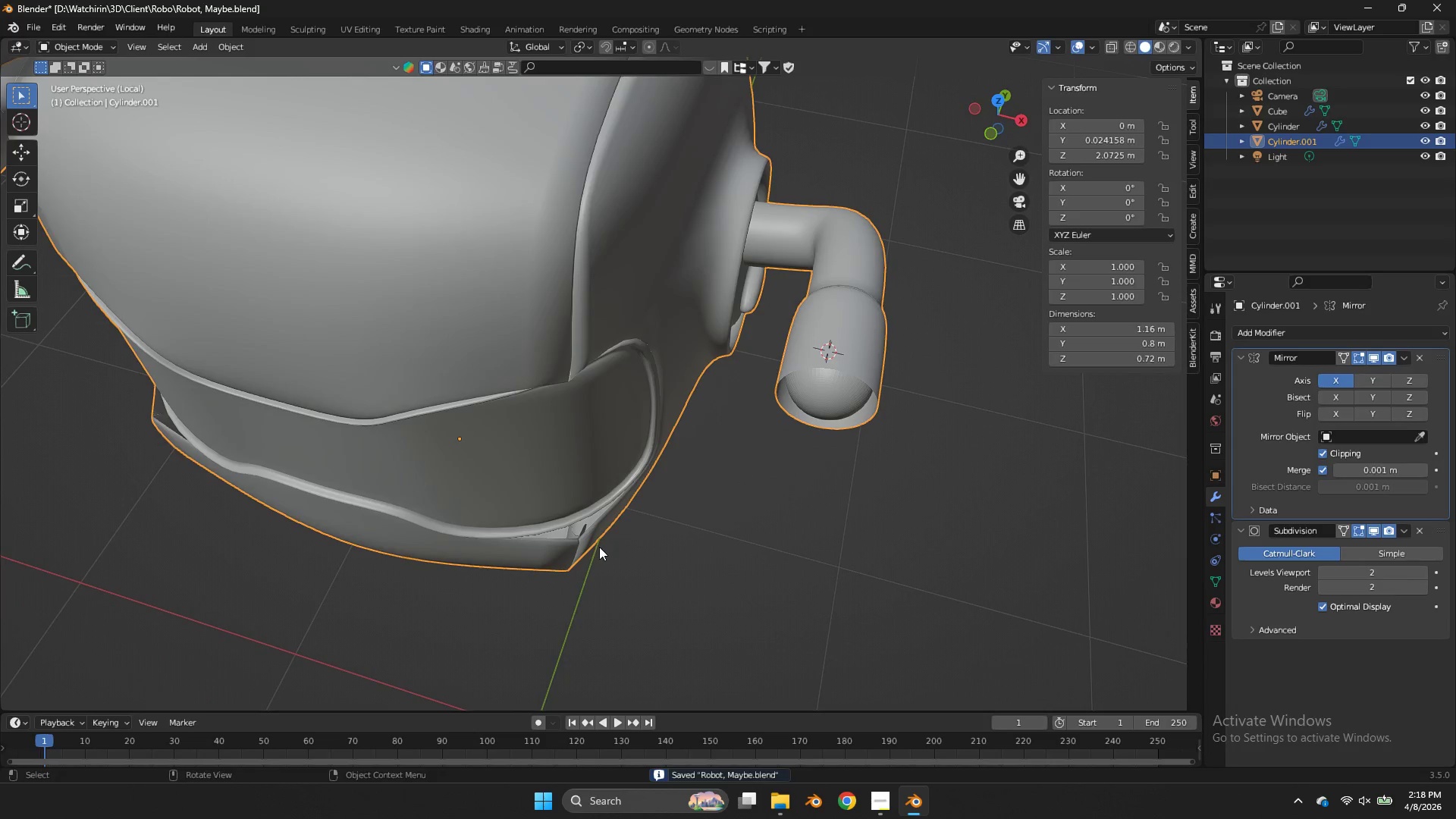 
key(Tab)
 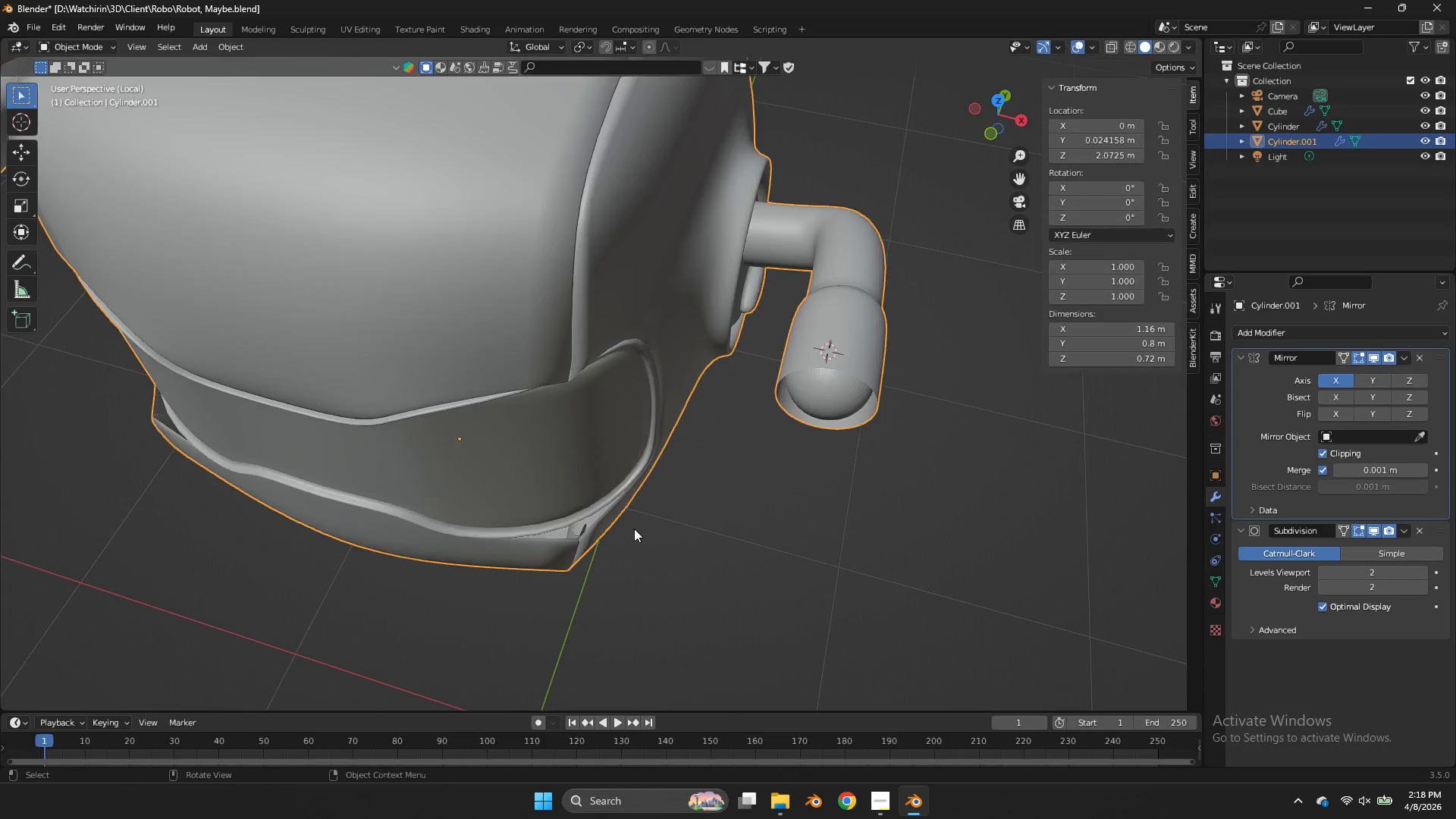 
key(Tab)
 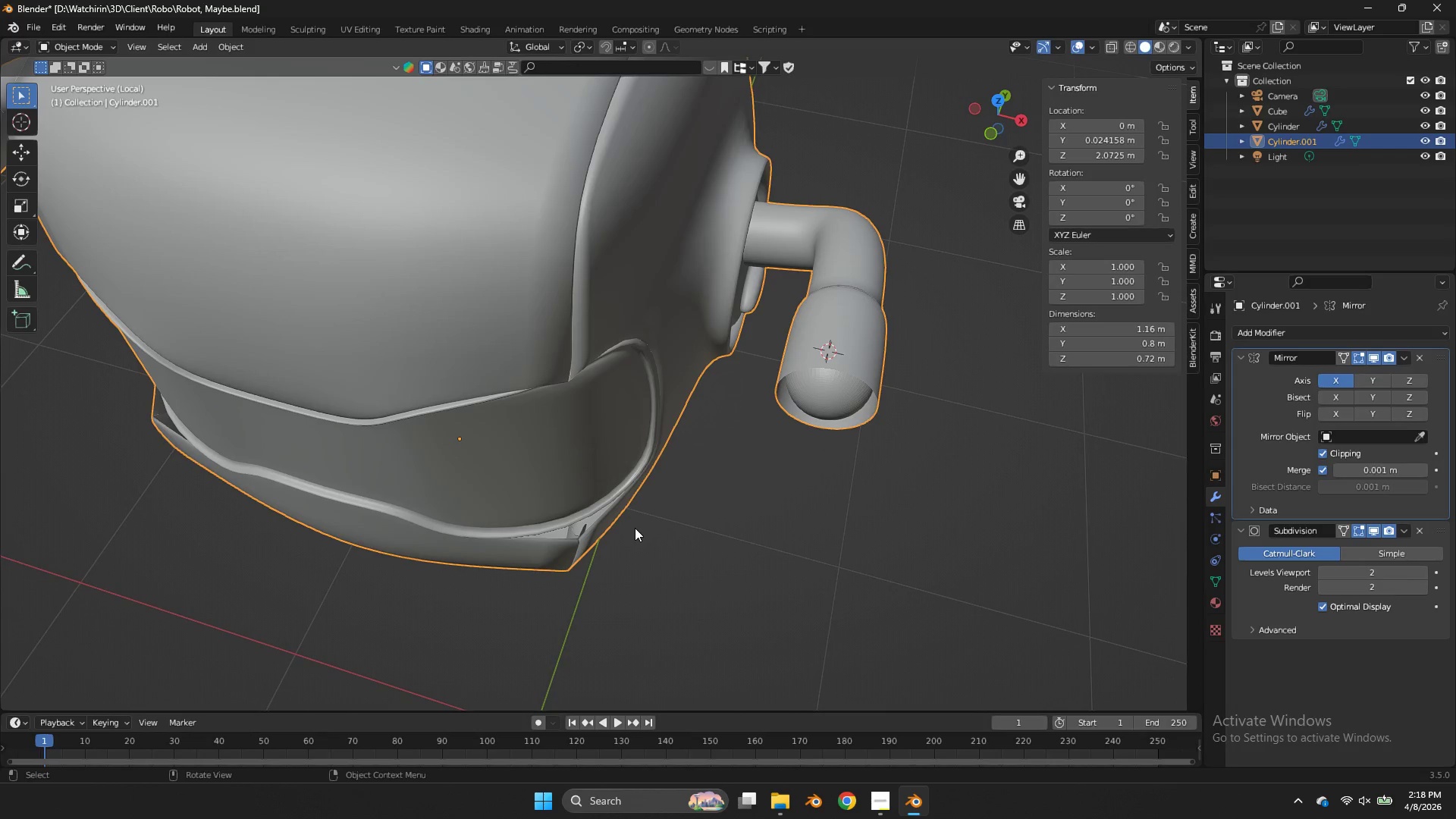 
key(Alt+AltLeft)
 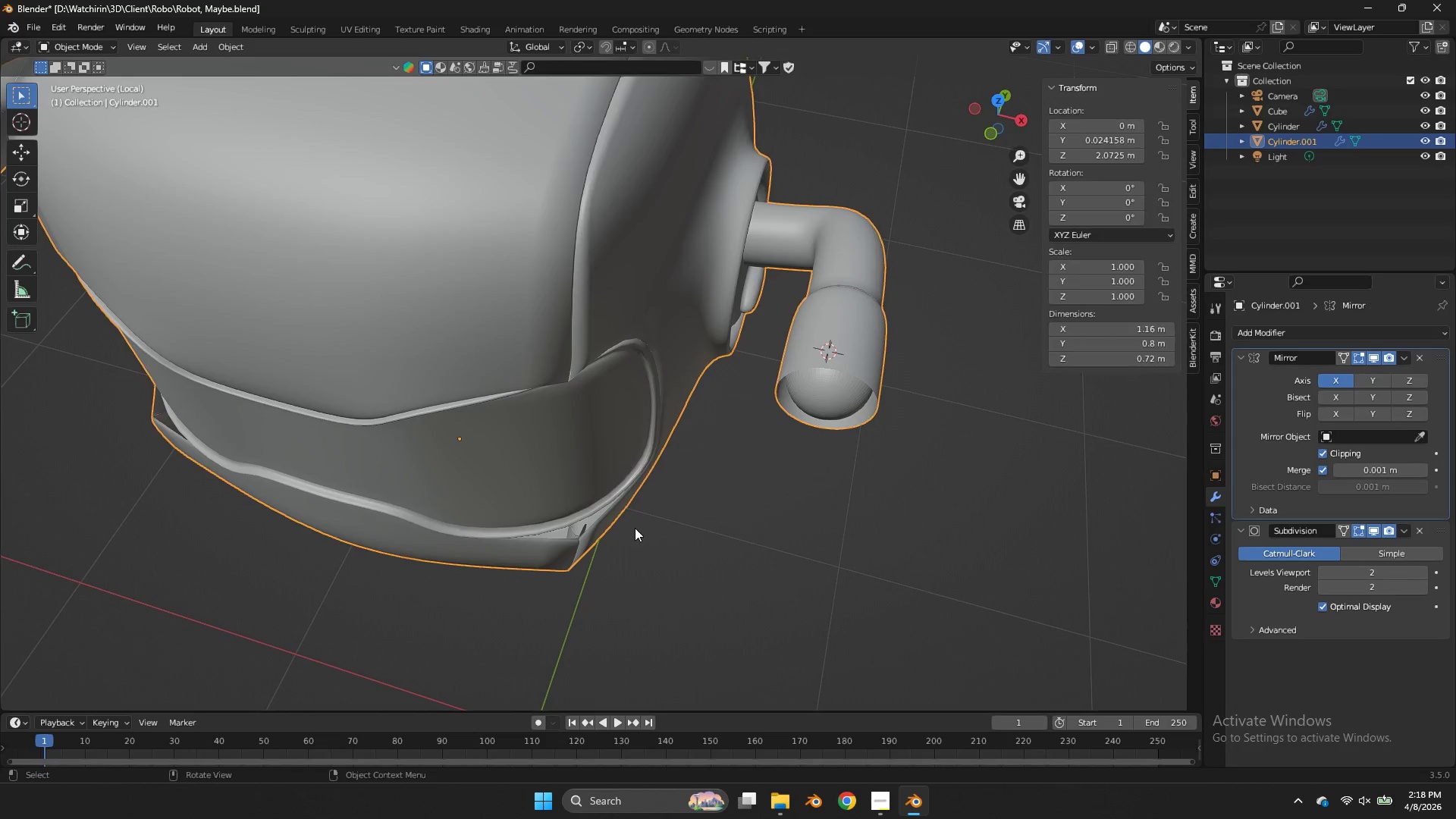 
key(Tab)
 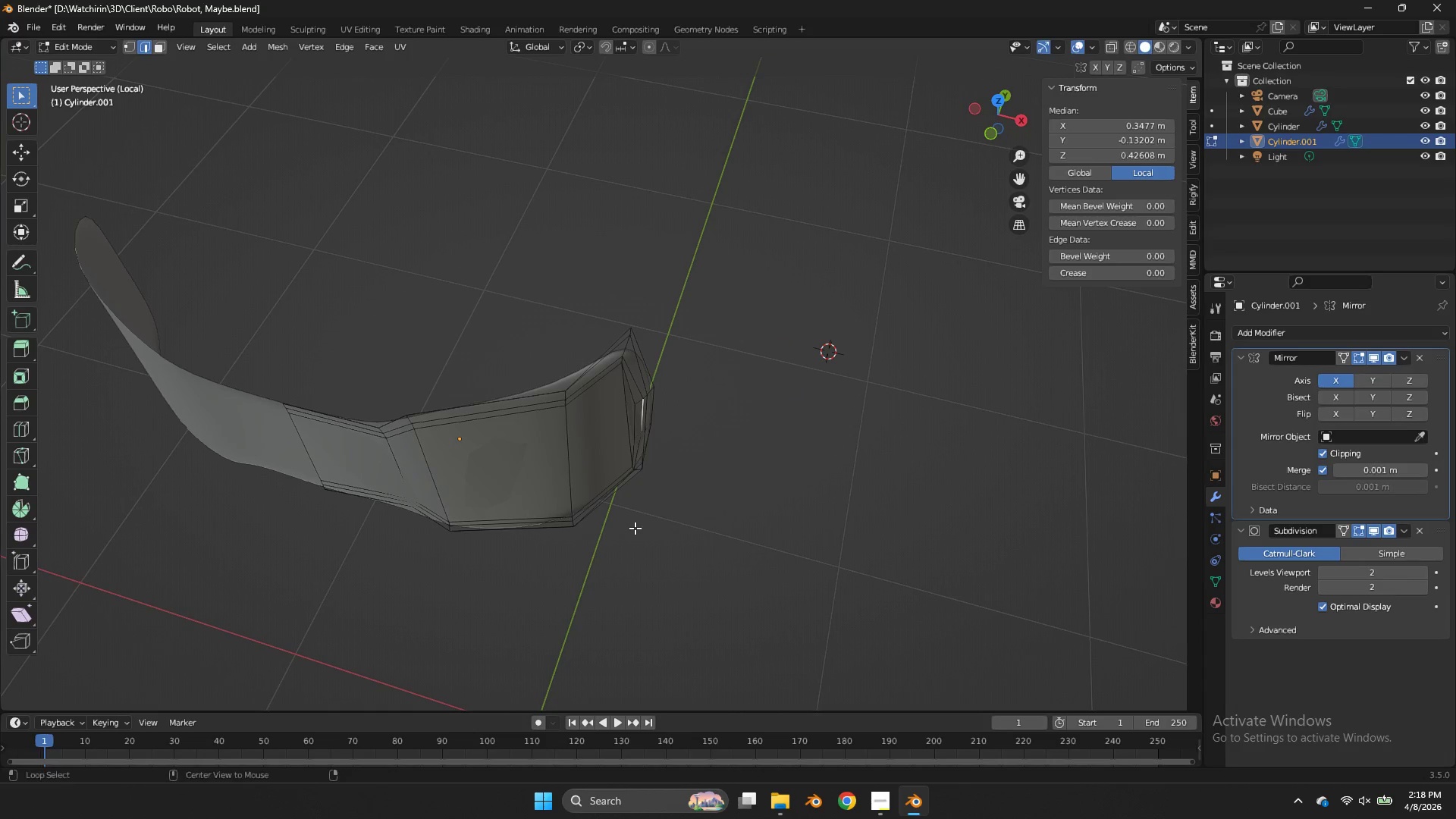 
key(Alt+H)
 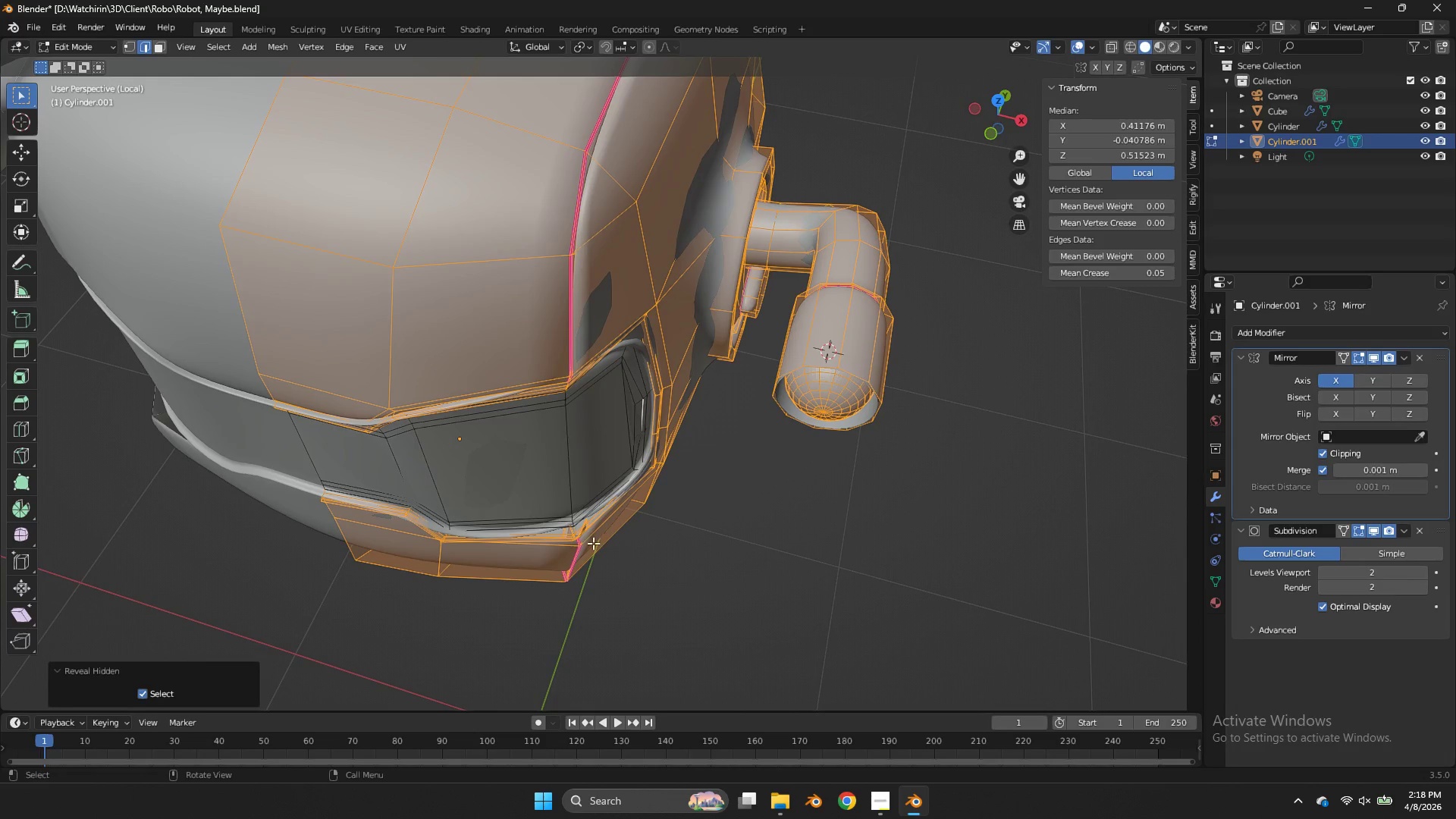 
key(Tab)
 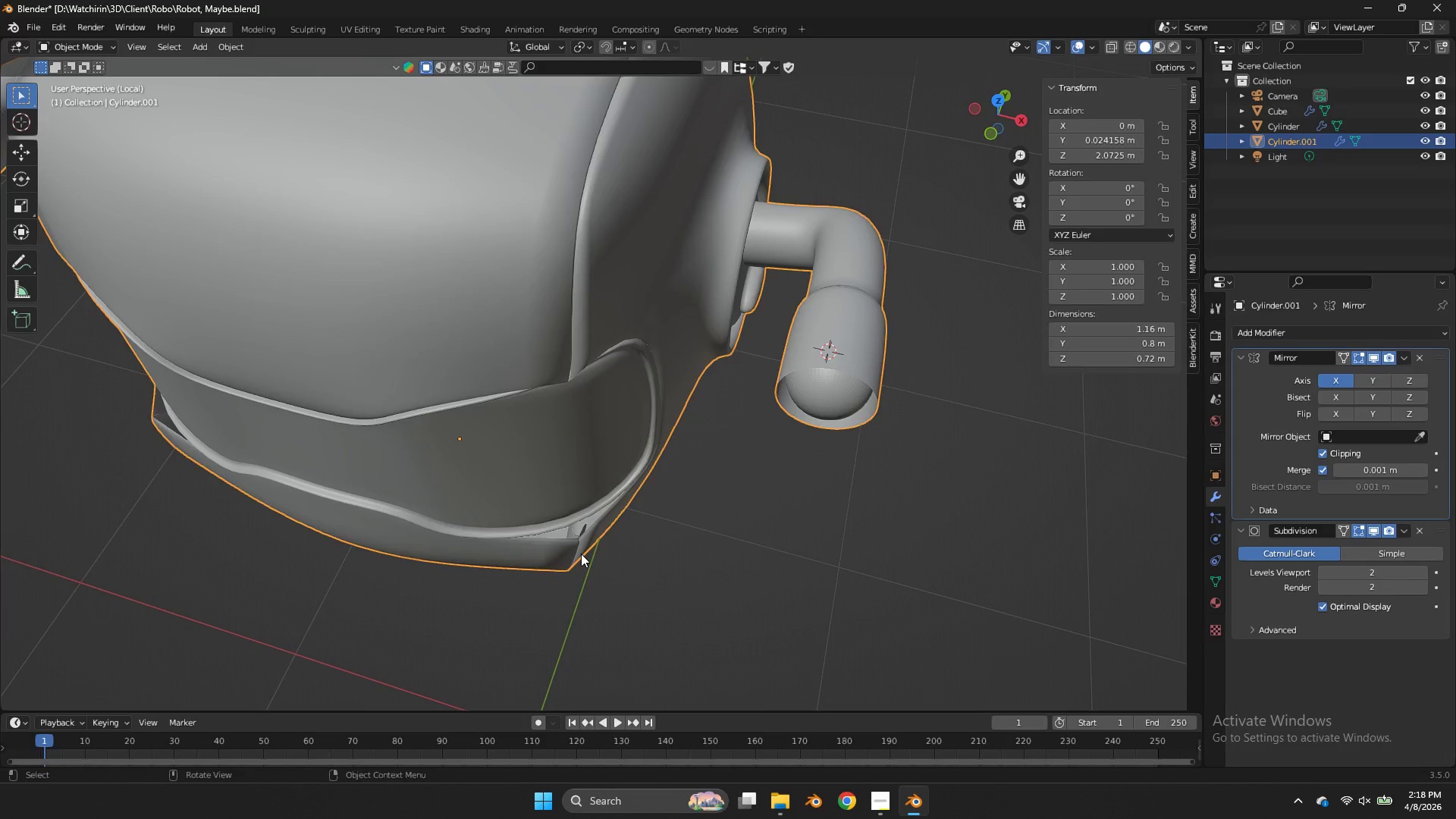 
key(Tab)
 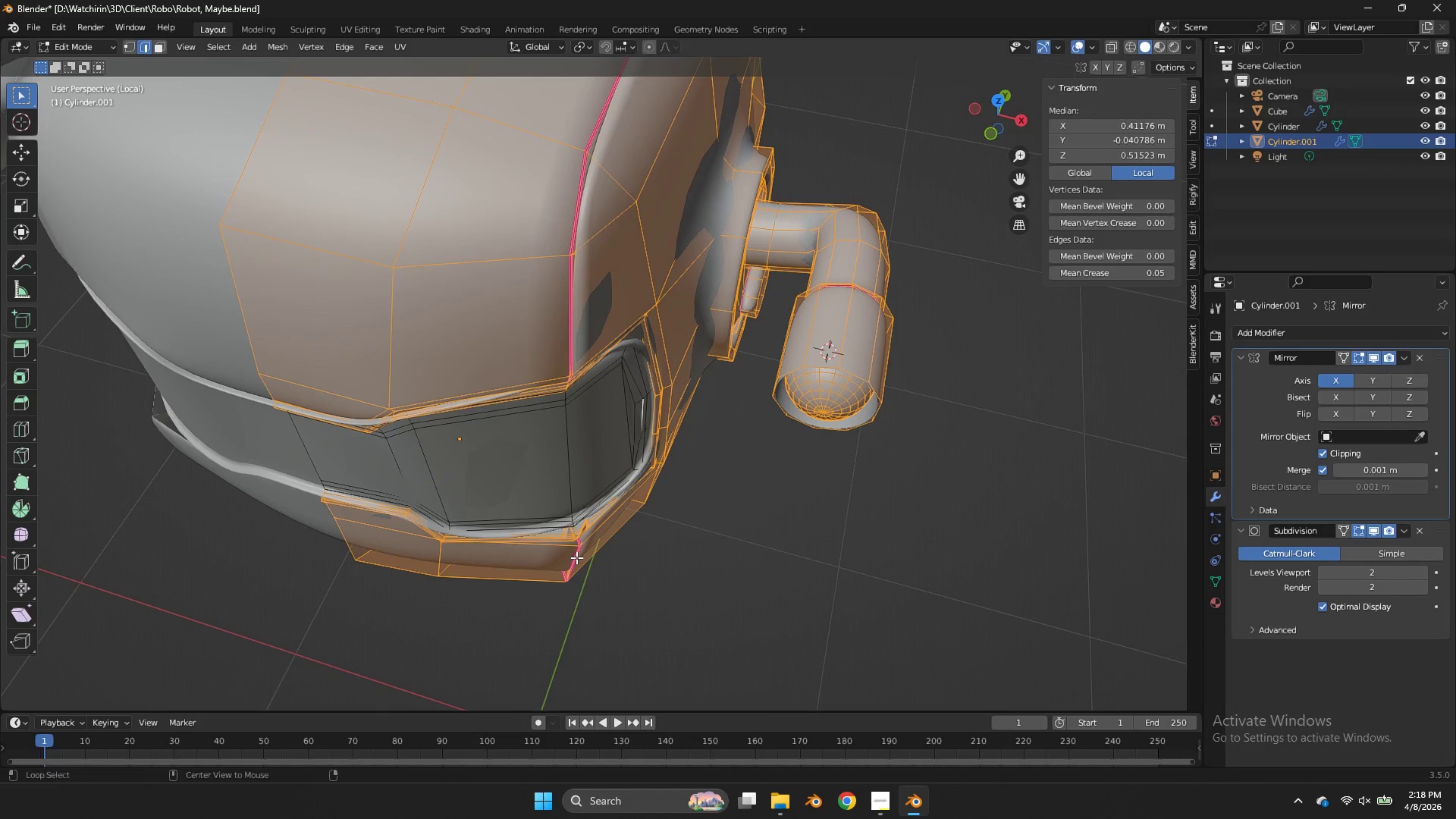 
hold_key(key=AltLeft, duration=0.36)
left_click([576, 557])
 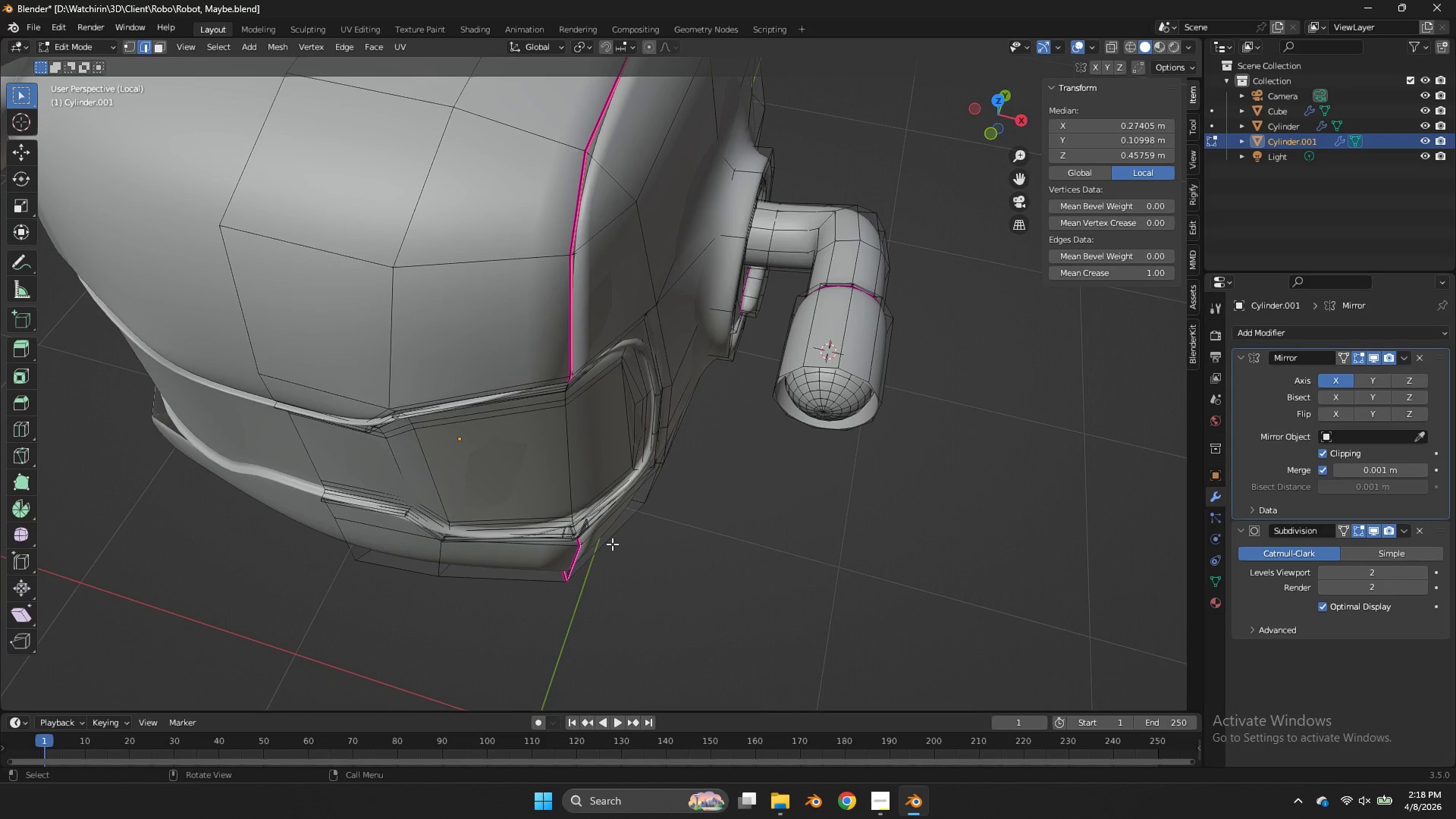 
left_click_drag(start_coordinate=[1006, 123], to_coordinate=[1009, 682])
 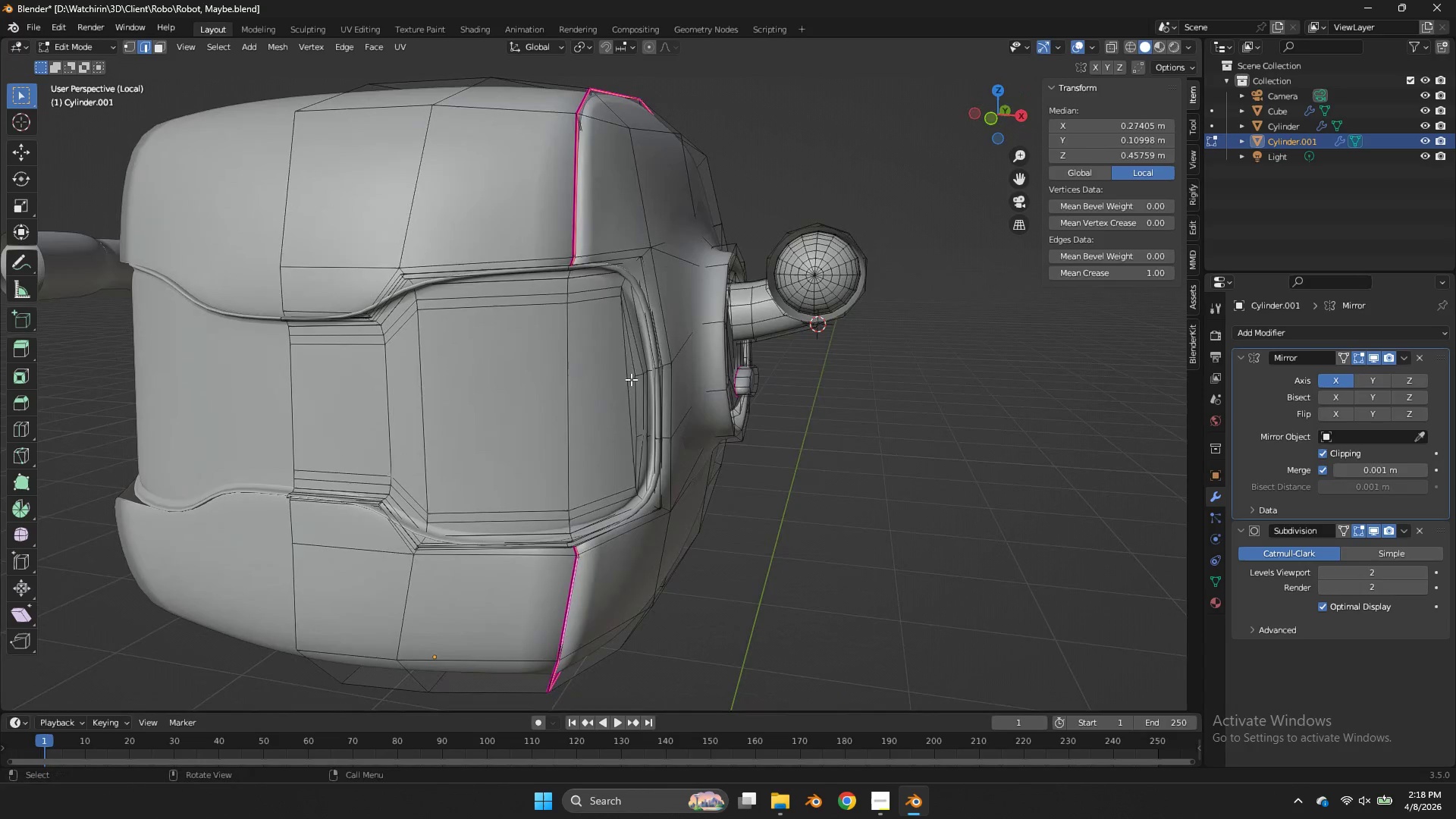 
scroll: coordinate [663, 524], scroll_direction: none, amount: 0.0
 